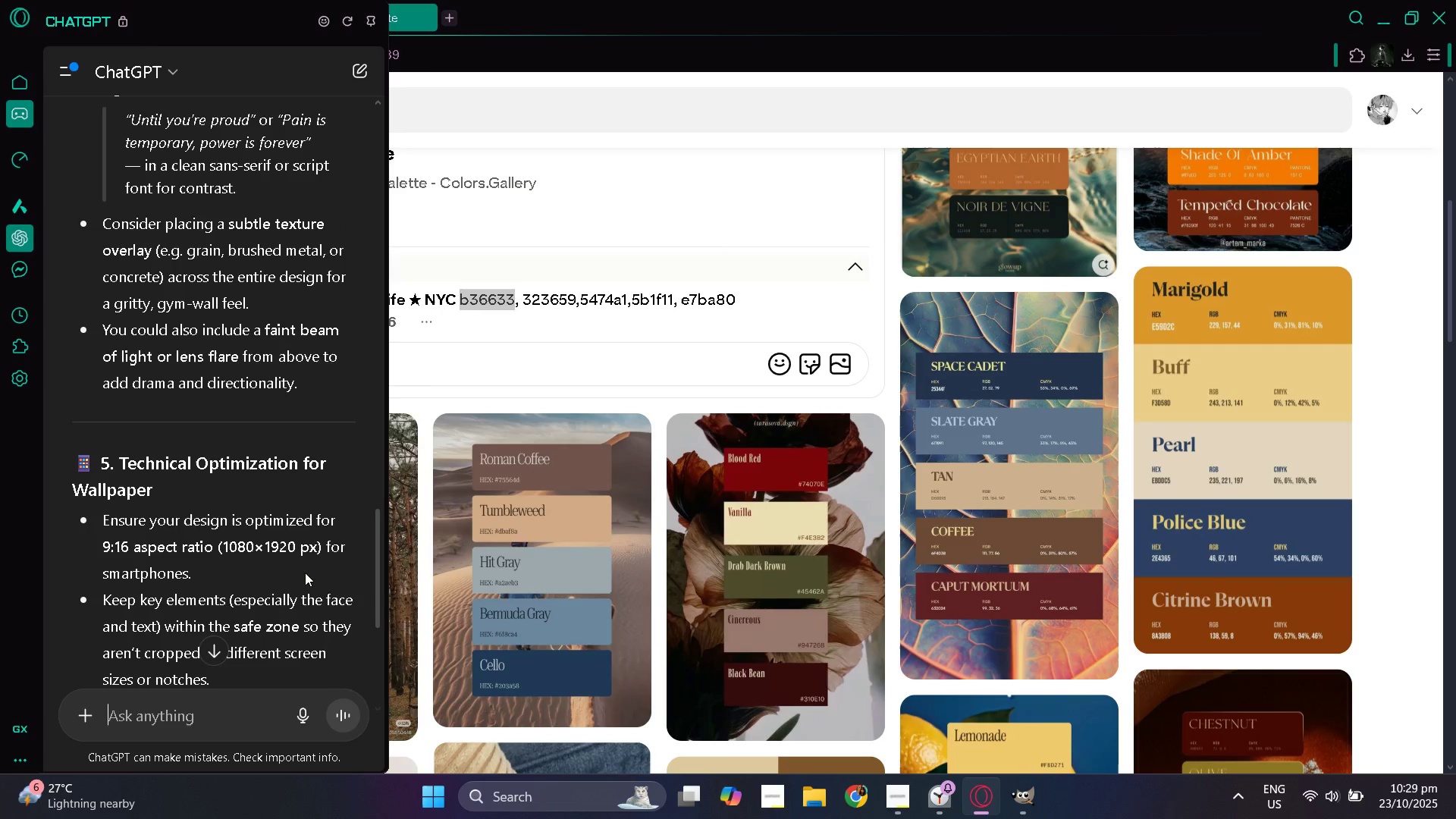 
wait(6.25)
 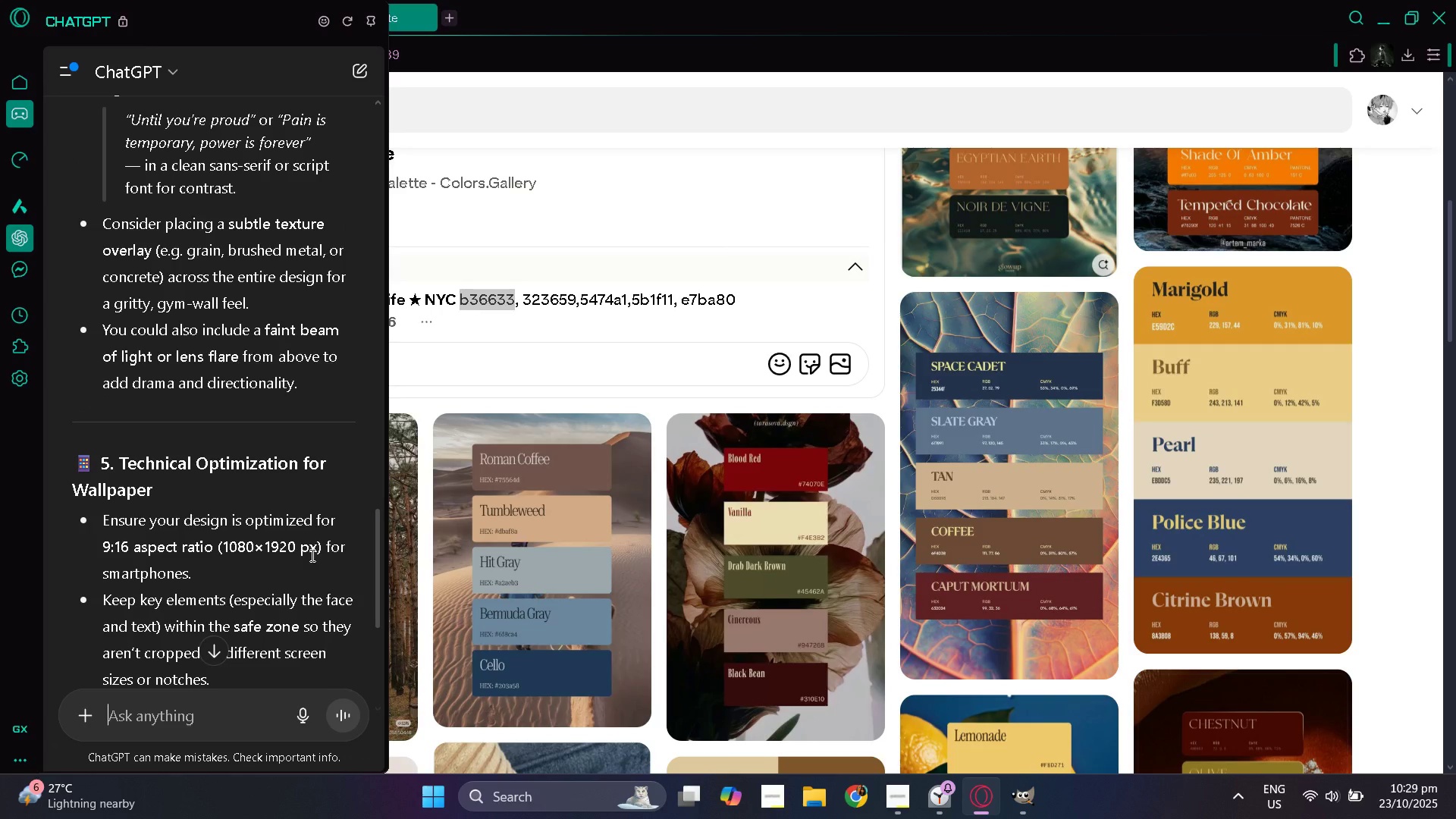 
scroll: coordinate [305, 573], scroll_direction: down, amount: 1.0
 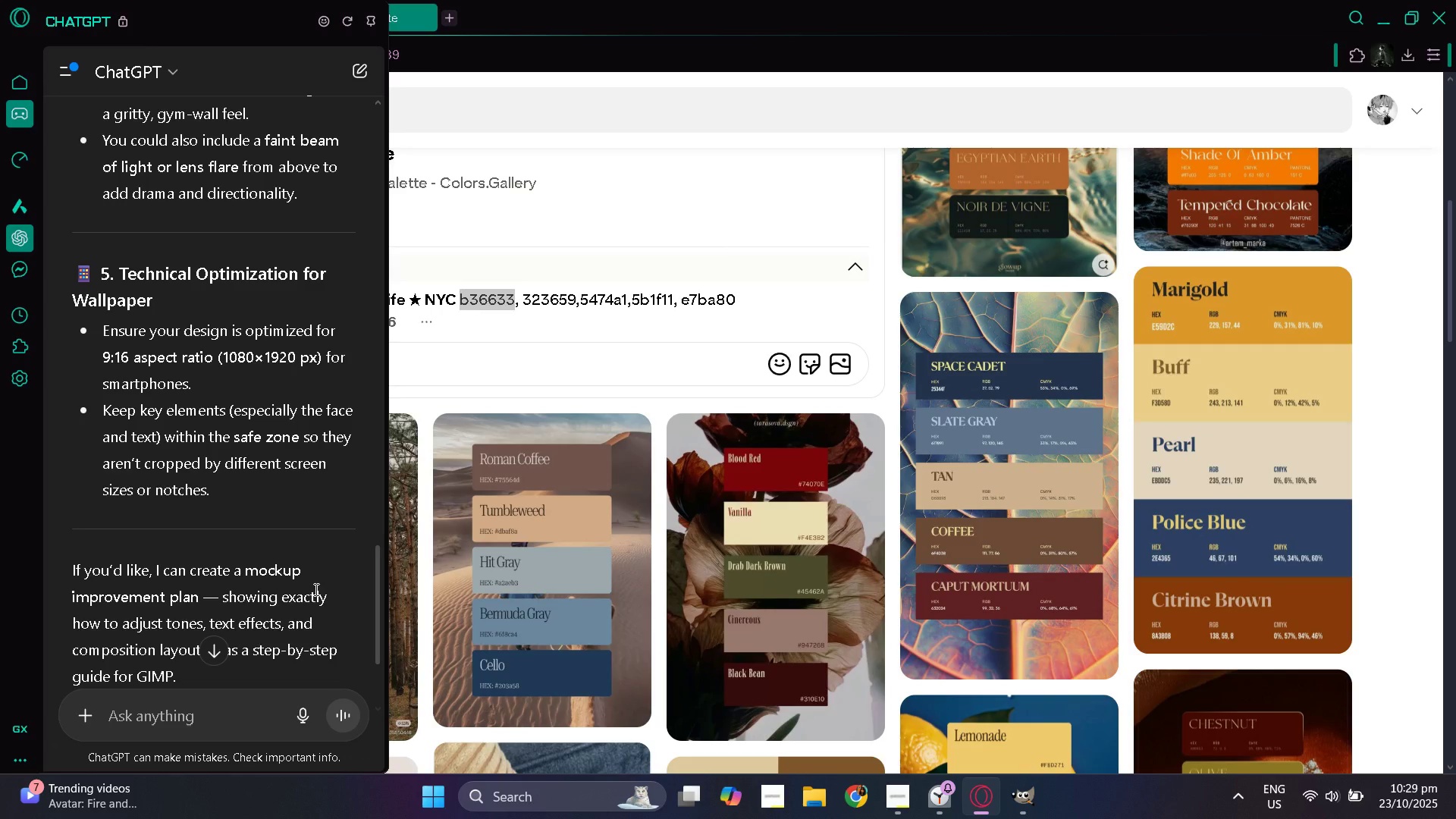 
wait(7.2)
 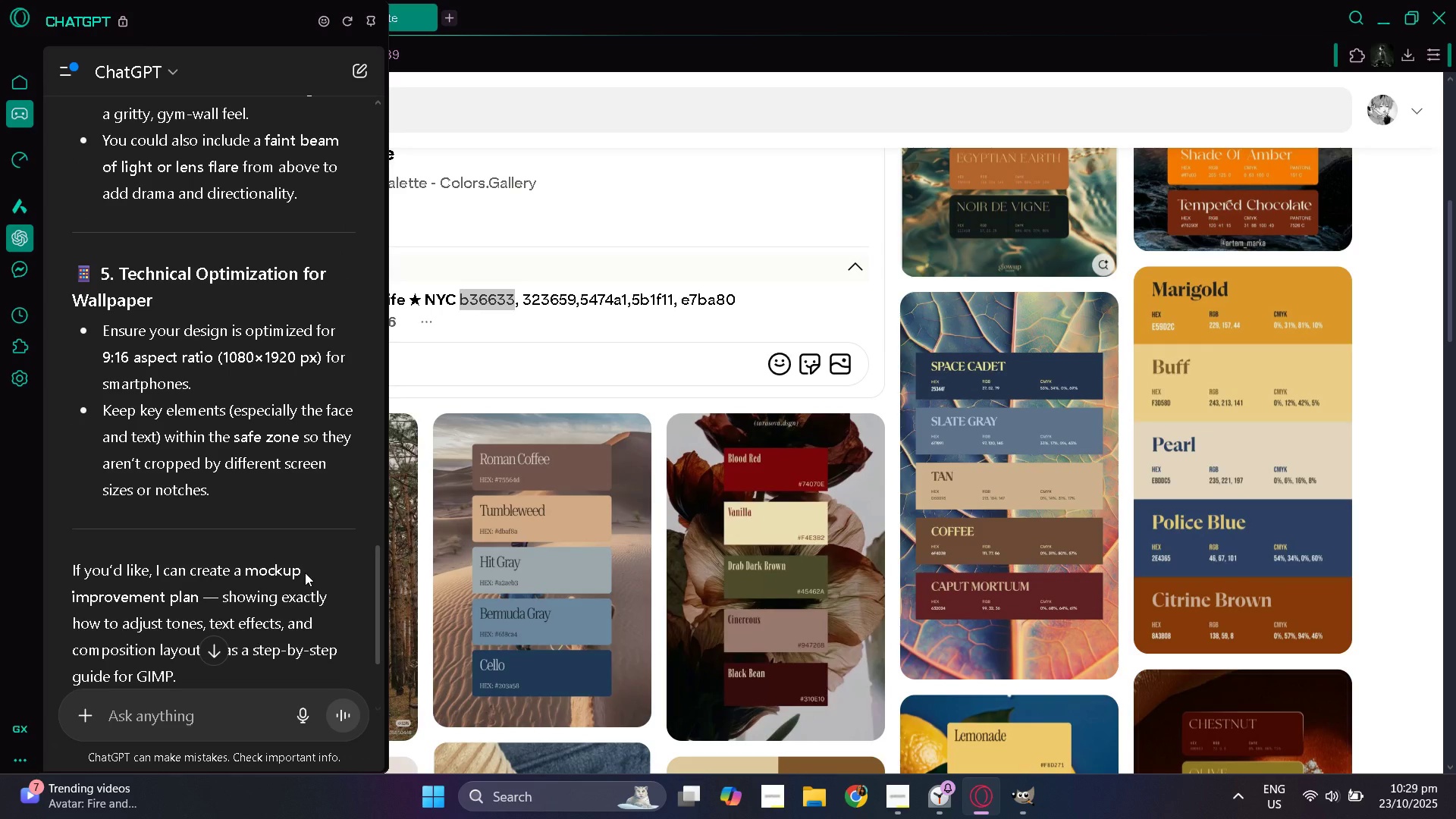 
scroll: coordinate [315, 589], scroll_direction: down, amount: 1.0
 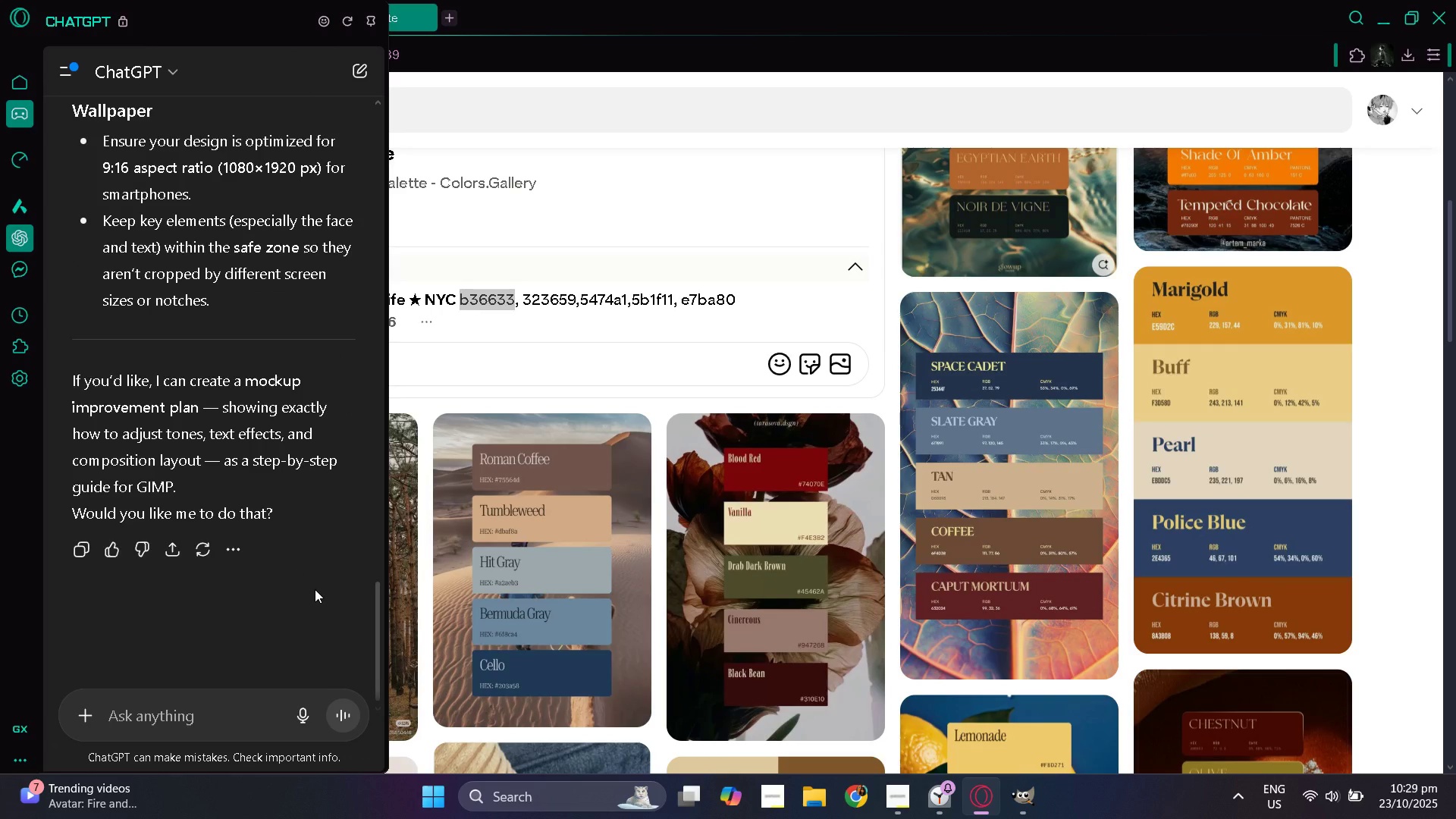 
scroll: coordinate [303, 595], scroll_direction: up, amount: 9.0
 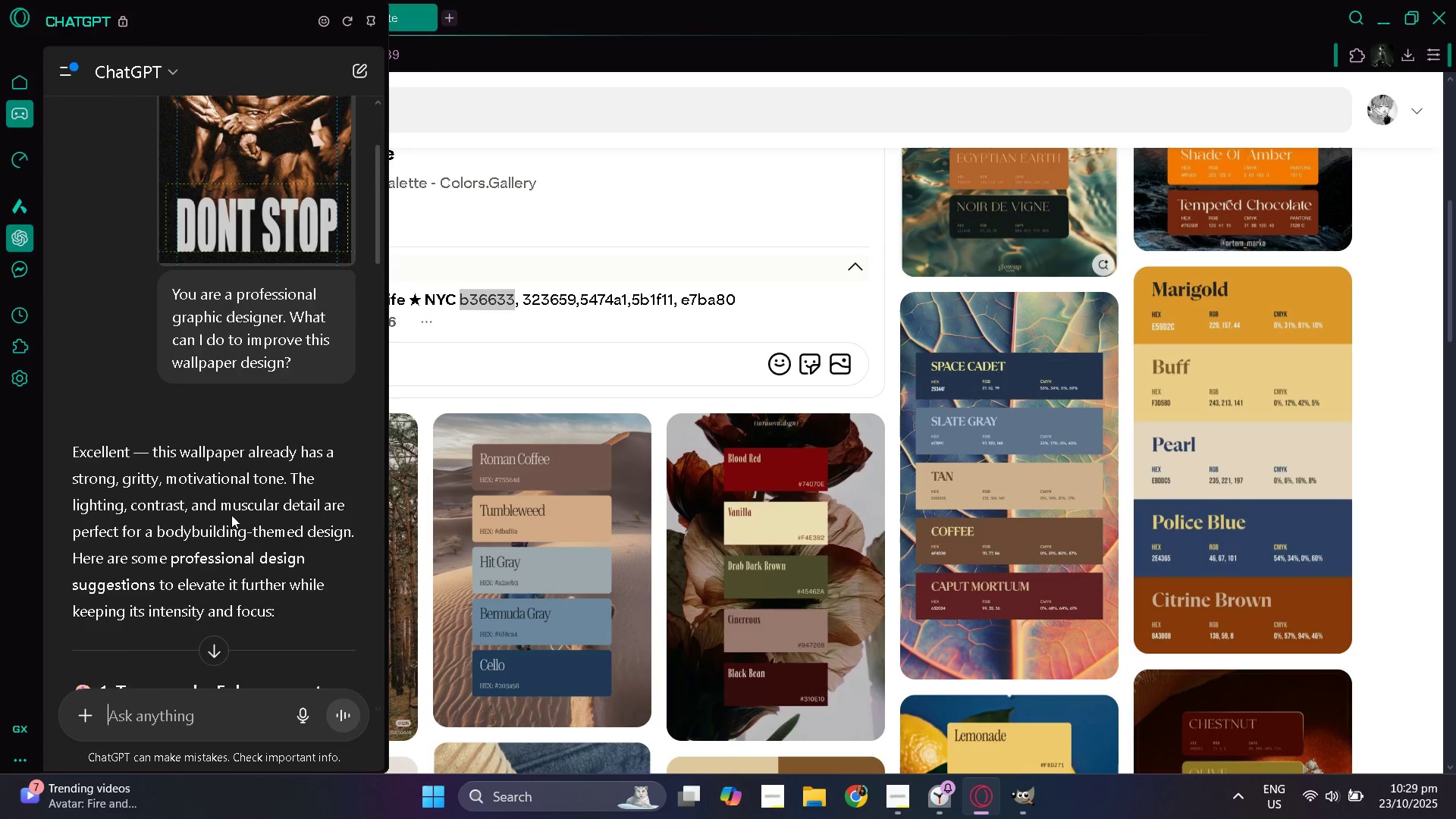 
scroll: coordinate [277, 463], scroll_direction: down, amount: 3.0
 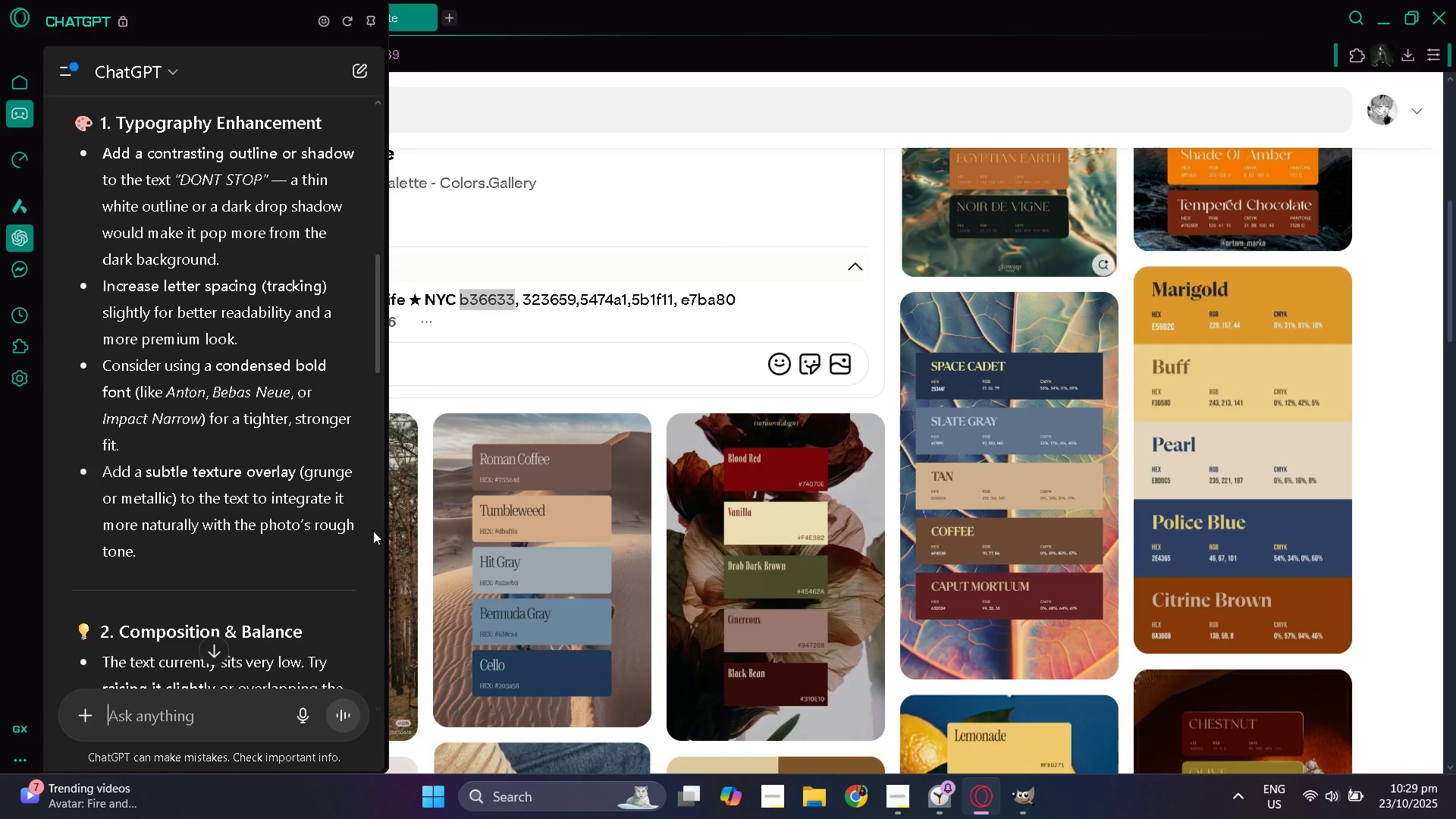 
wait(5.9)
 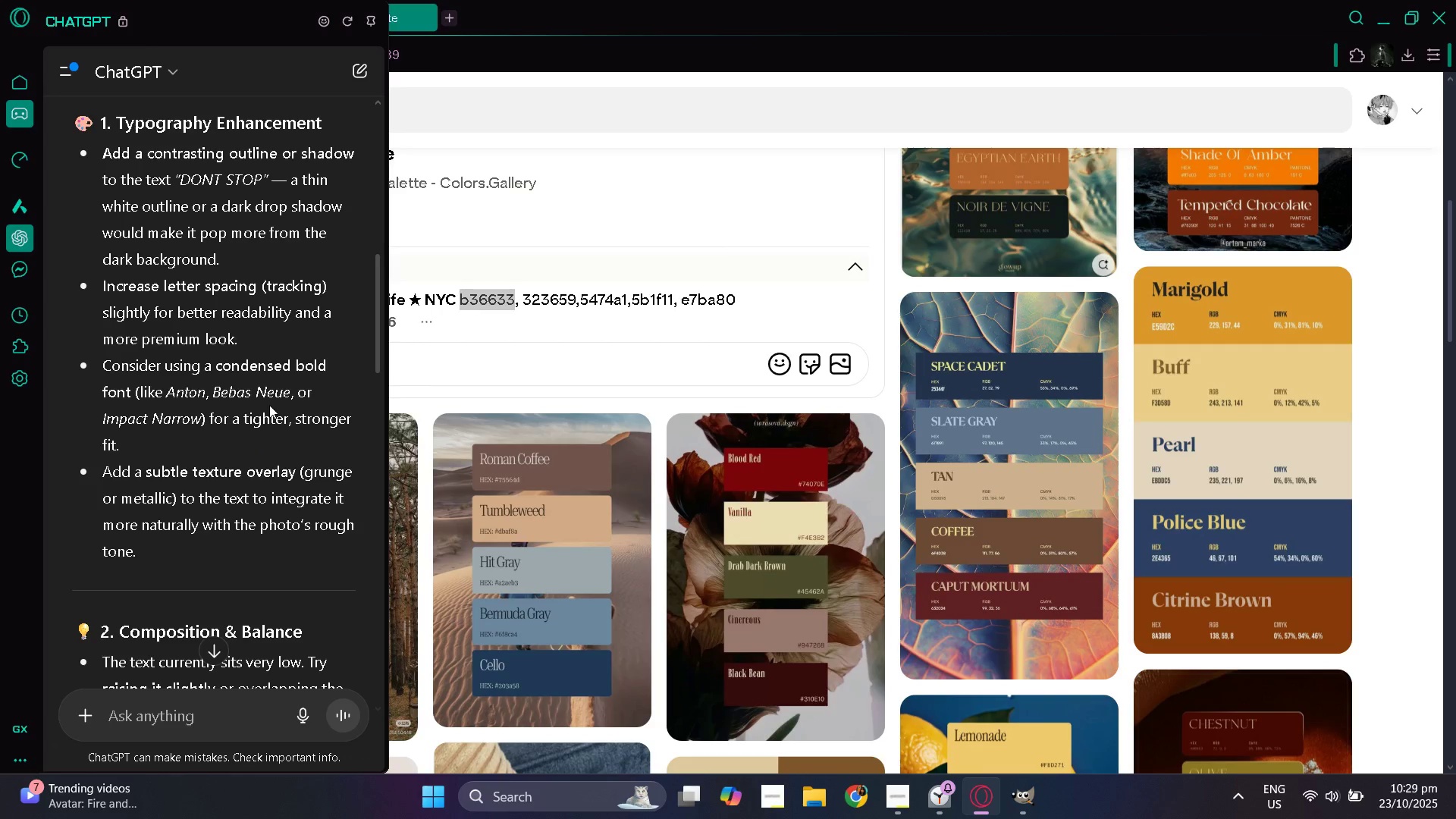 
left_click([1010, 805])
 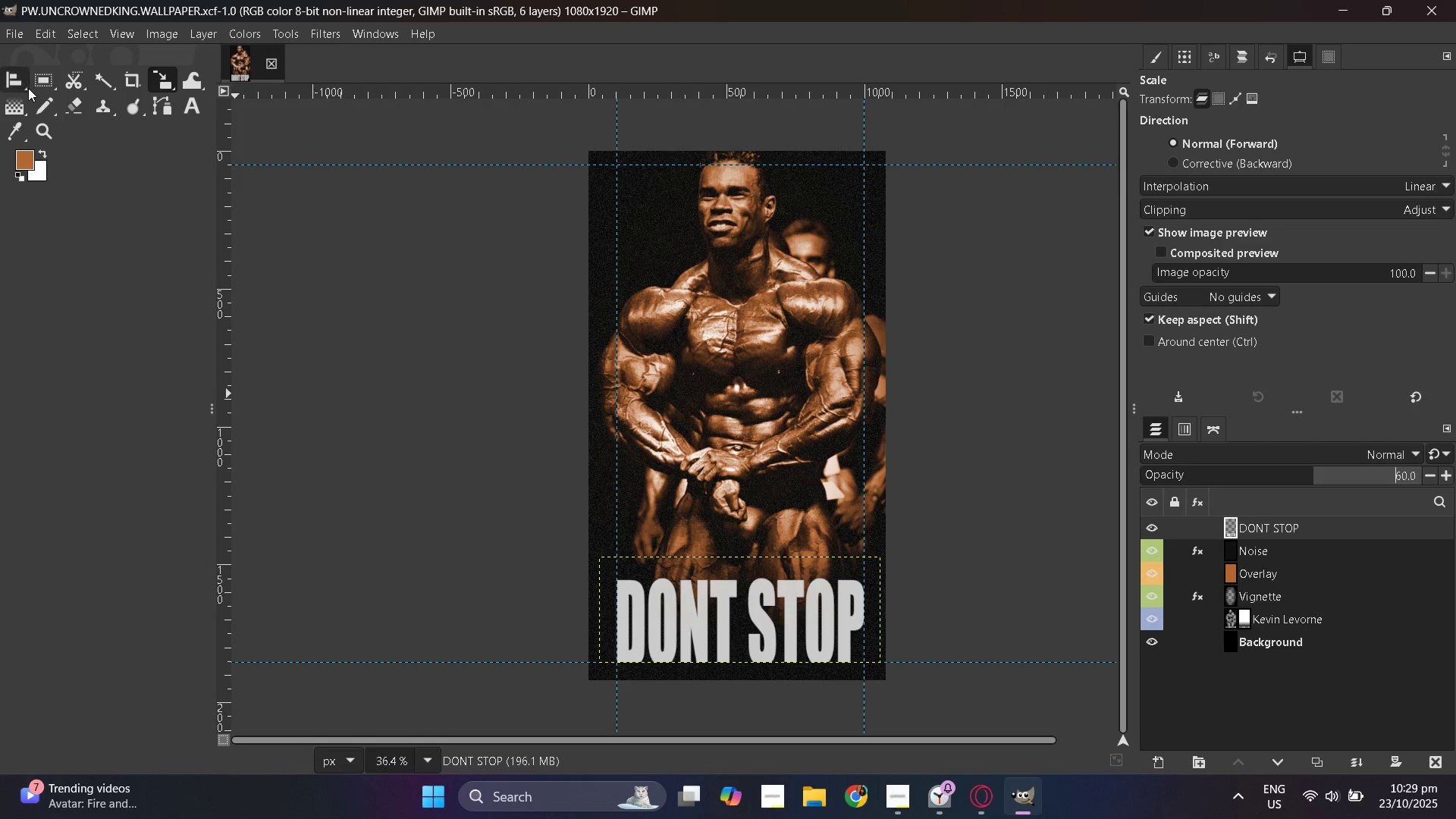 
left_click([181, 113])
 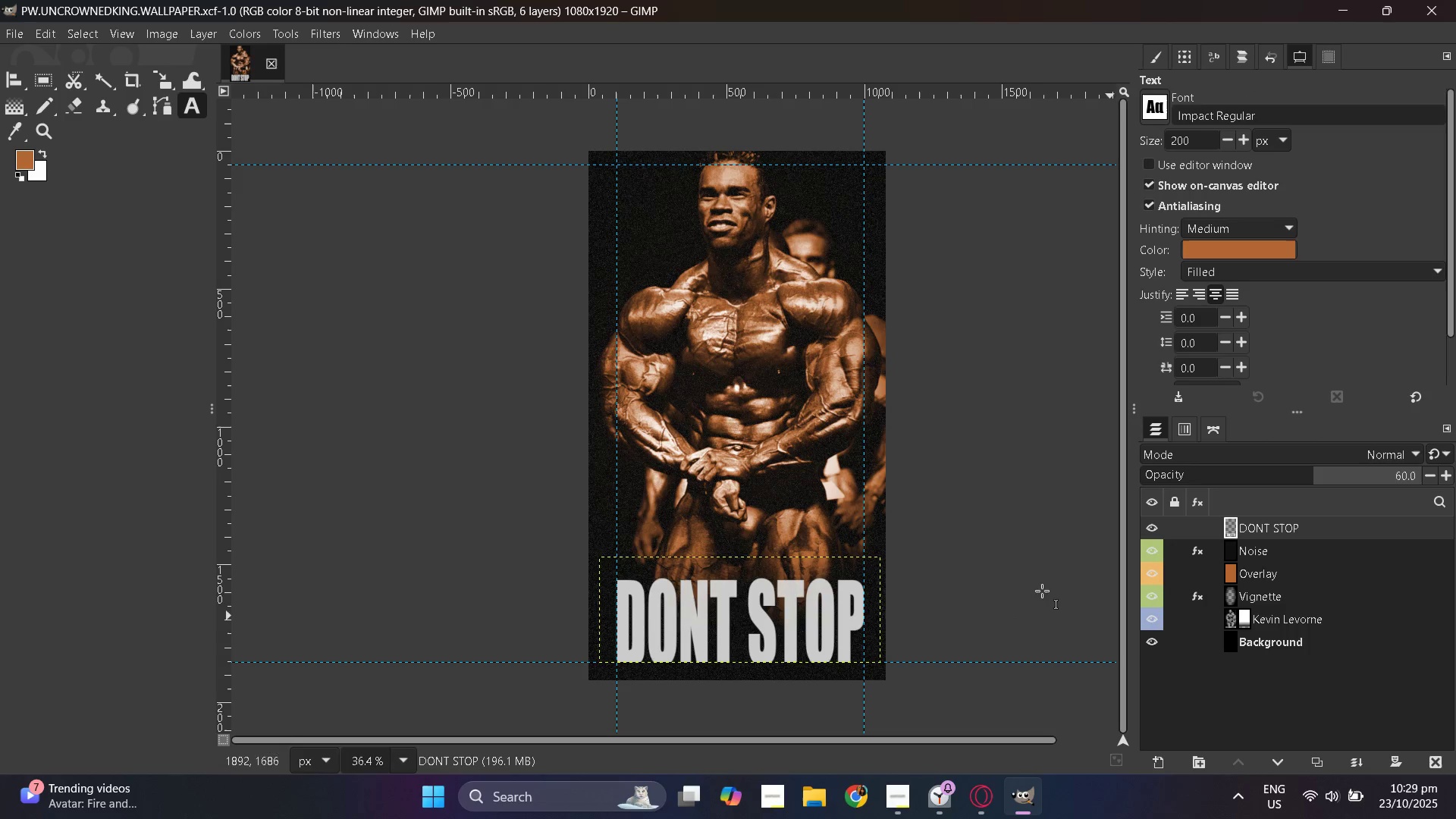 
double_click([814, 625])
 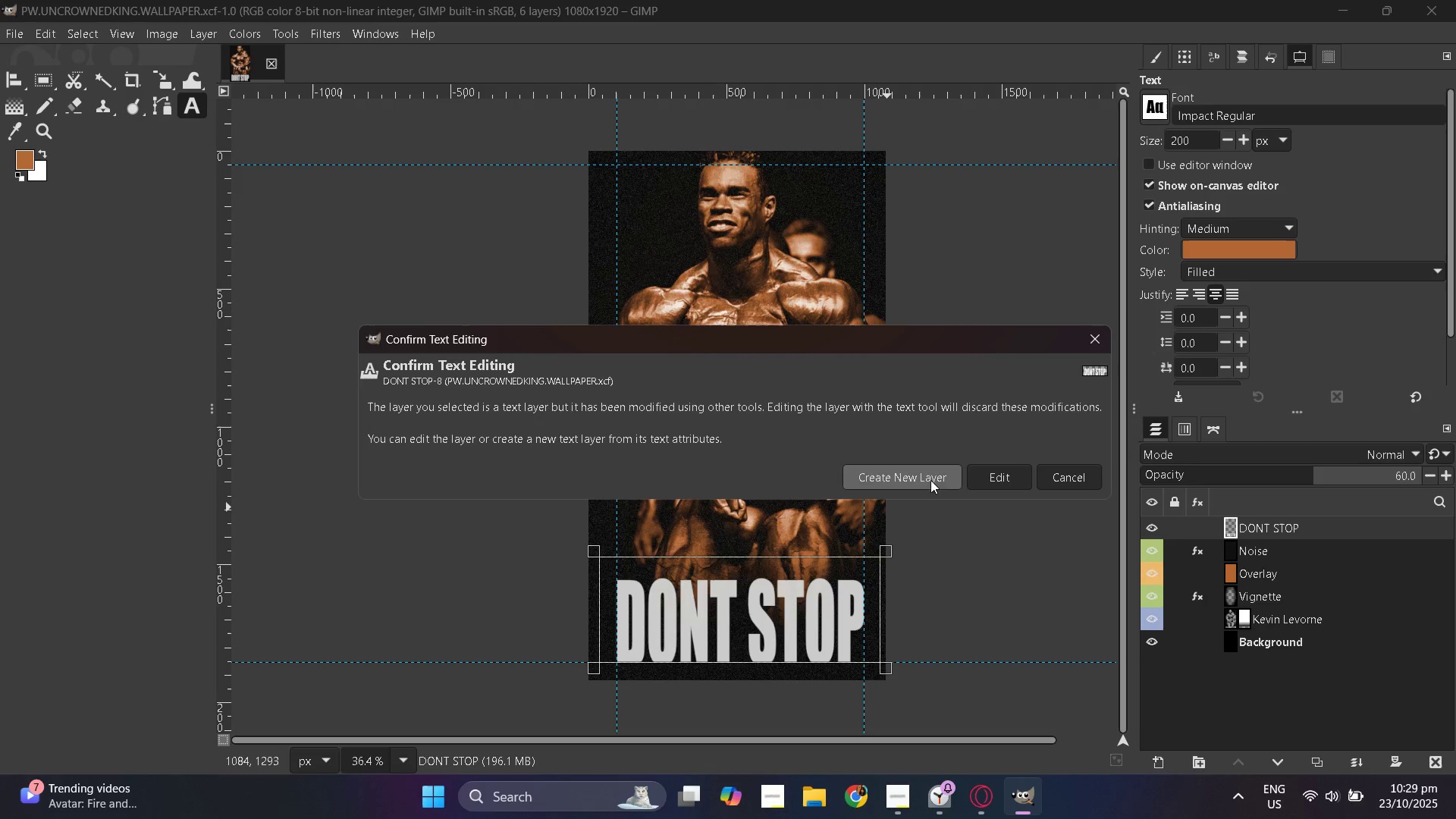 
left_click([1006, 481])
 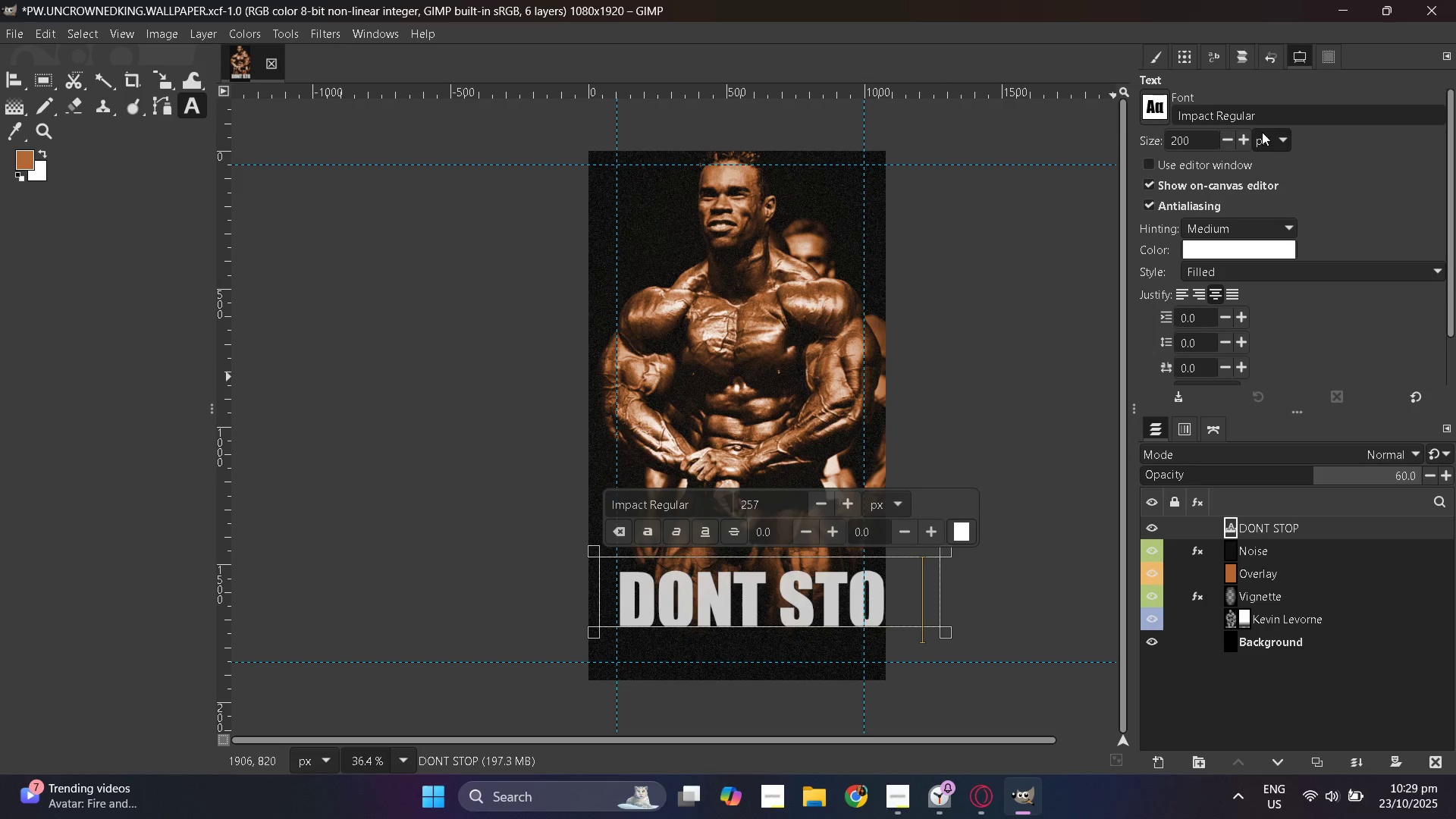 
double_click([1285, 118])
 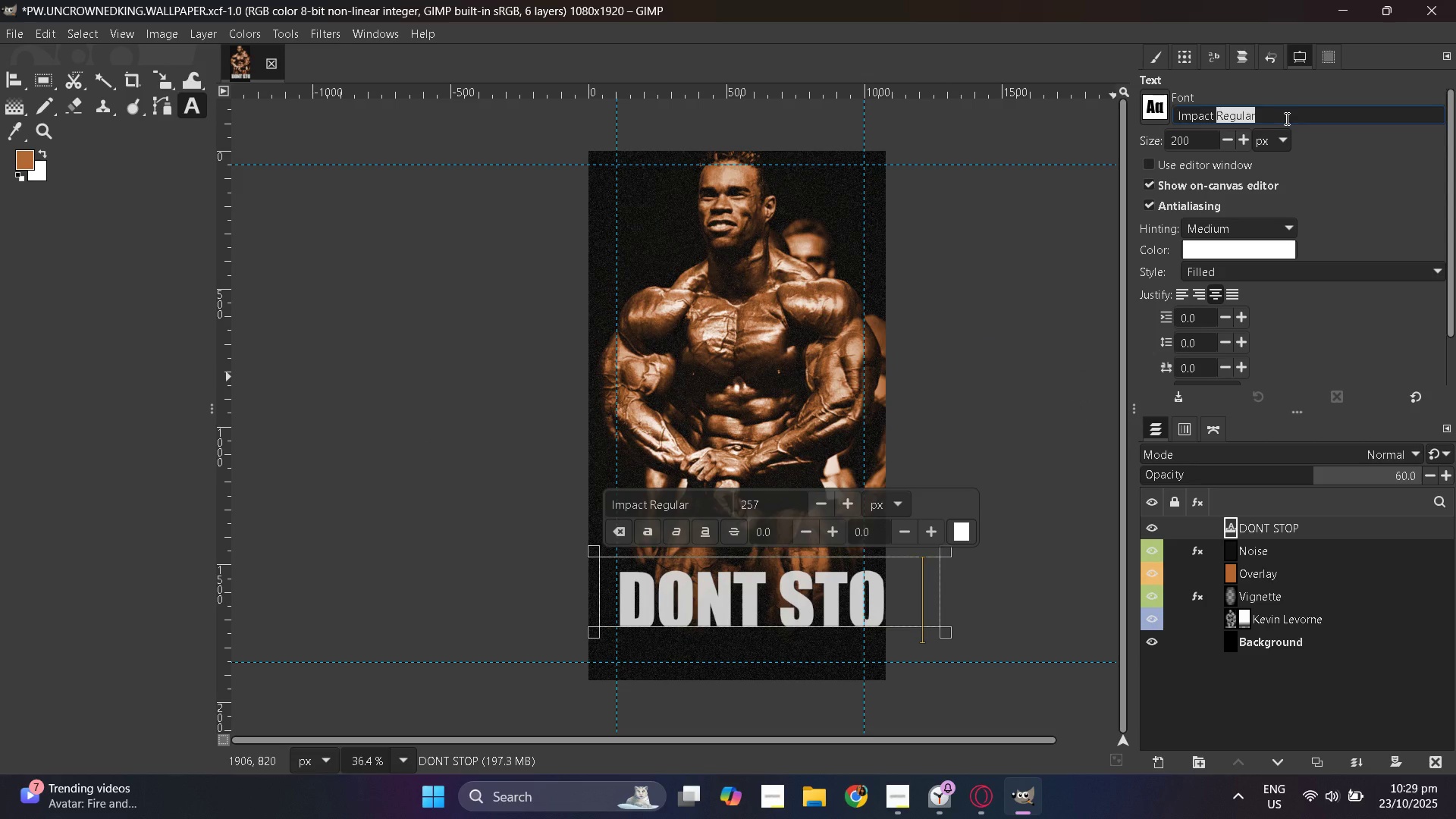 
key(Backspace)
 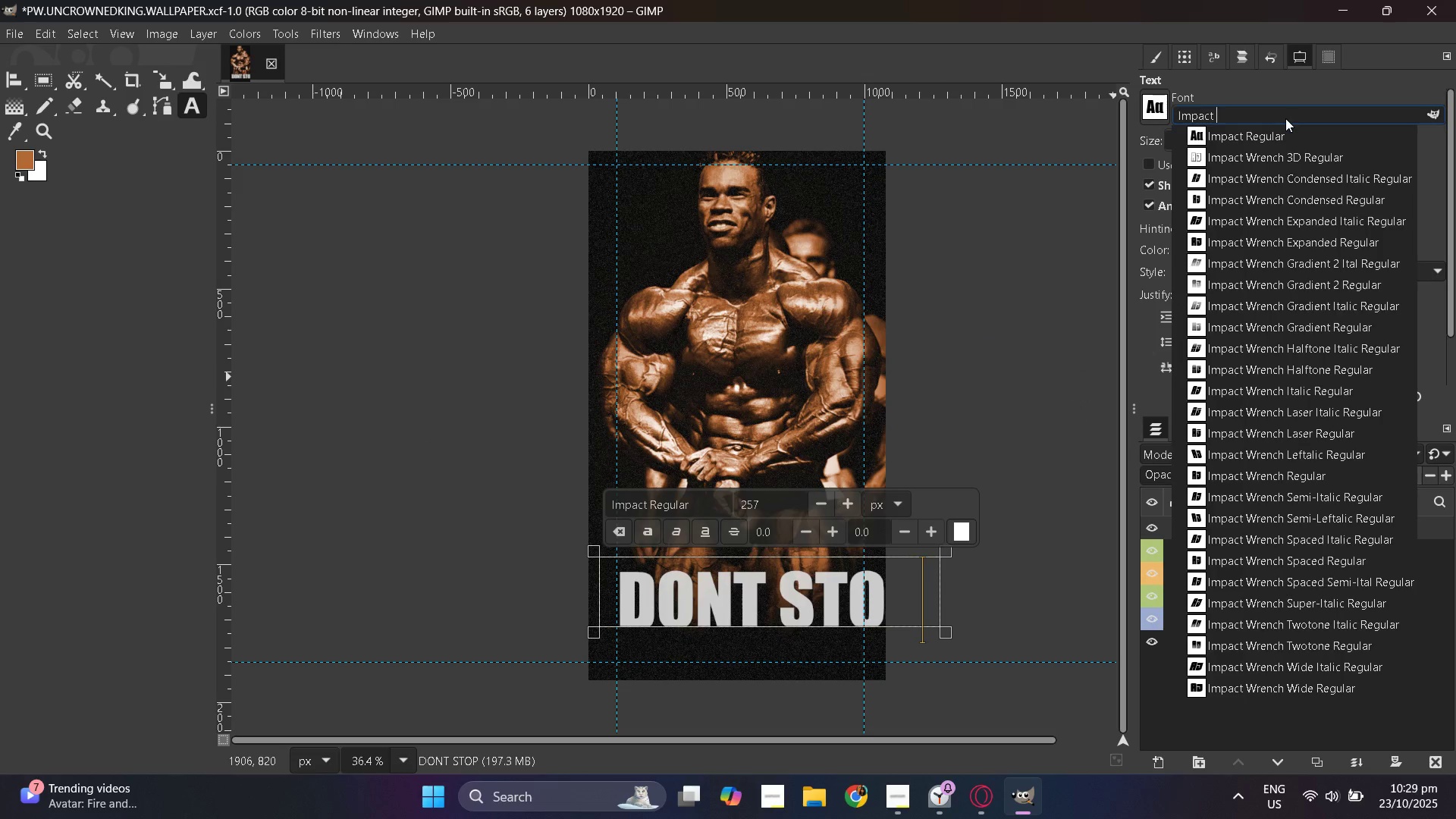 
key(Backspace)
 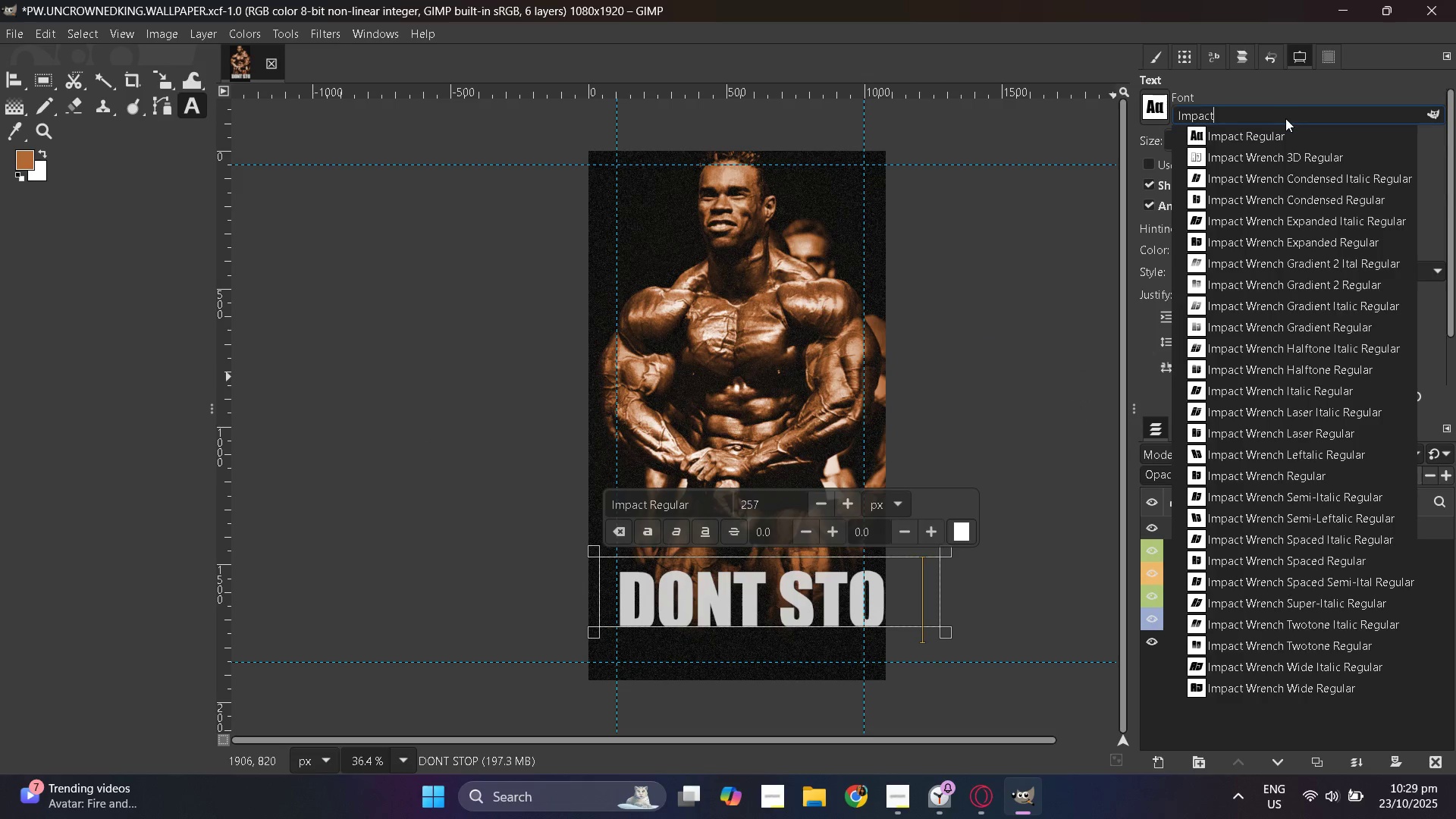 
key(Space)
 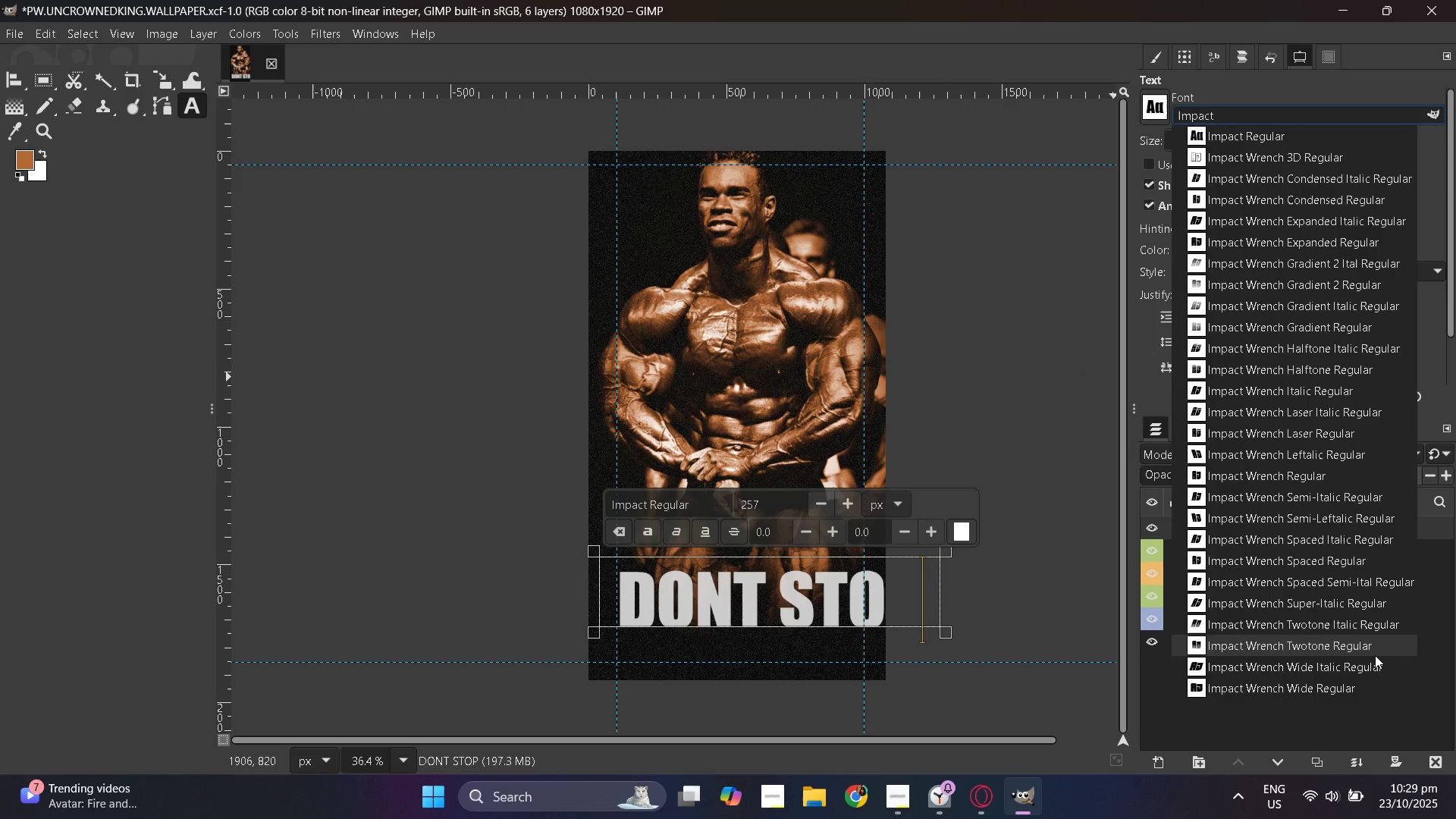 
wait(8.79)
 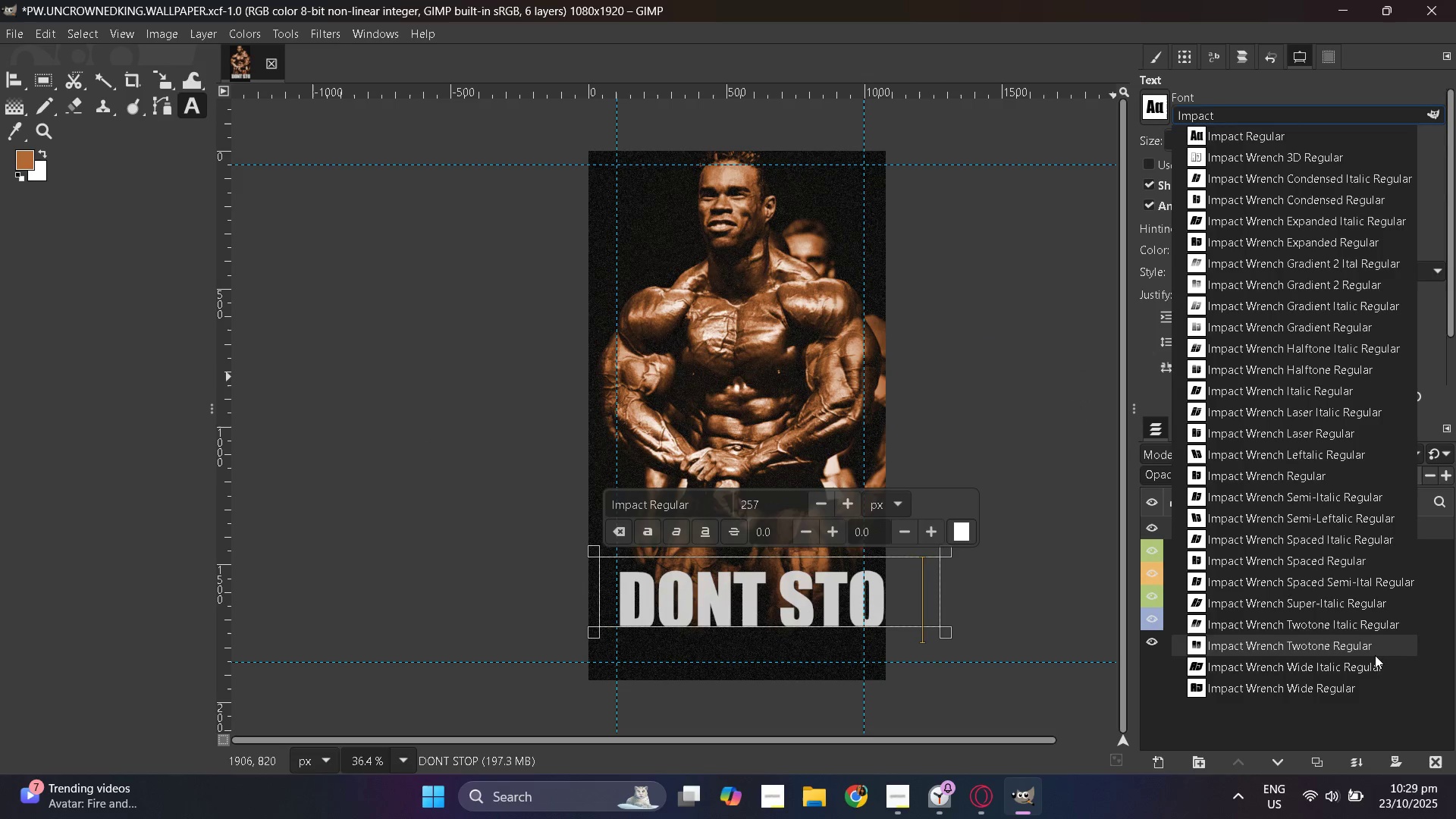 
scroll: coordinate [1324, 448], scroll_direction: up, amount: 1.0
 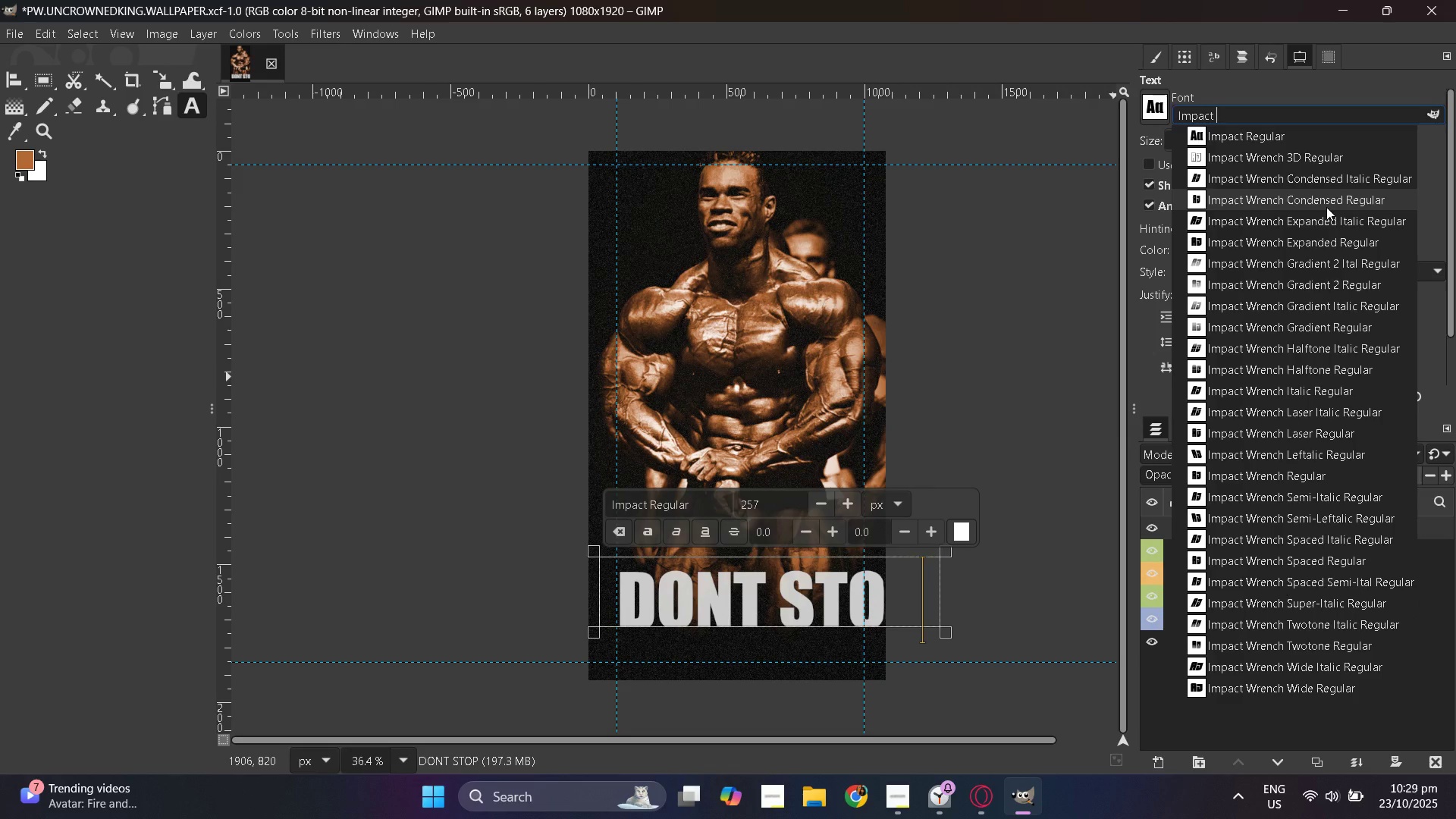 
wait(5.15)
 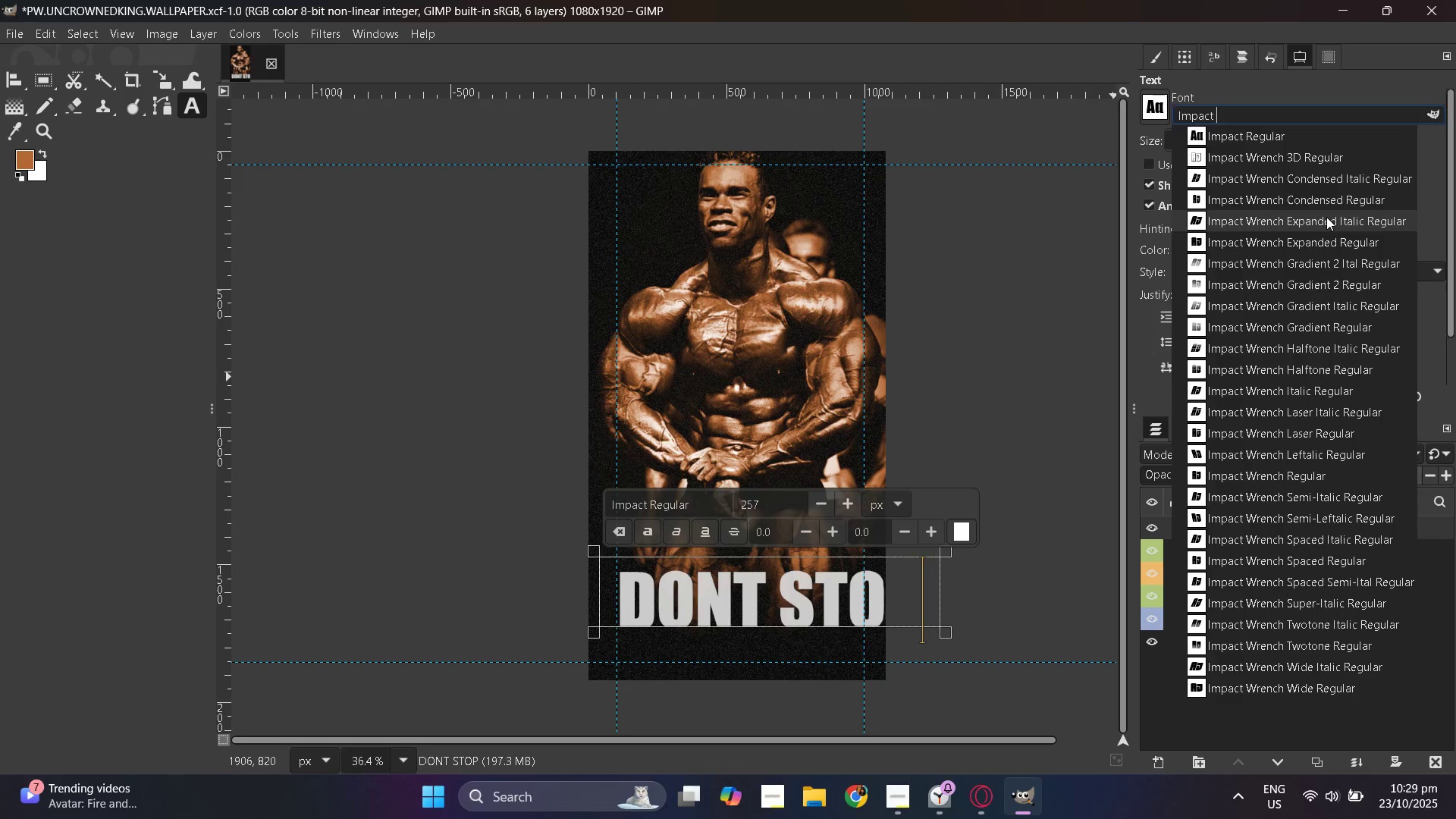 
left_click([1326, 207])
 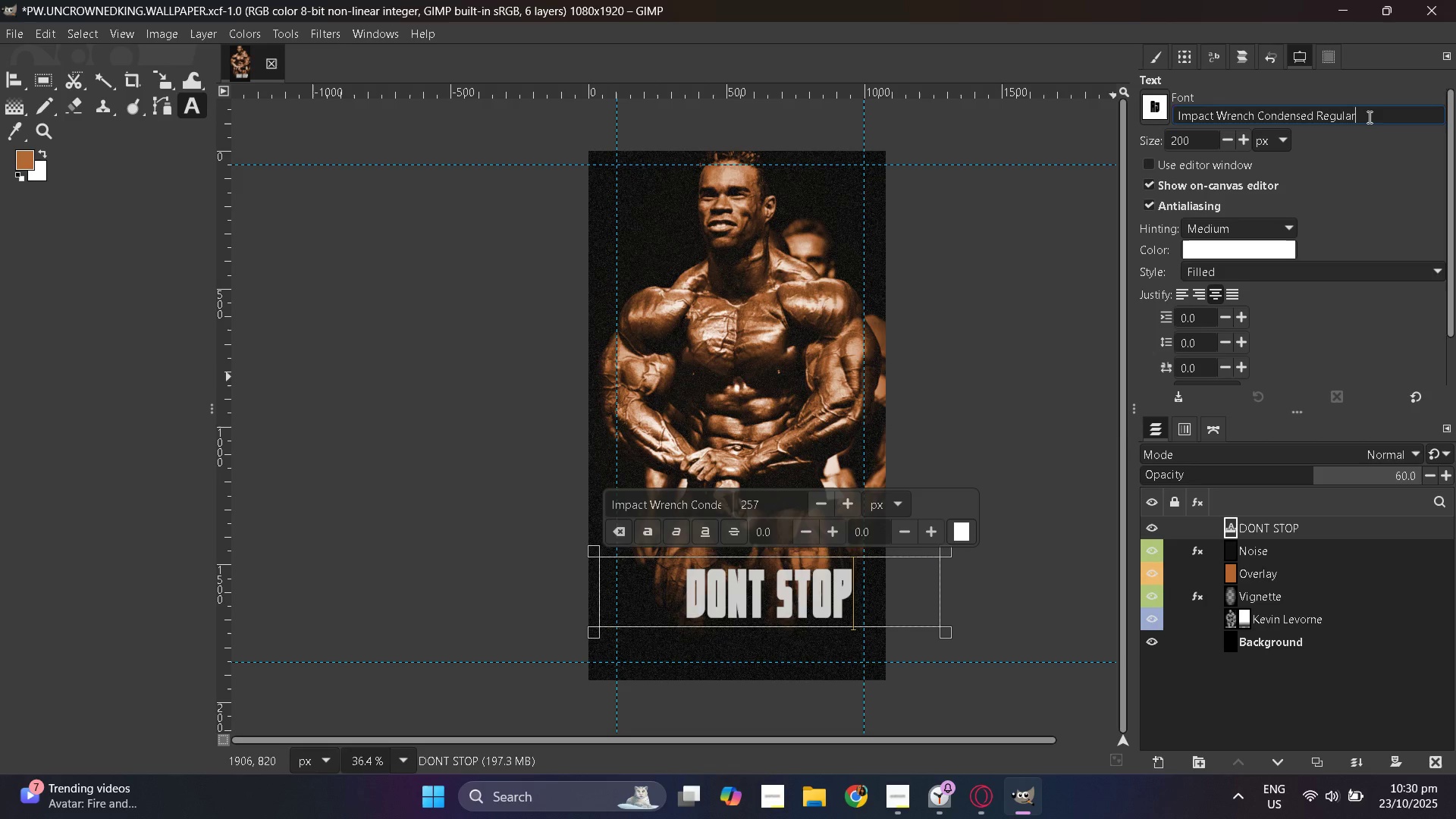 
left_click([1166, 115])
 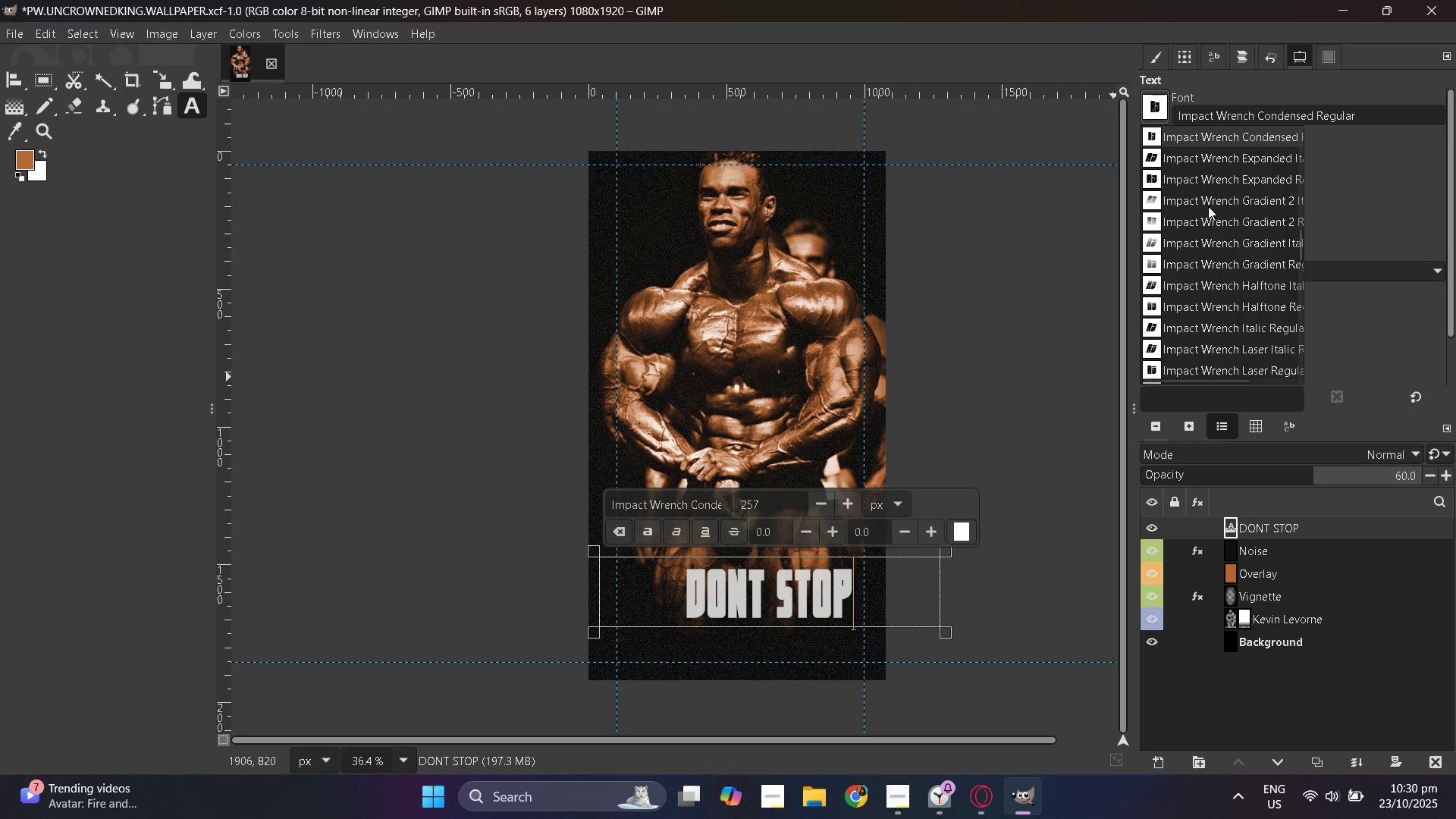 
scroll: coordinate [1240, 276], scroll_direction: down, amount: 10.0
 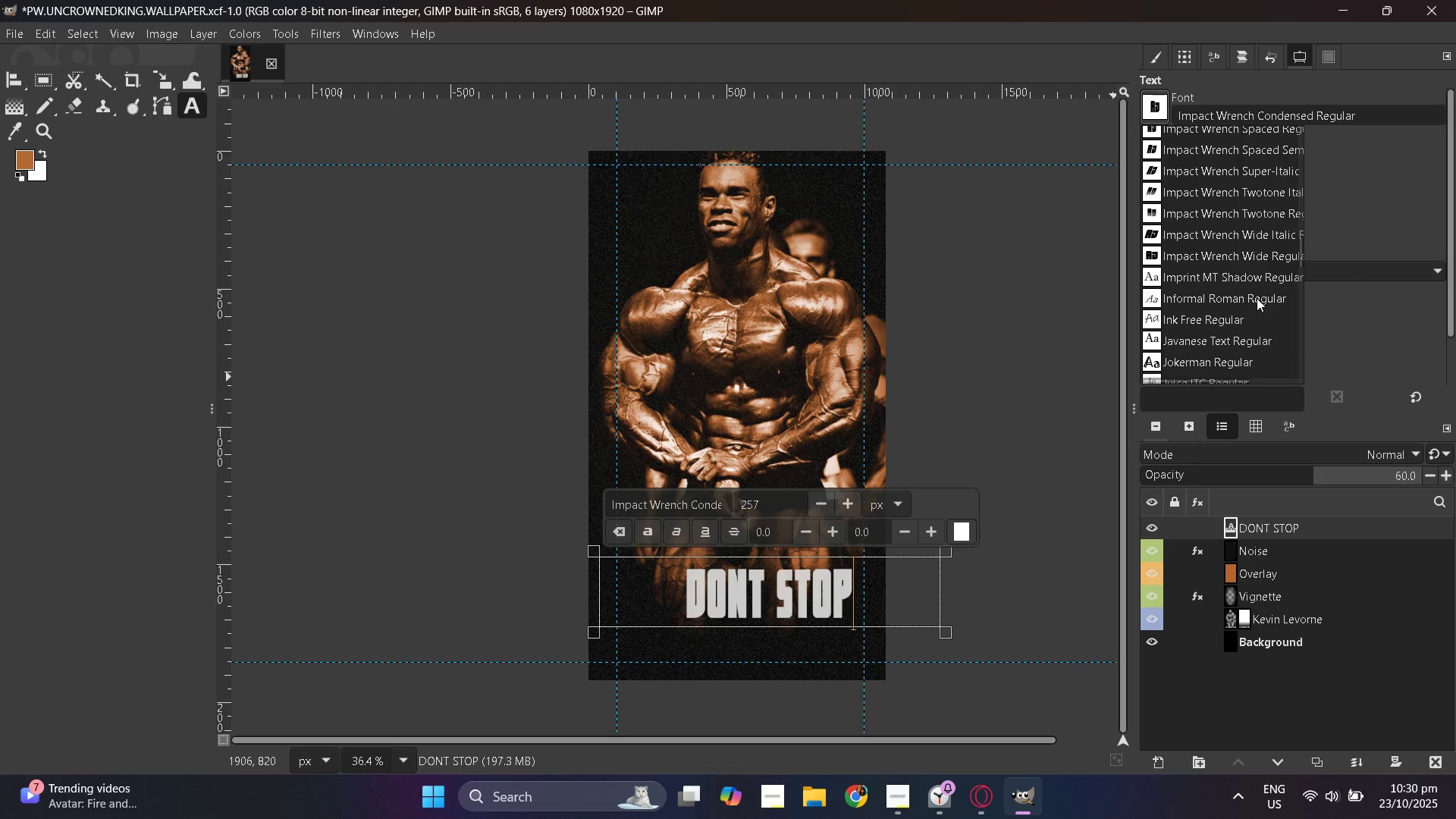 
scroll: coordinate [1257, 212], scroll_direction: up, amount: 11.0
 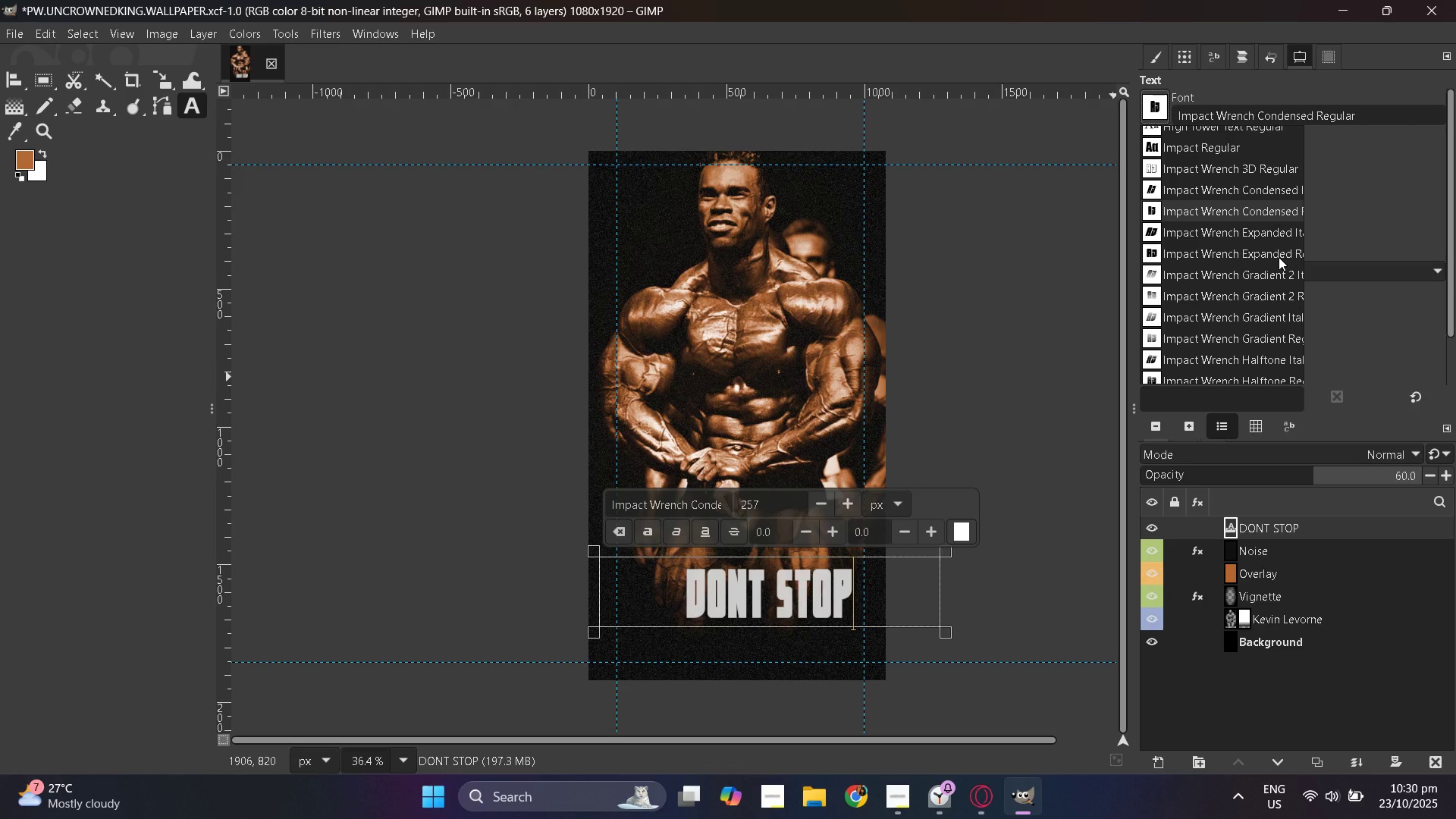 
wait(40.81)
 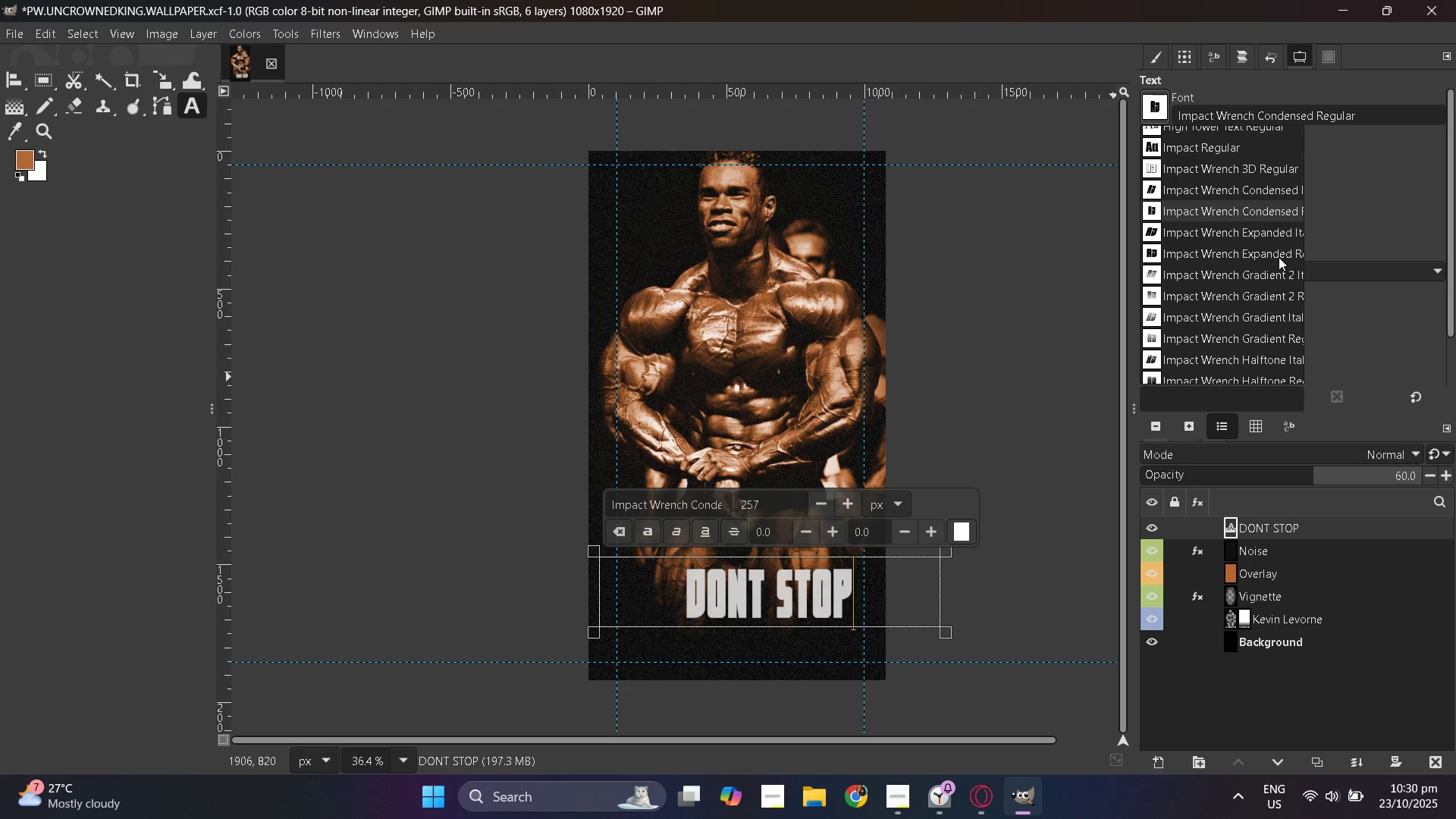 
double_click([777, 503])
 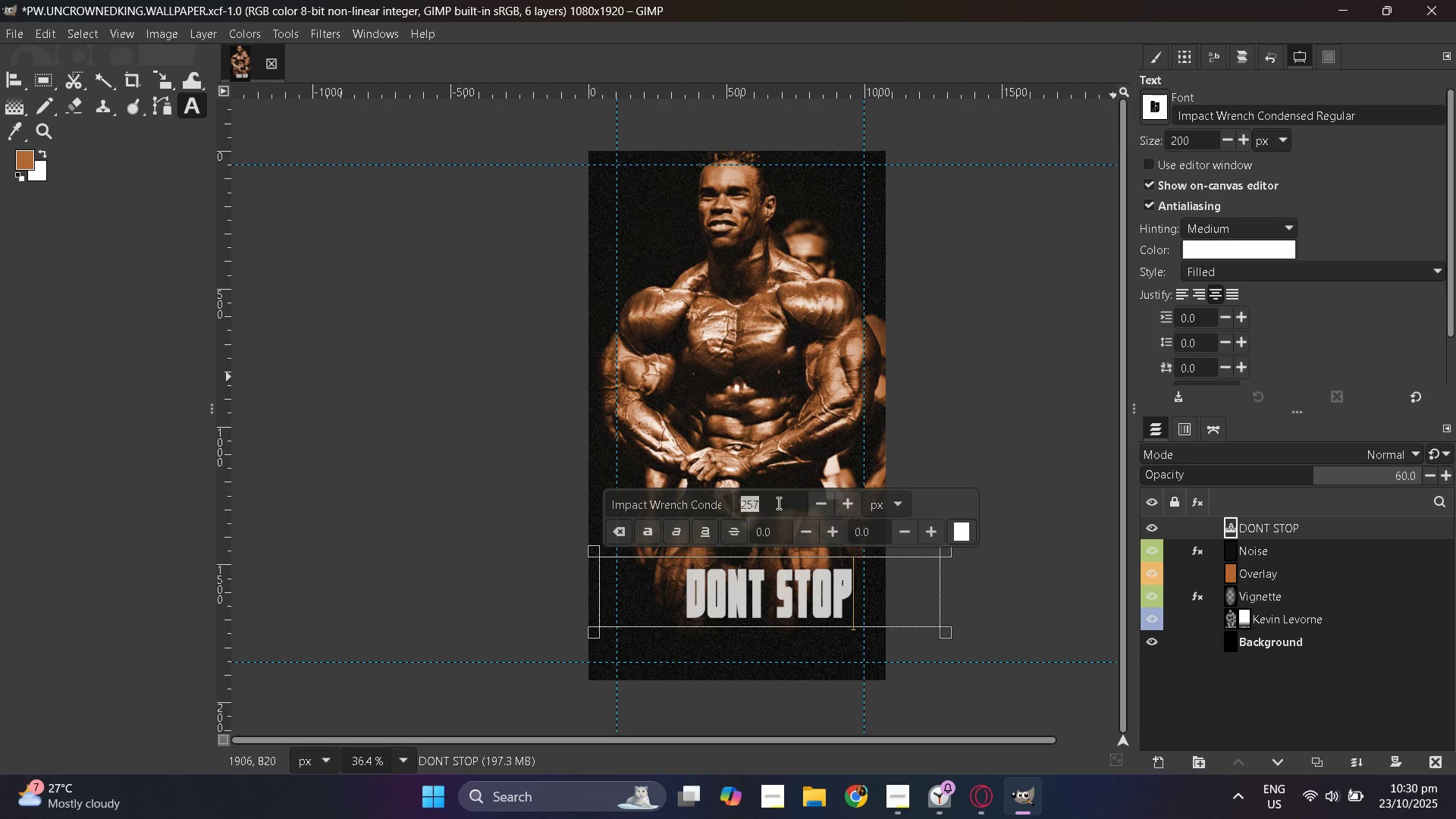 
triple_click([777, 503])
 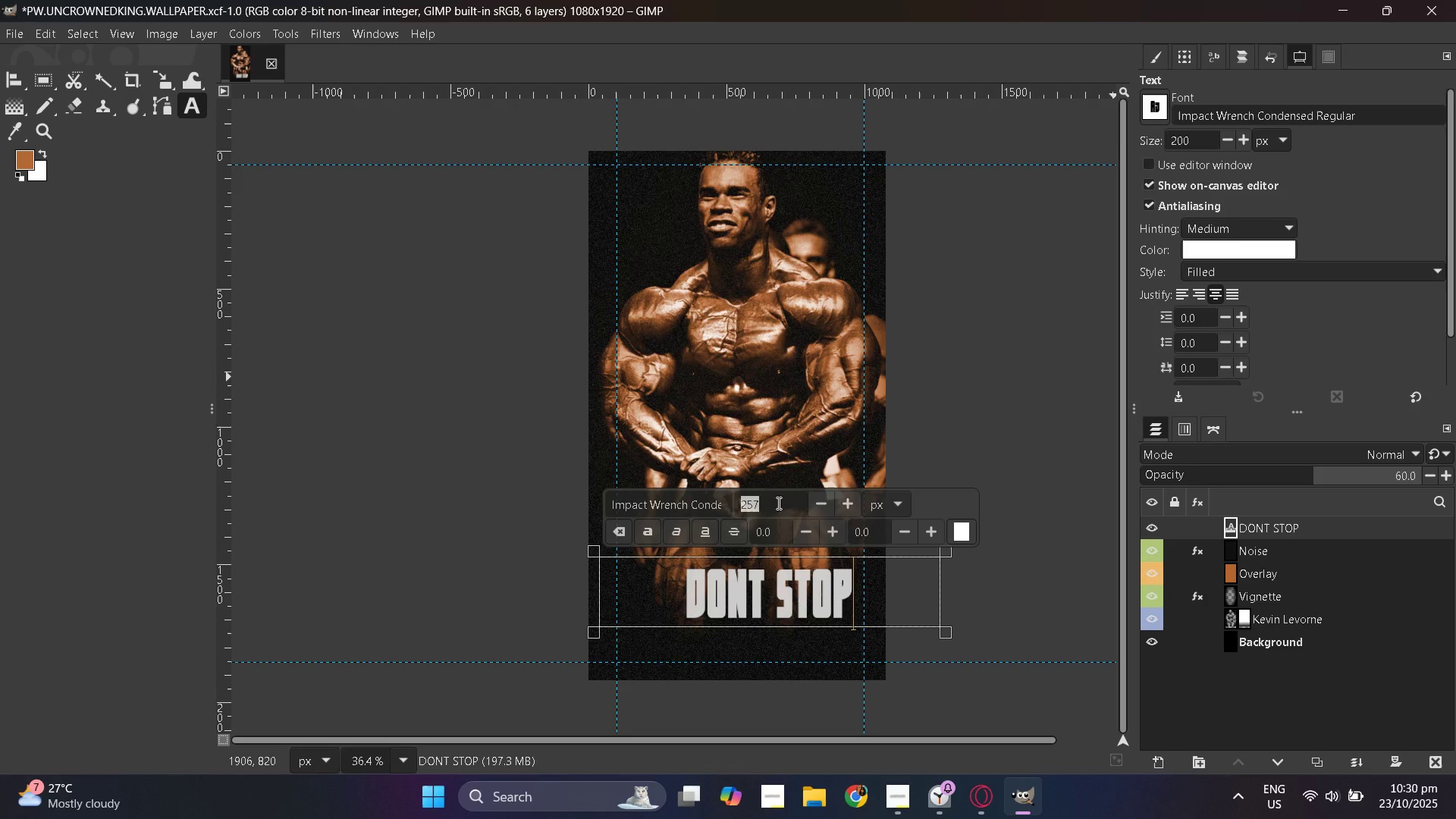 
triple_click([777, 503])
 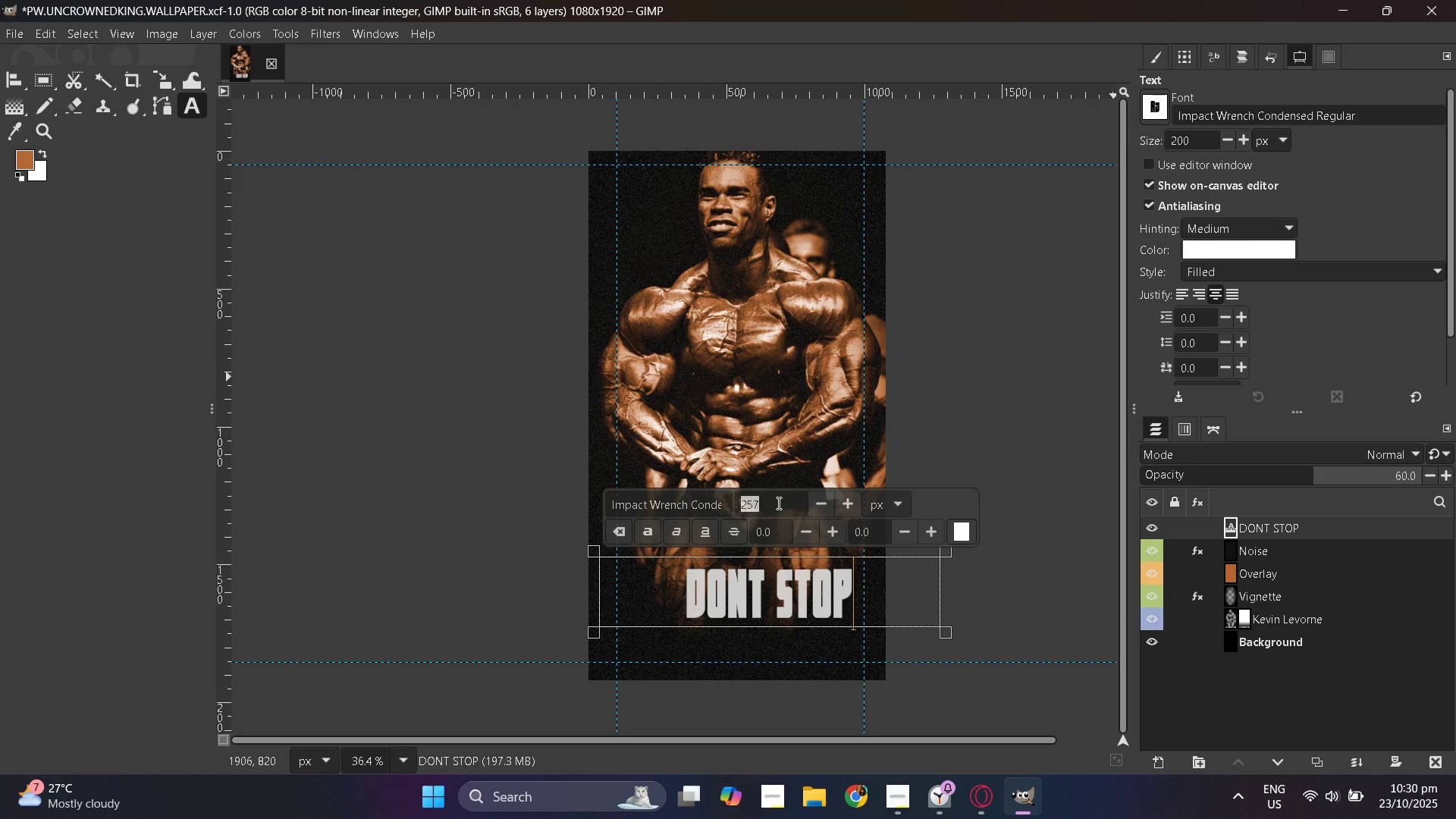 
key(Numpad3)
 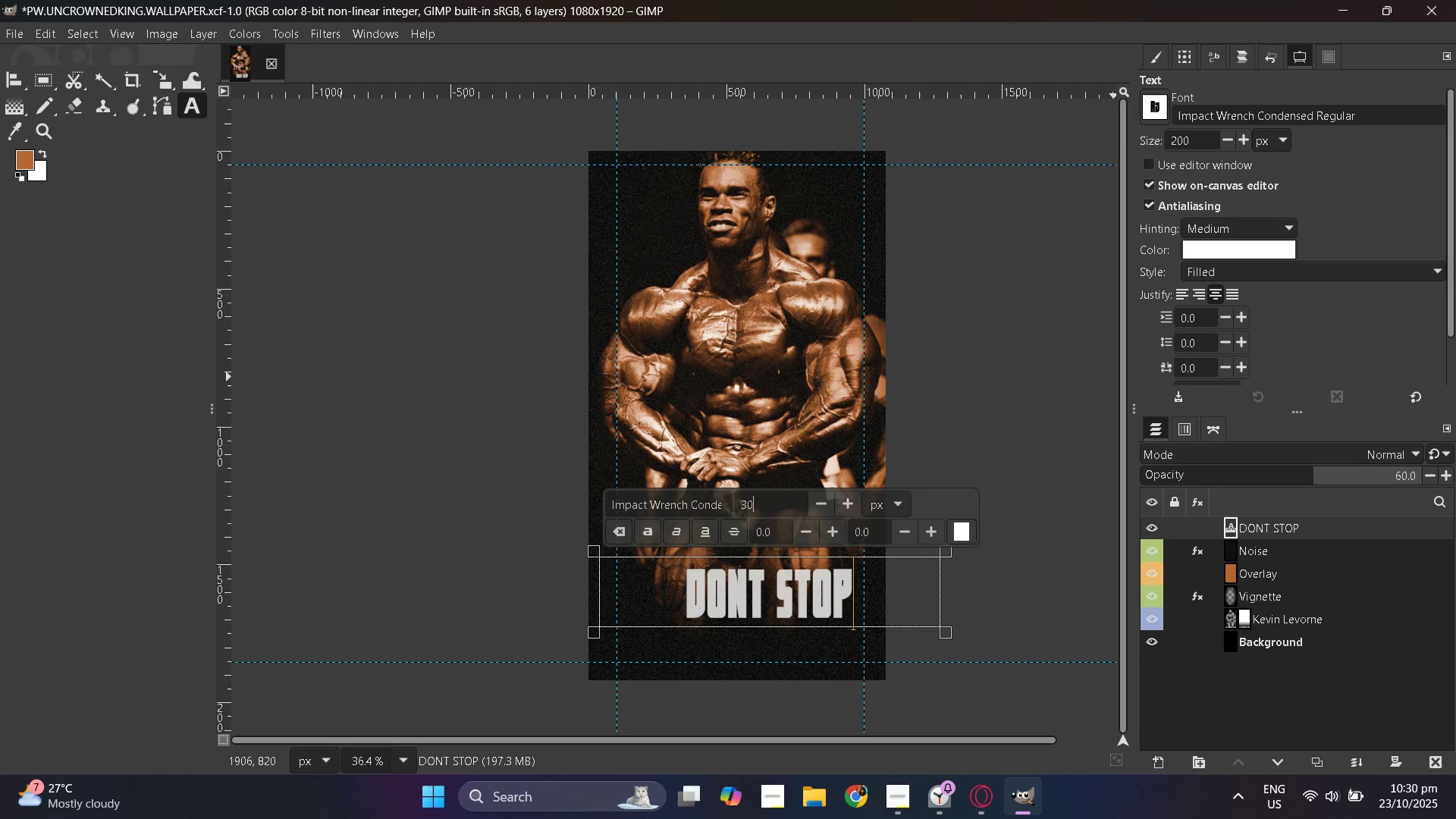 
key(Numpad0)
 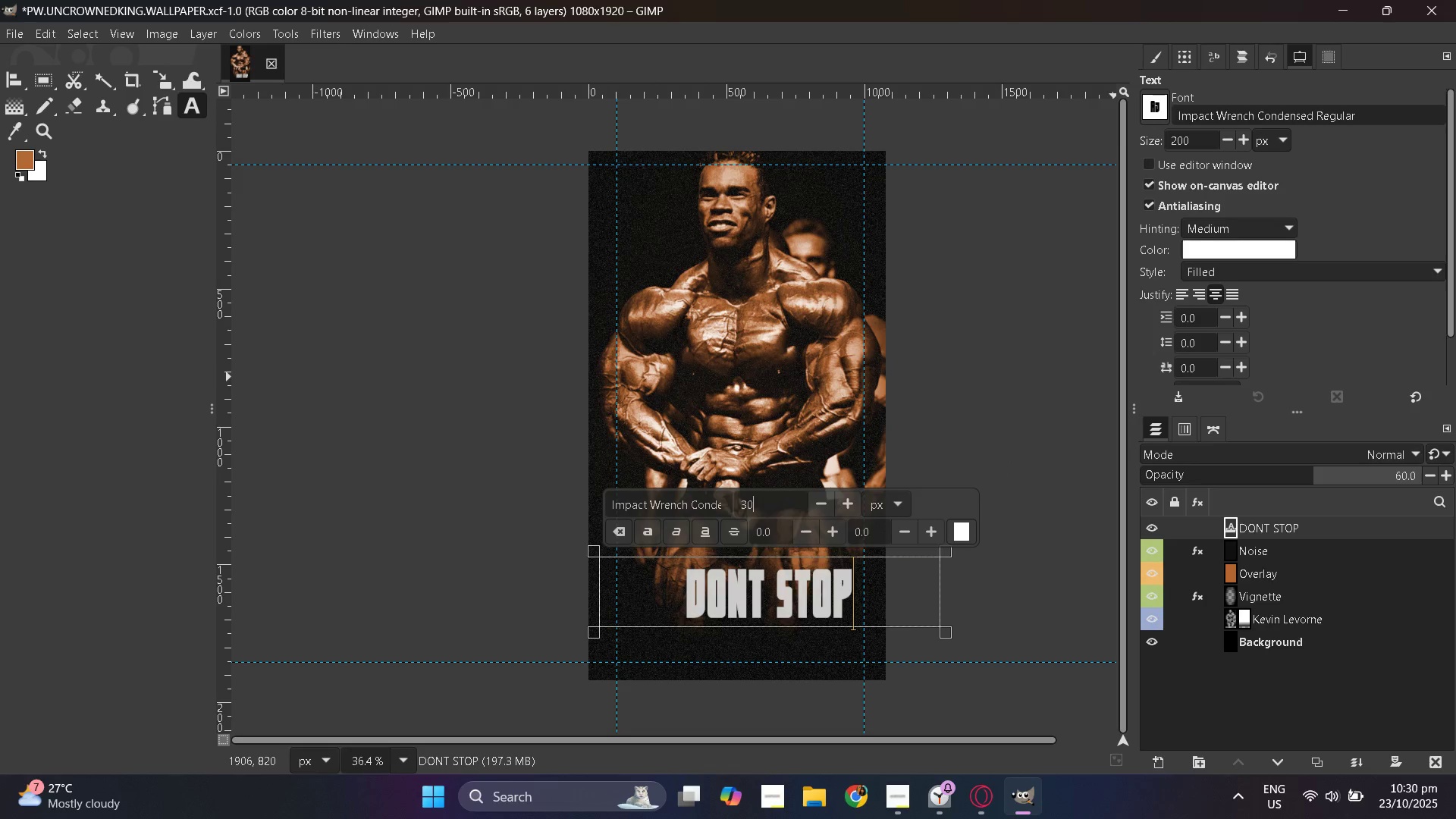 
key(Numpad0)
 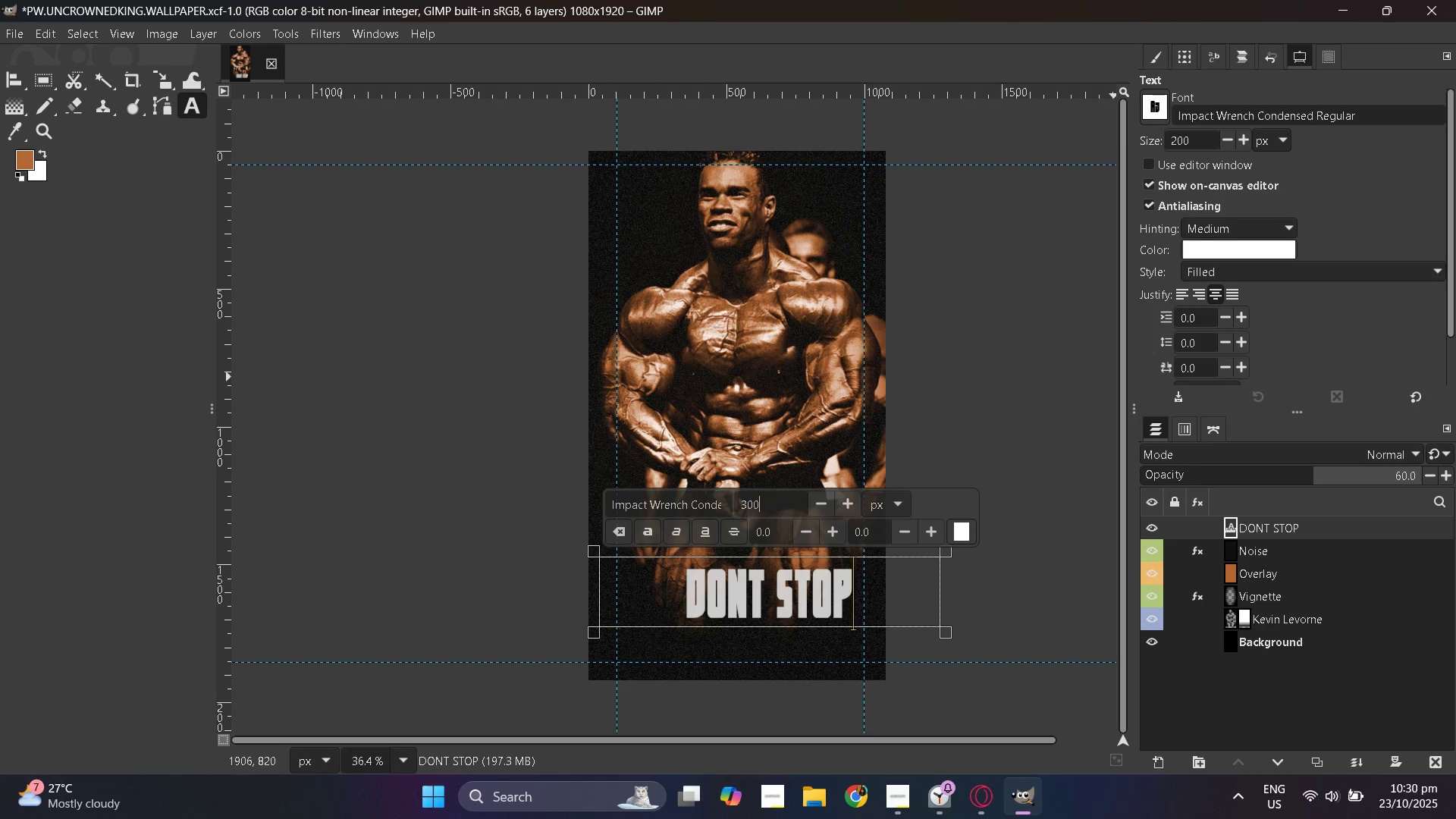 
key(NumpadEnter)
 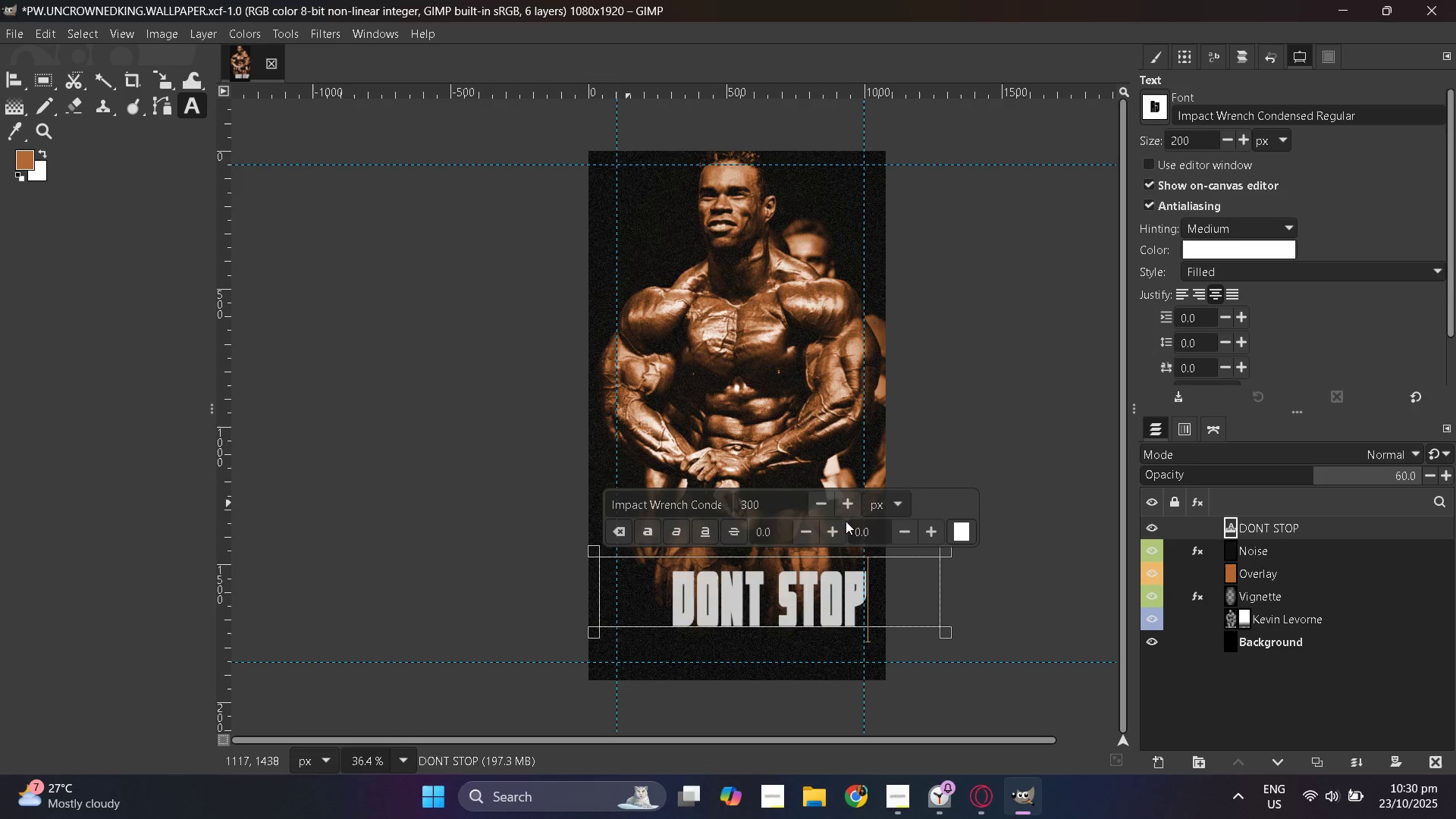 
double_click([777, 506])
 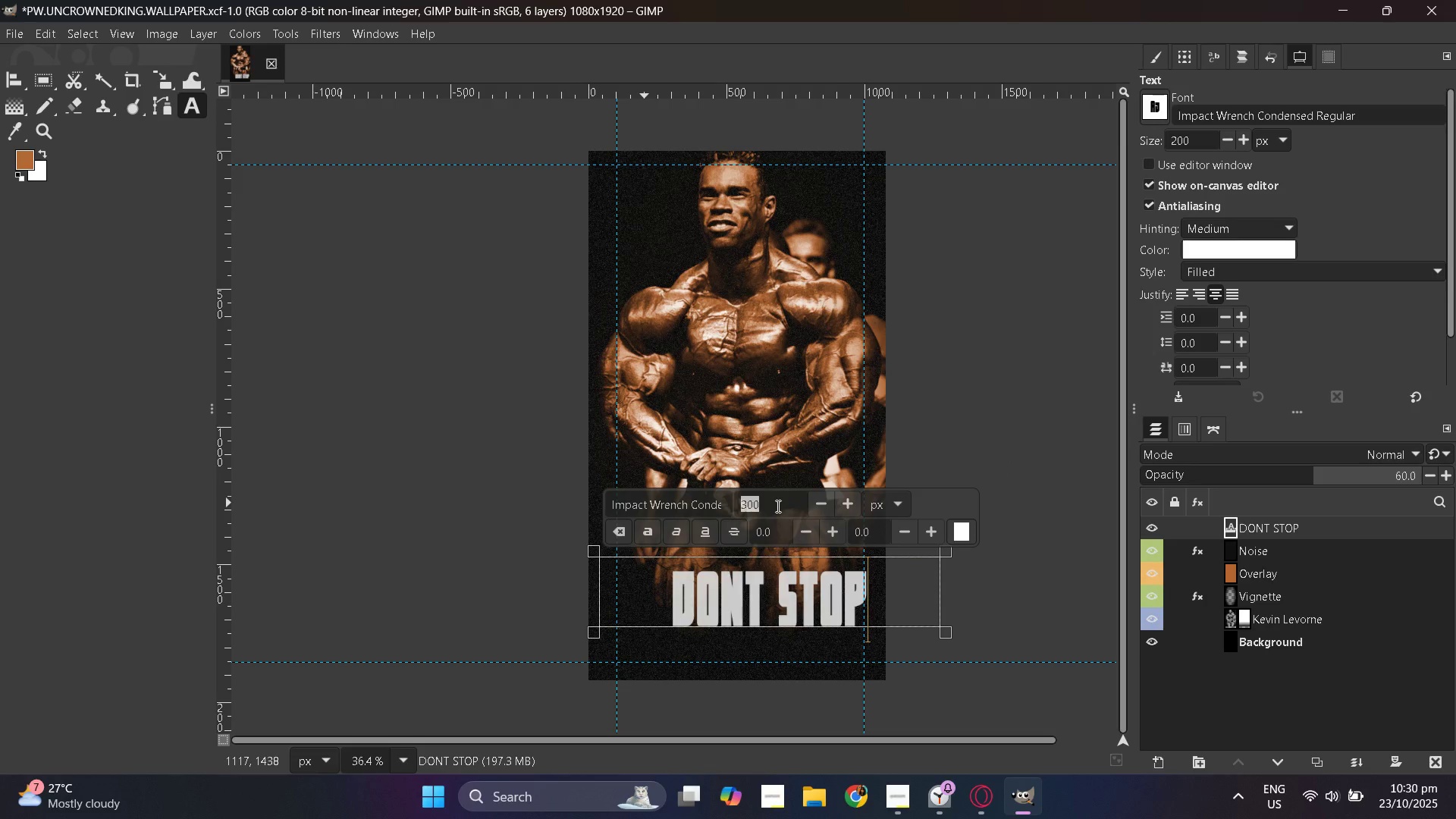 
key(Numpad4)
 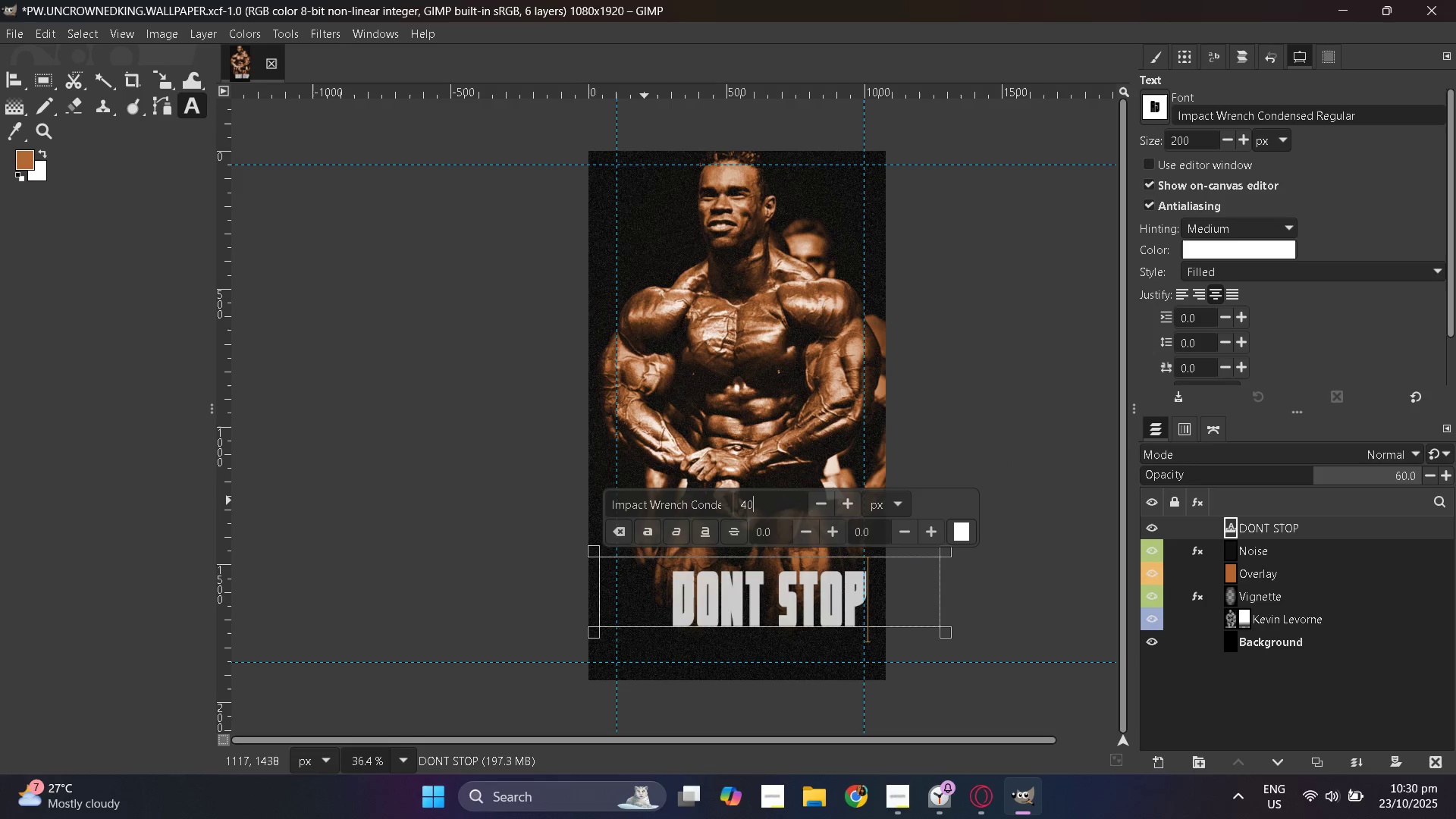 
key(Numpad0)
 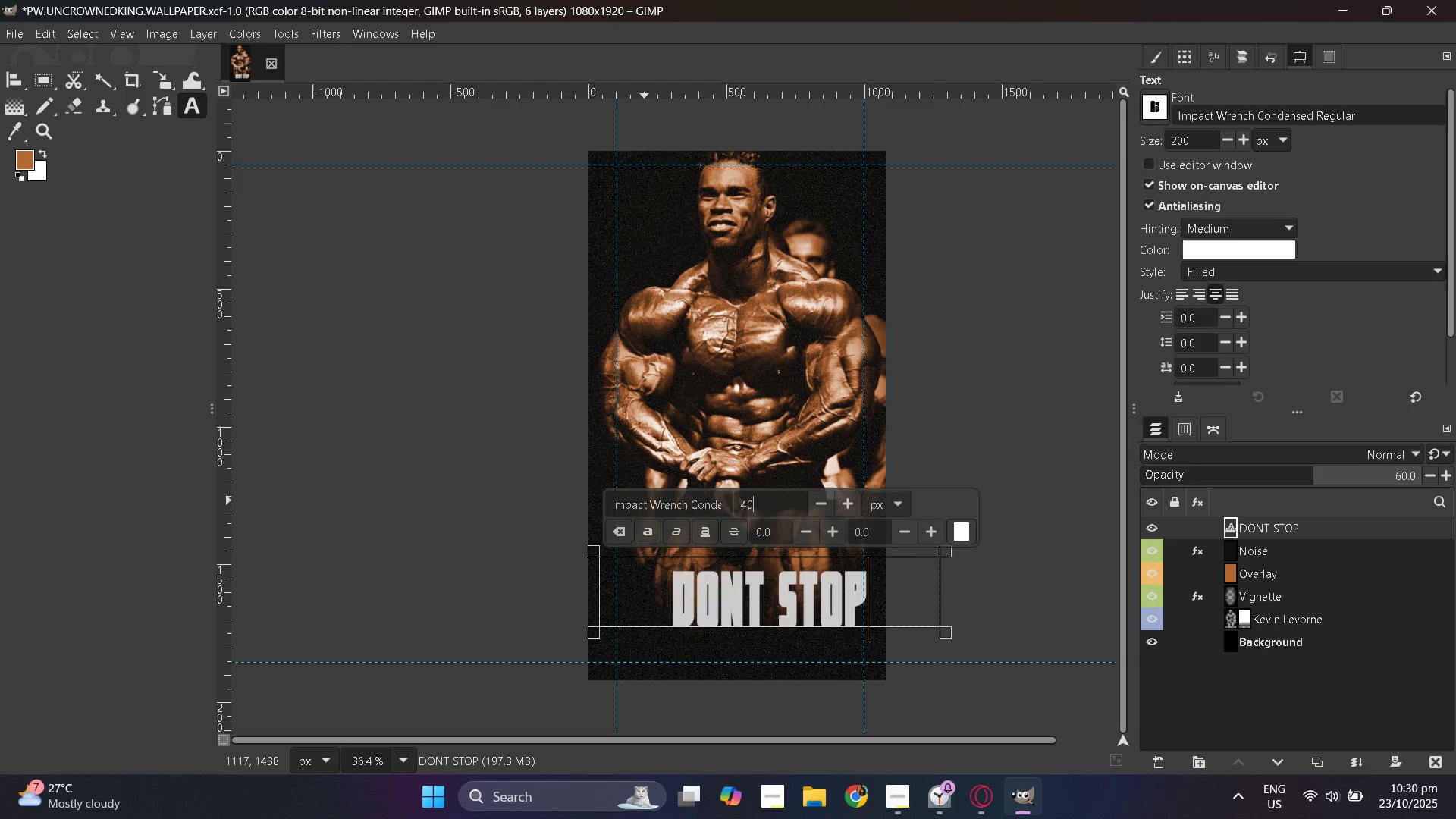 
key(NumpadEnter)
 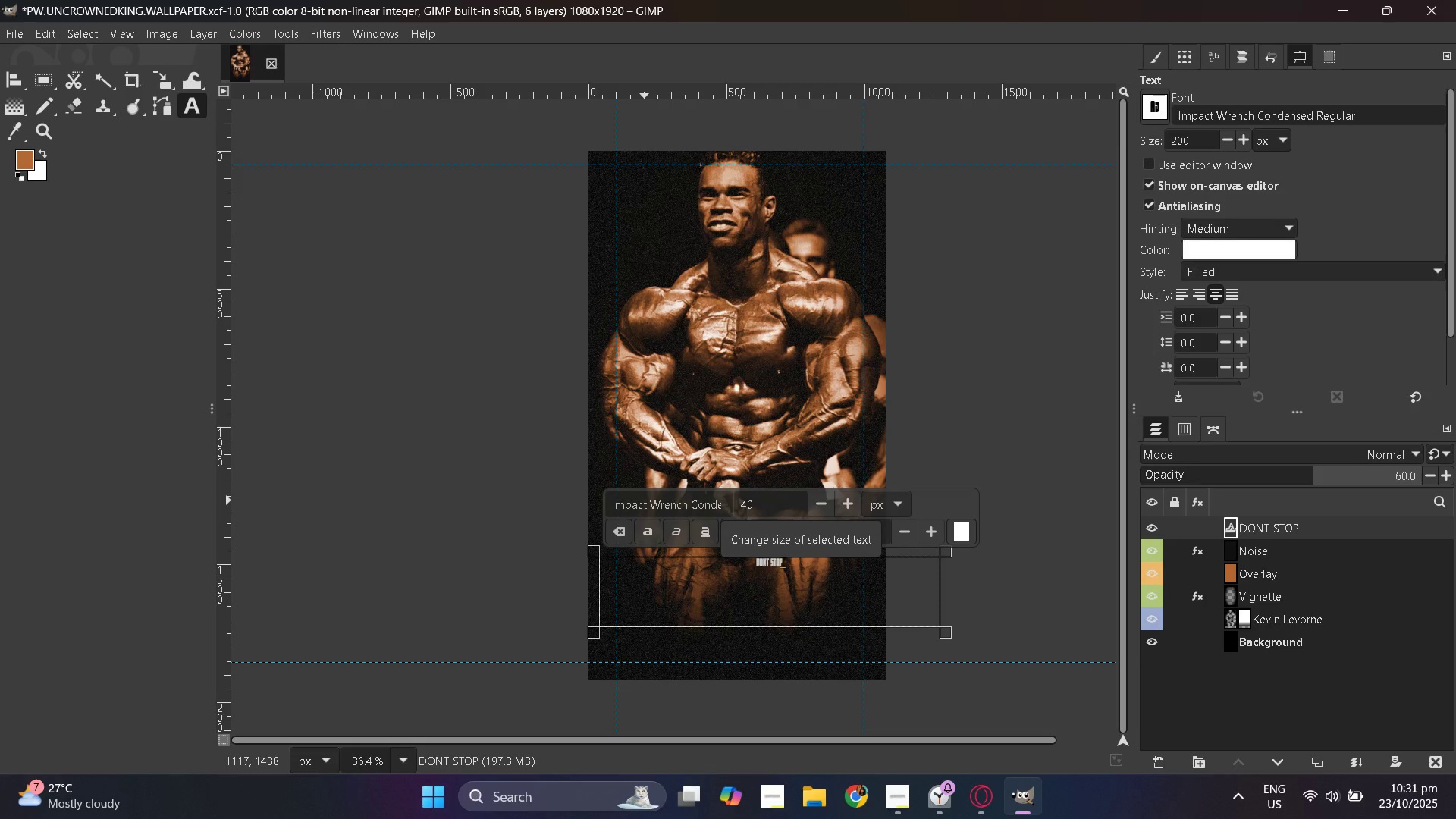 
key(Numpad0)
 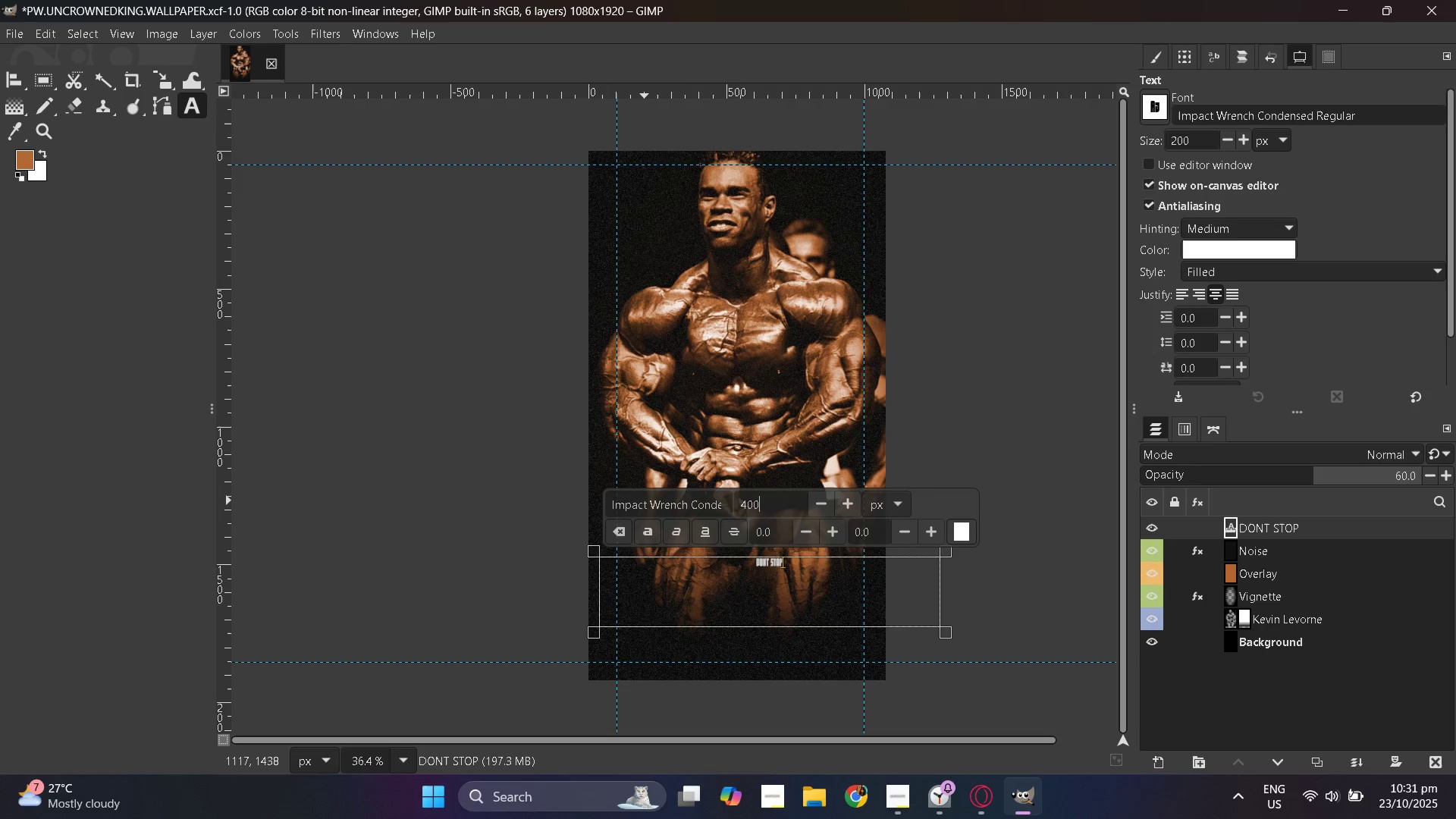 
key(NumpadEnter)
 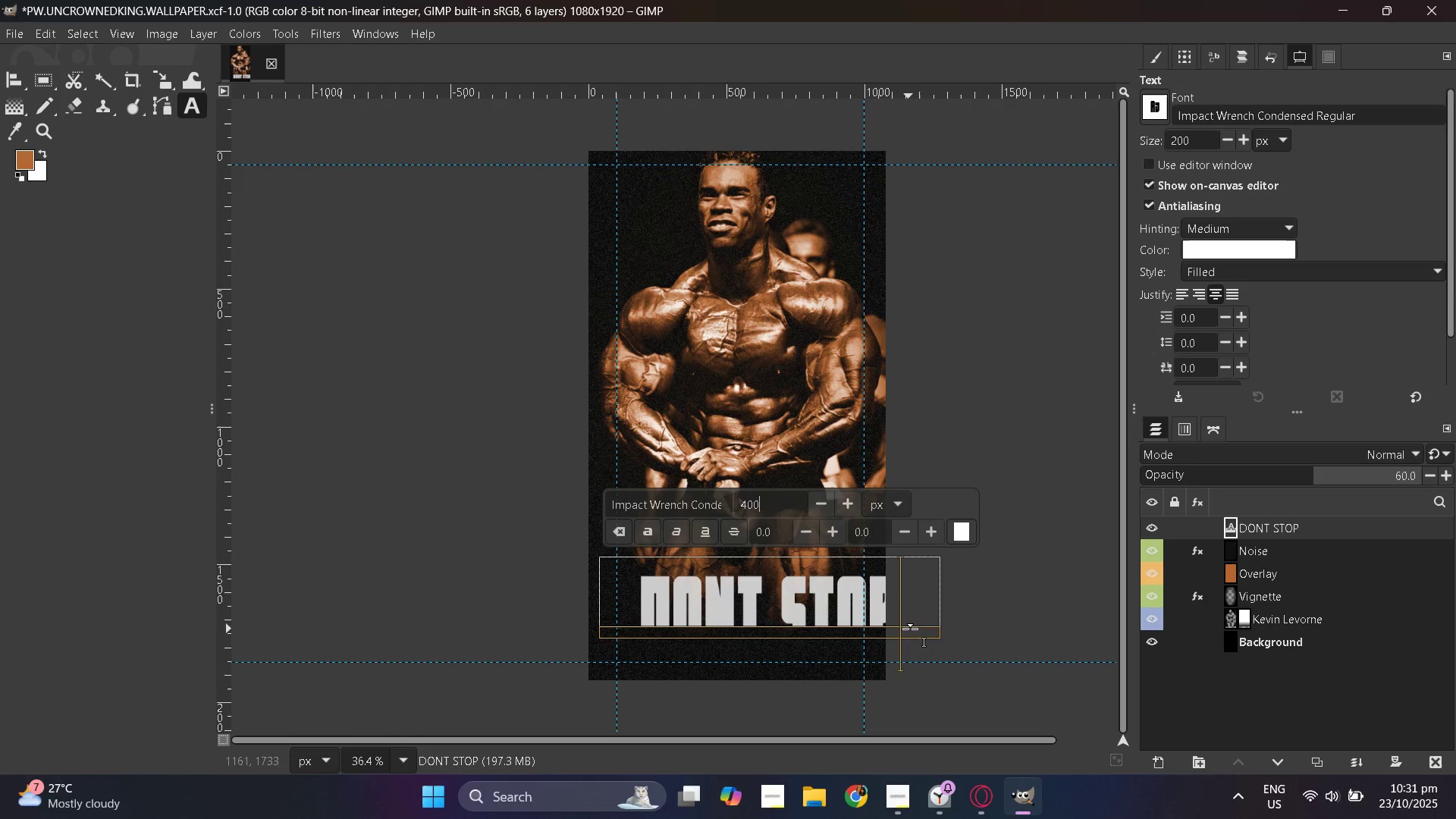 
left_click_drag(start_coordinate=[946, 632], to_coordinate=[953, 641])
 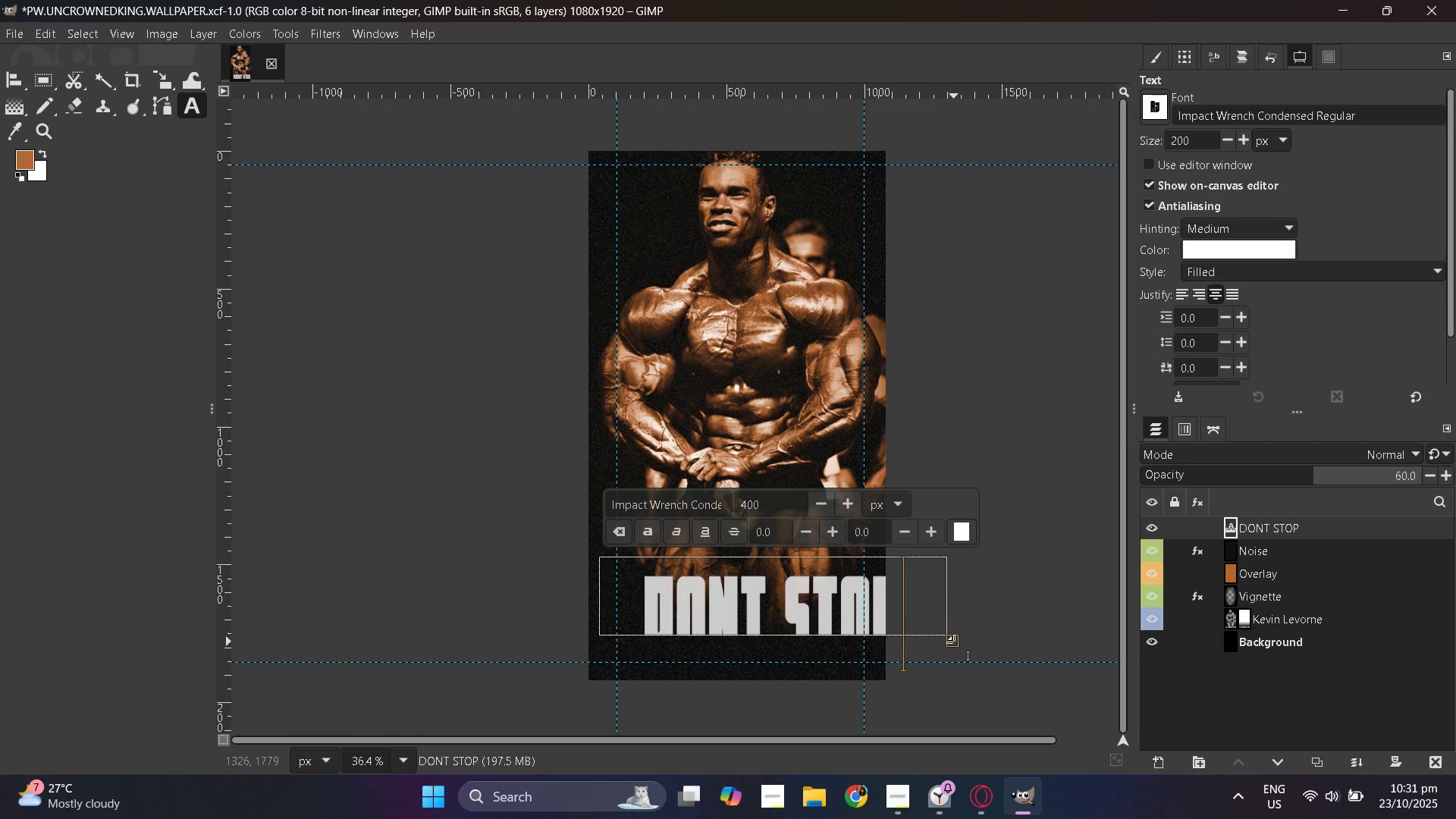 
left_click_drag(start_coordinate=[954, 642], to_coordinate=[962, 657])
 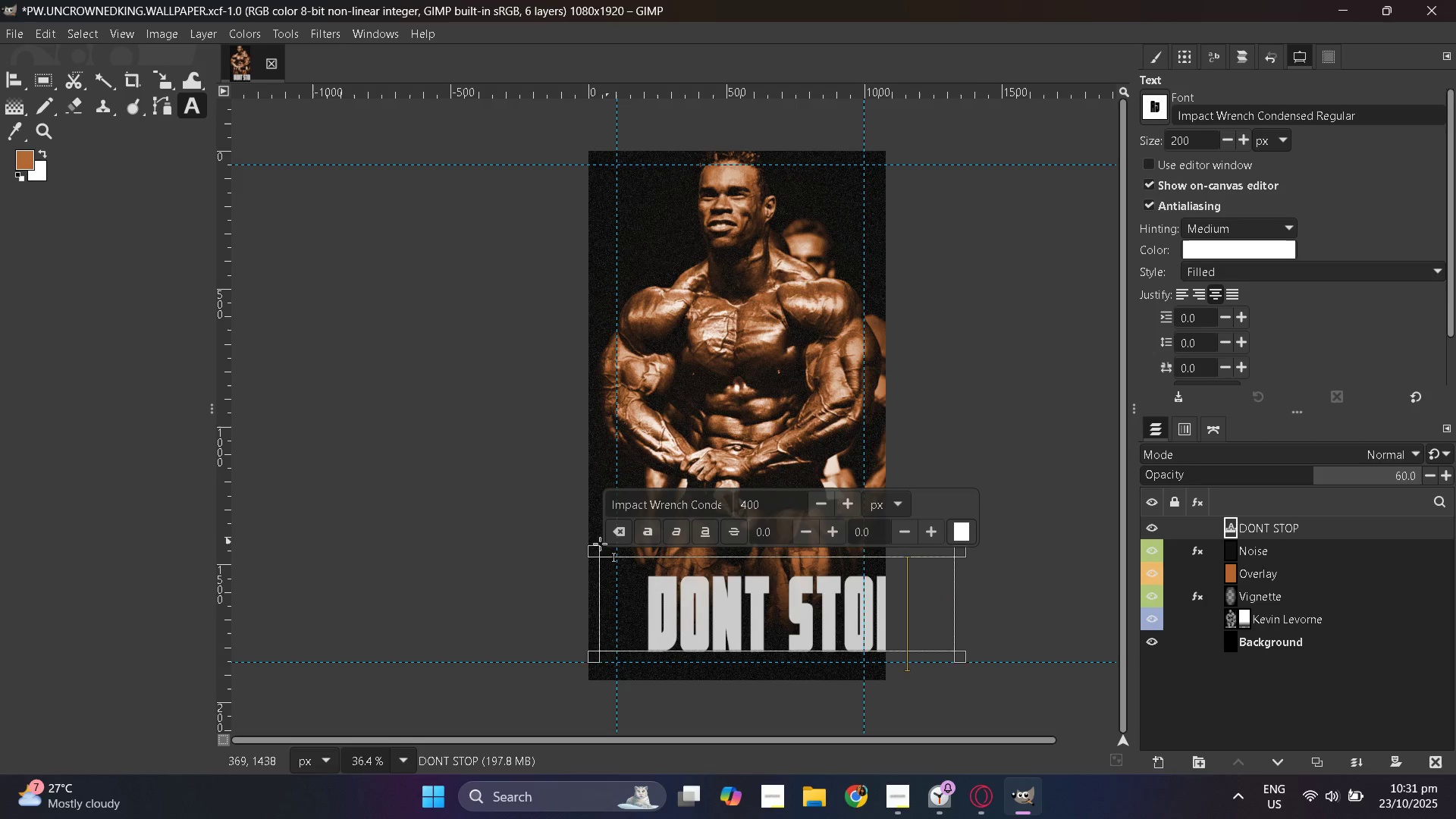 
left_click([592, 550])
 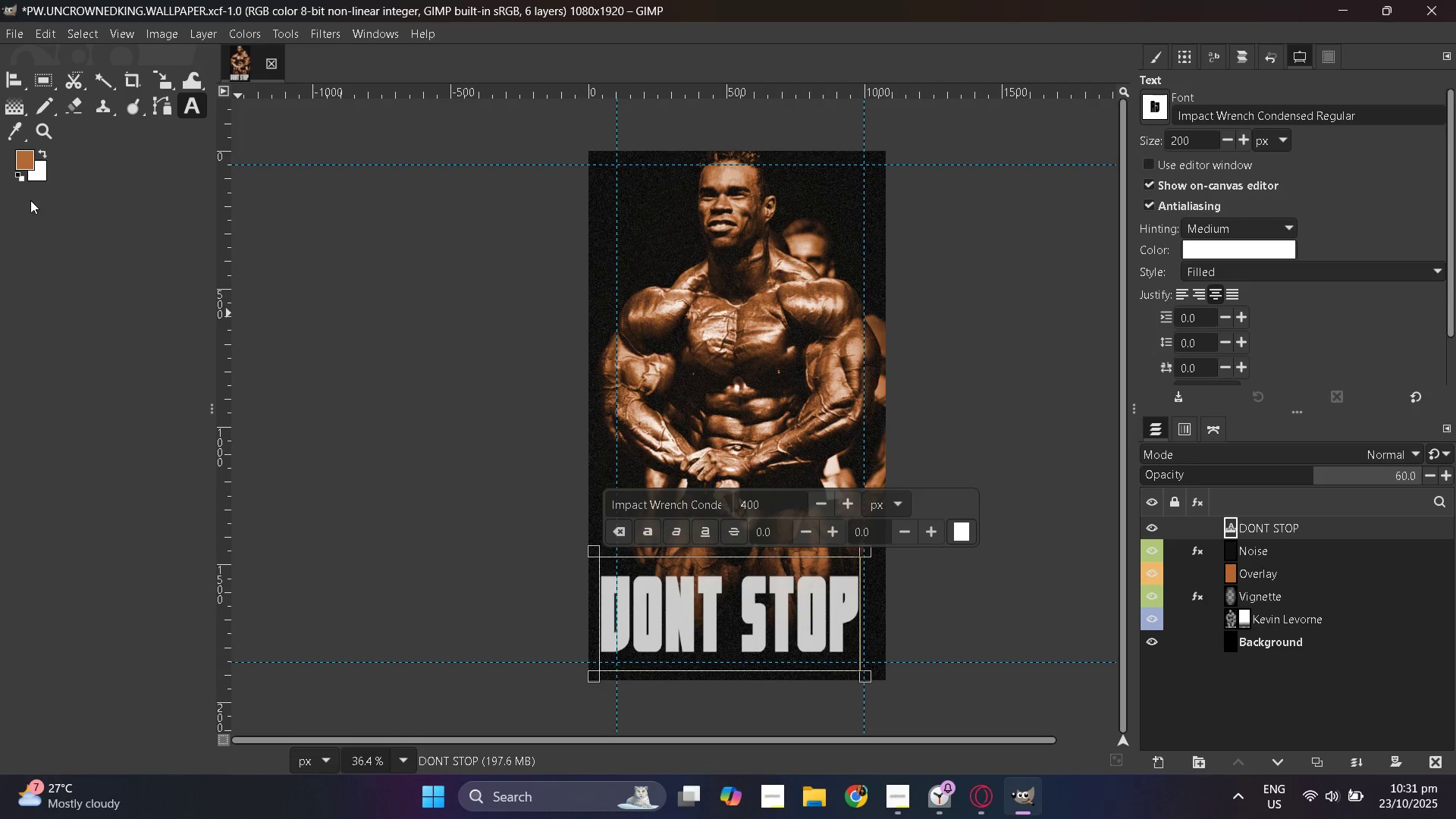 
left_click([19, 82])
 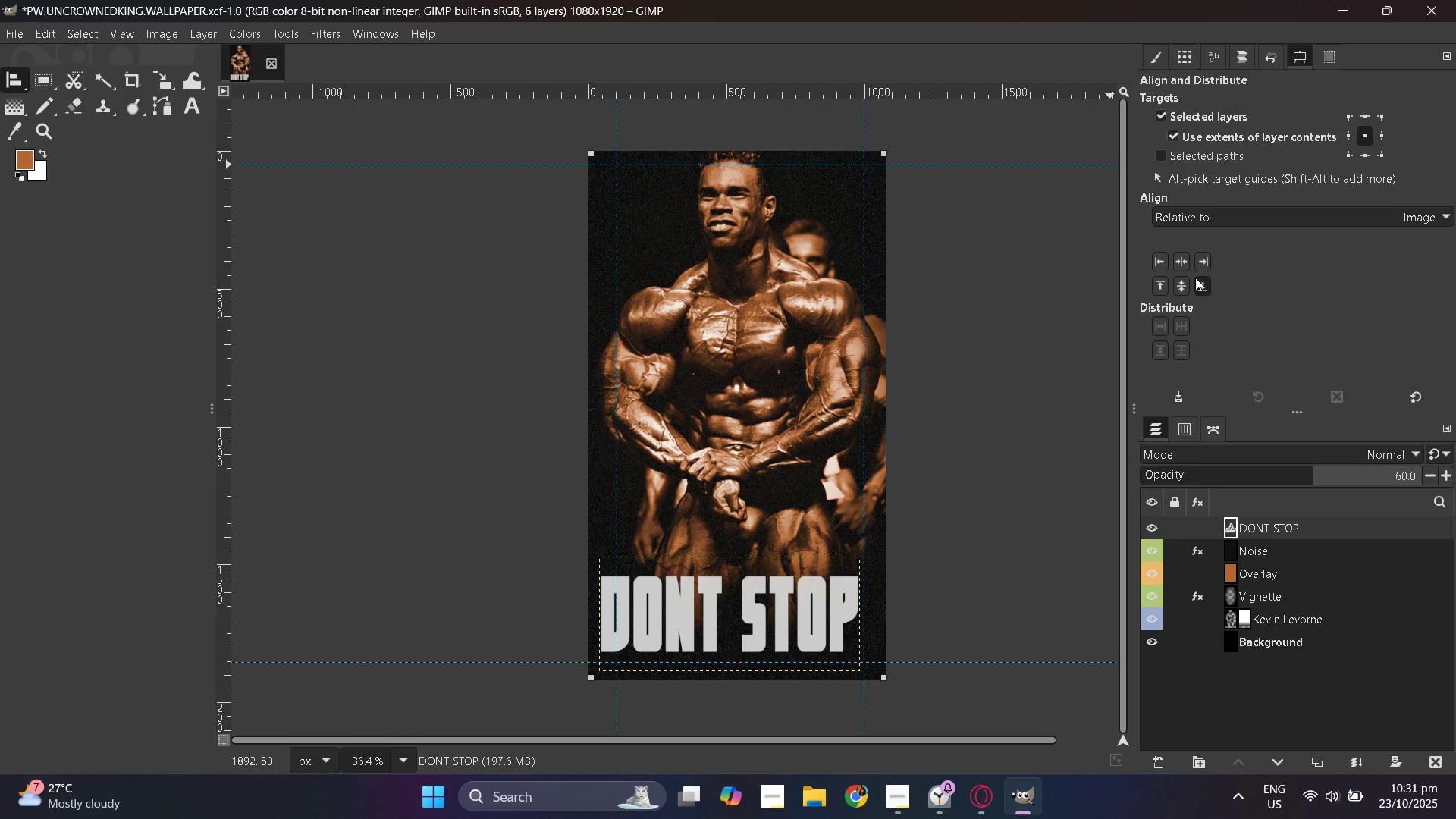 
left_click([1178, 257])
 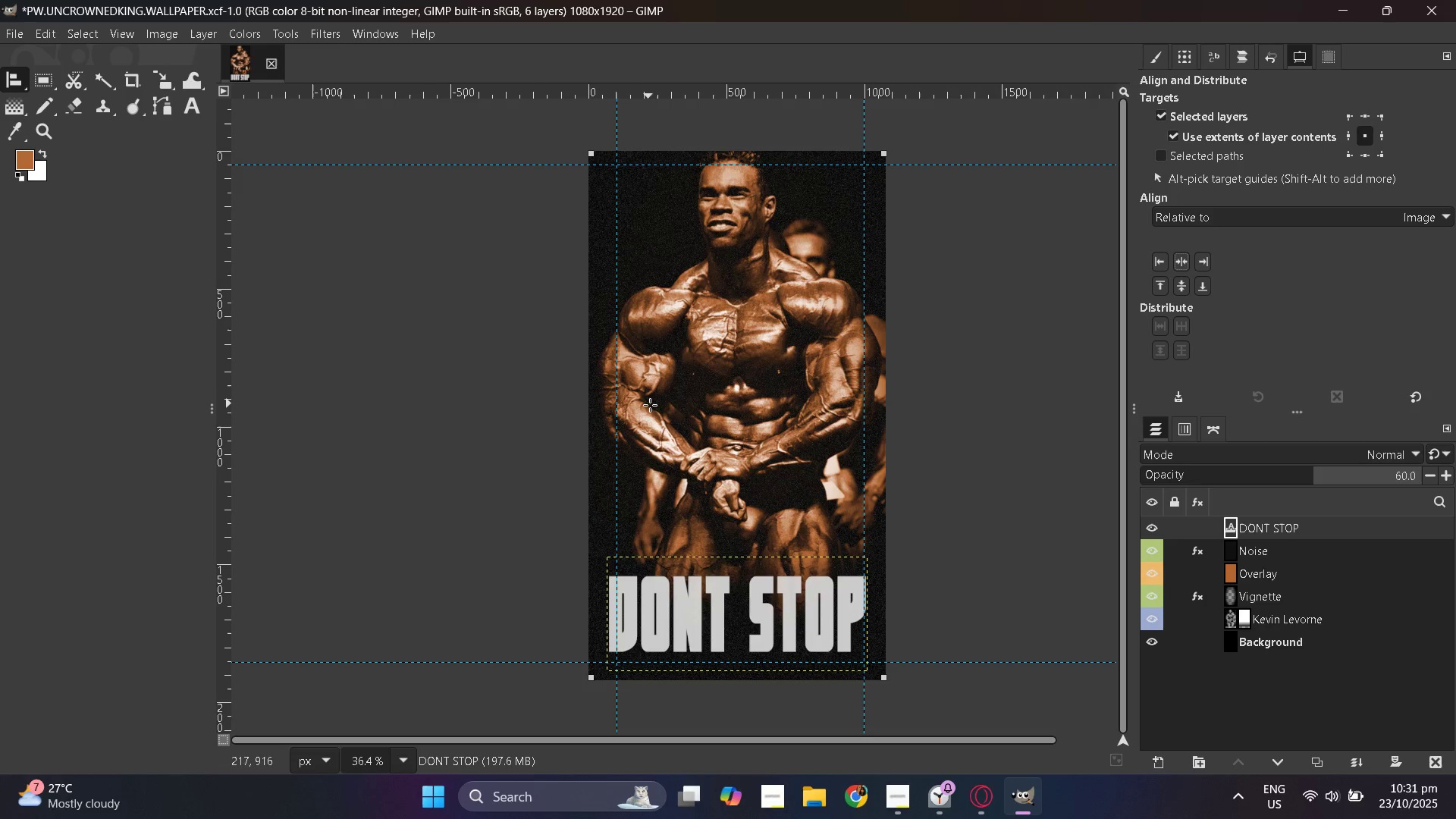 
scroll: coordinate [407, 366], scroll_direction: up, amount: 2.0
 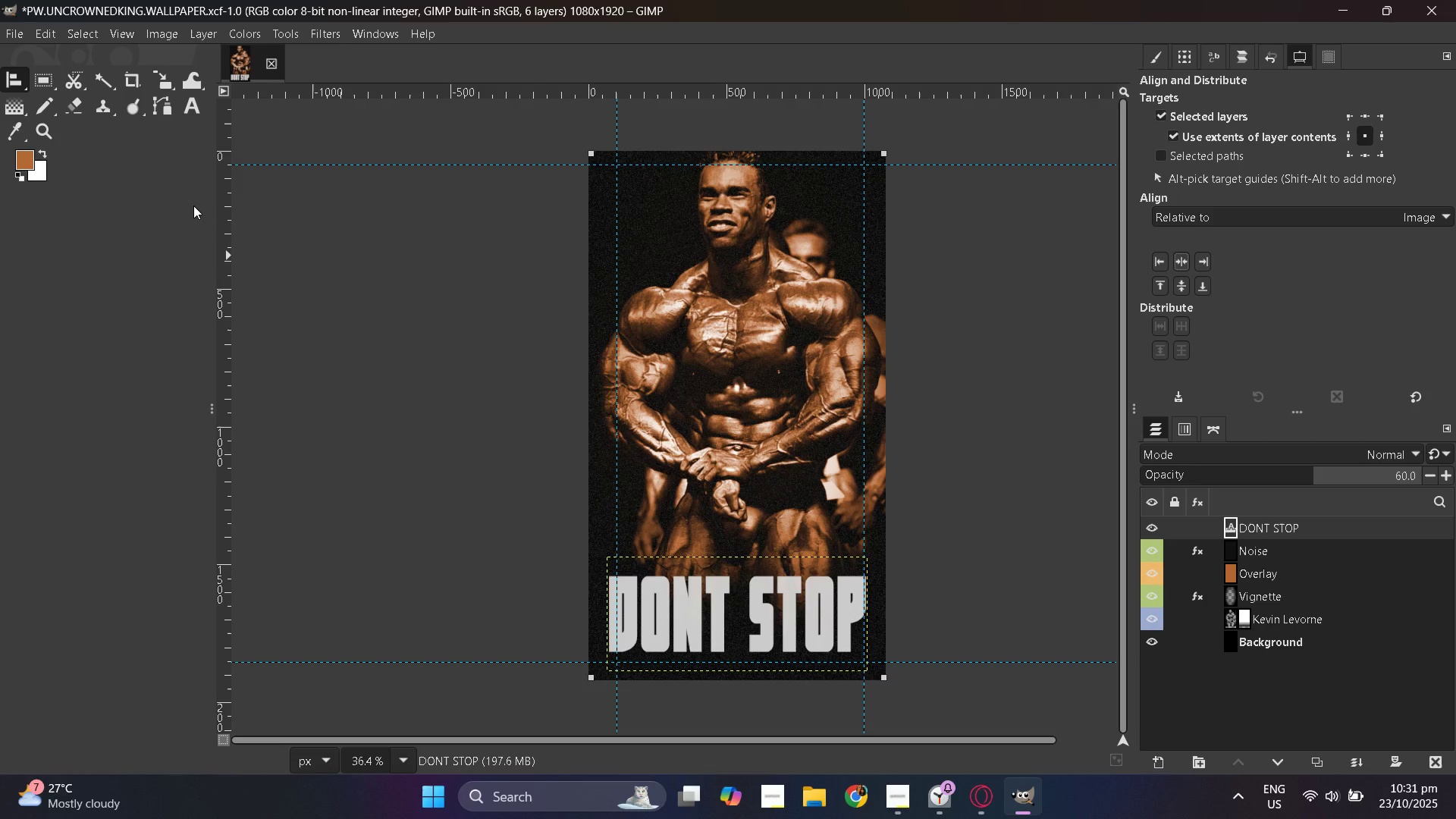 
wait(8.01)
 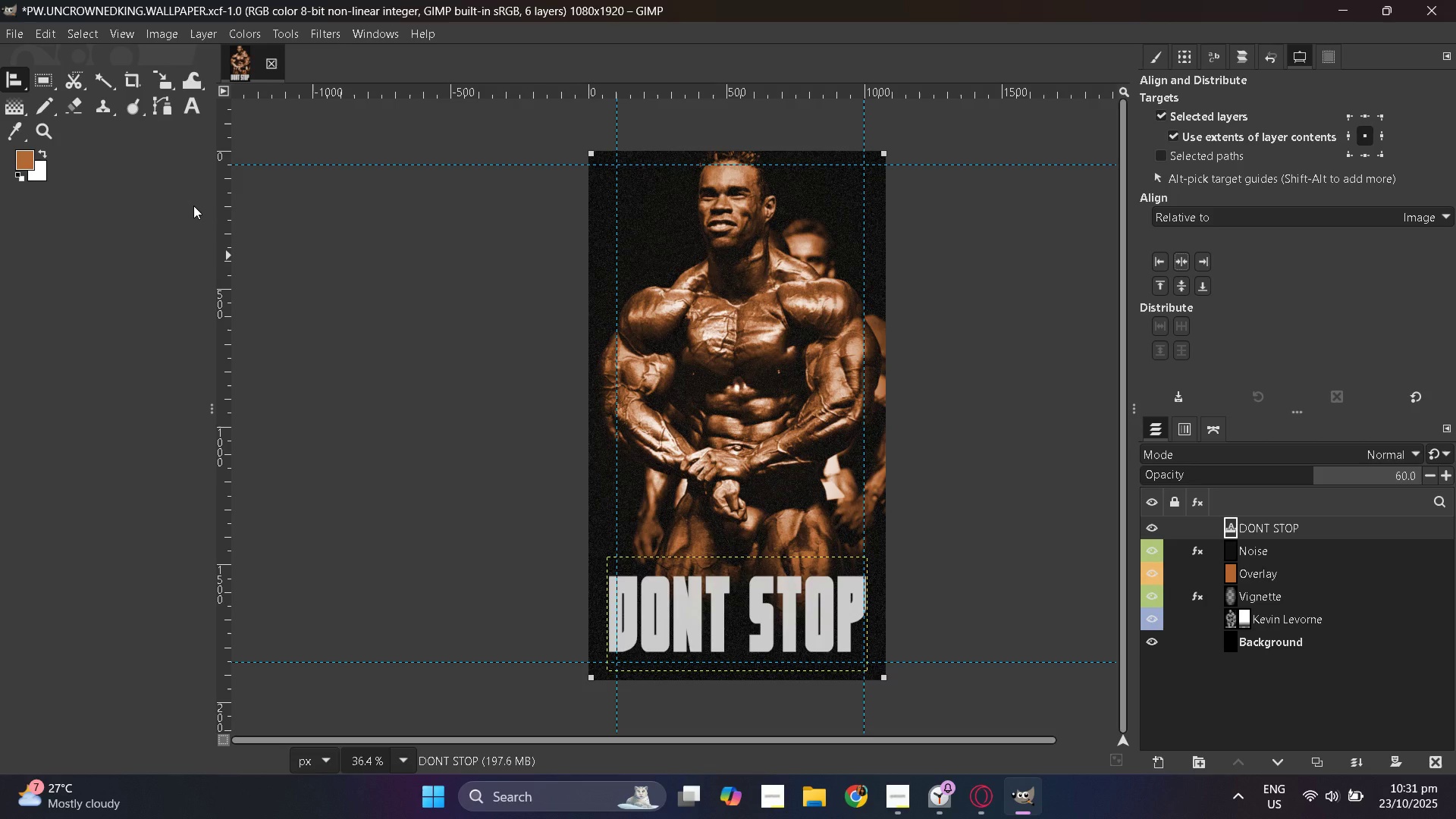 
left_click([1227, 597])
 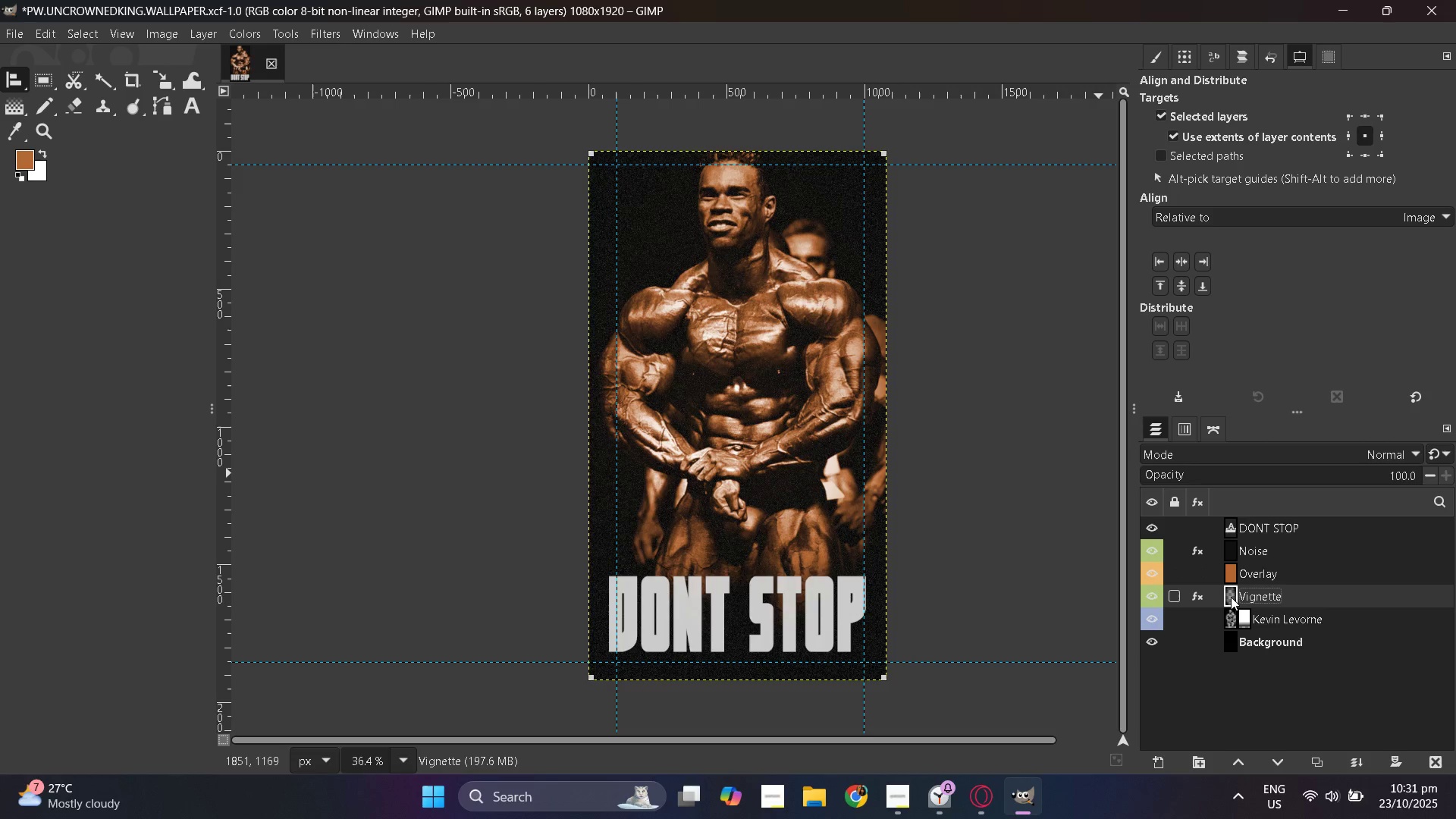 
double_click([1231, 597])
 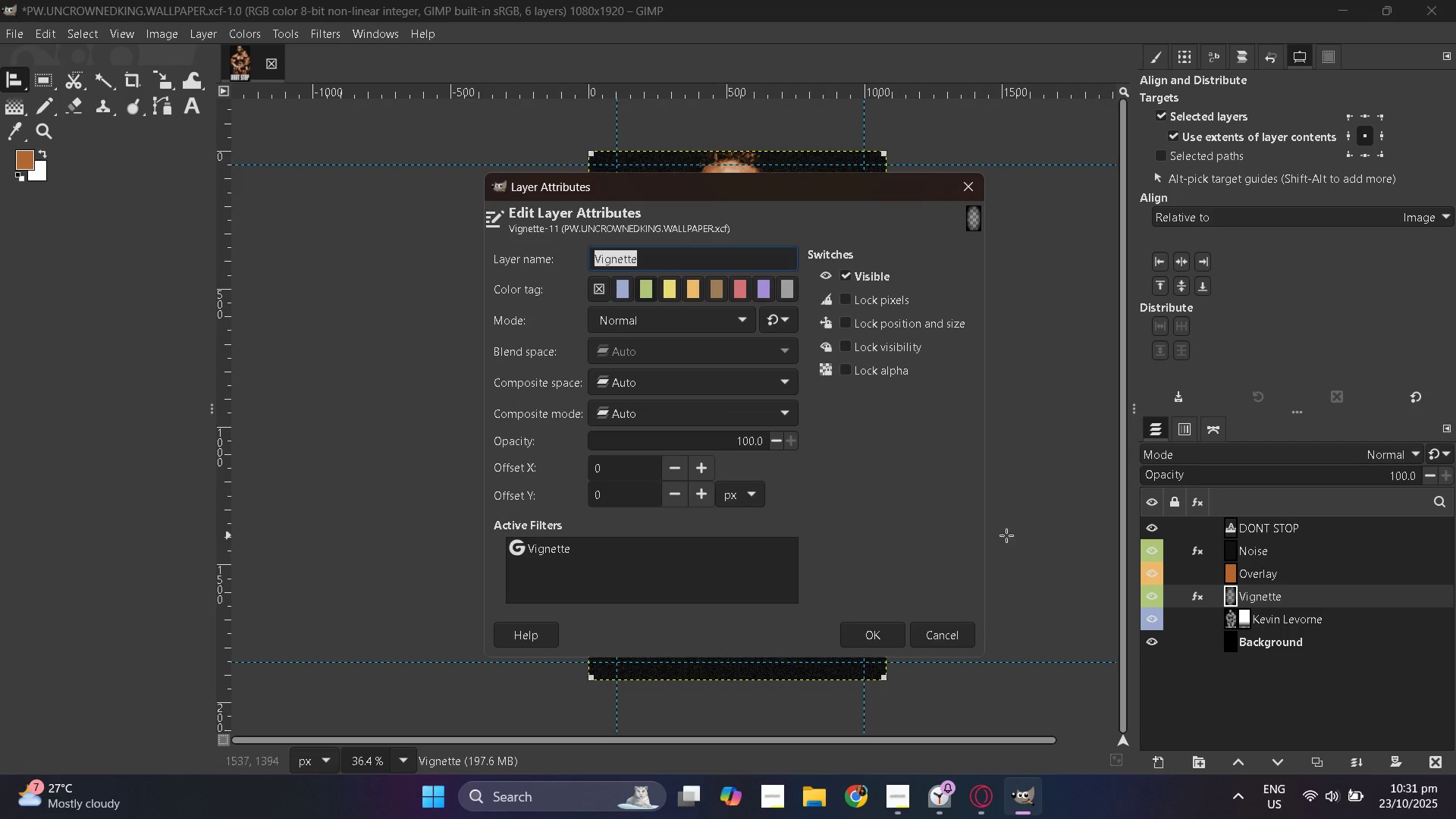 
left_click([971, 191])
 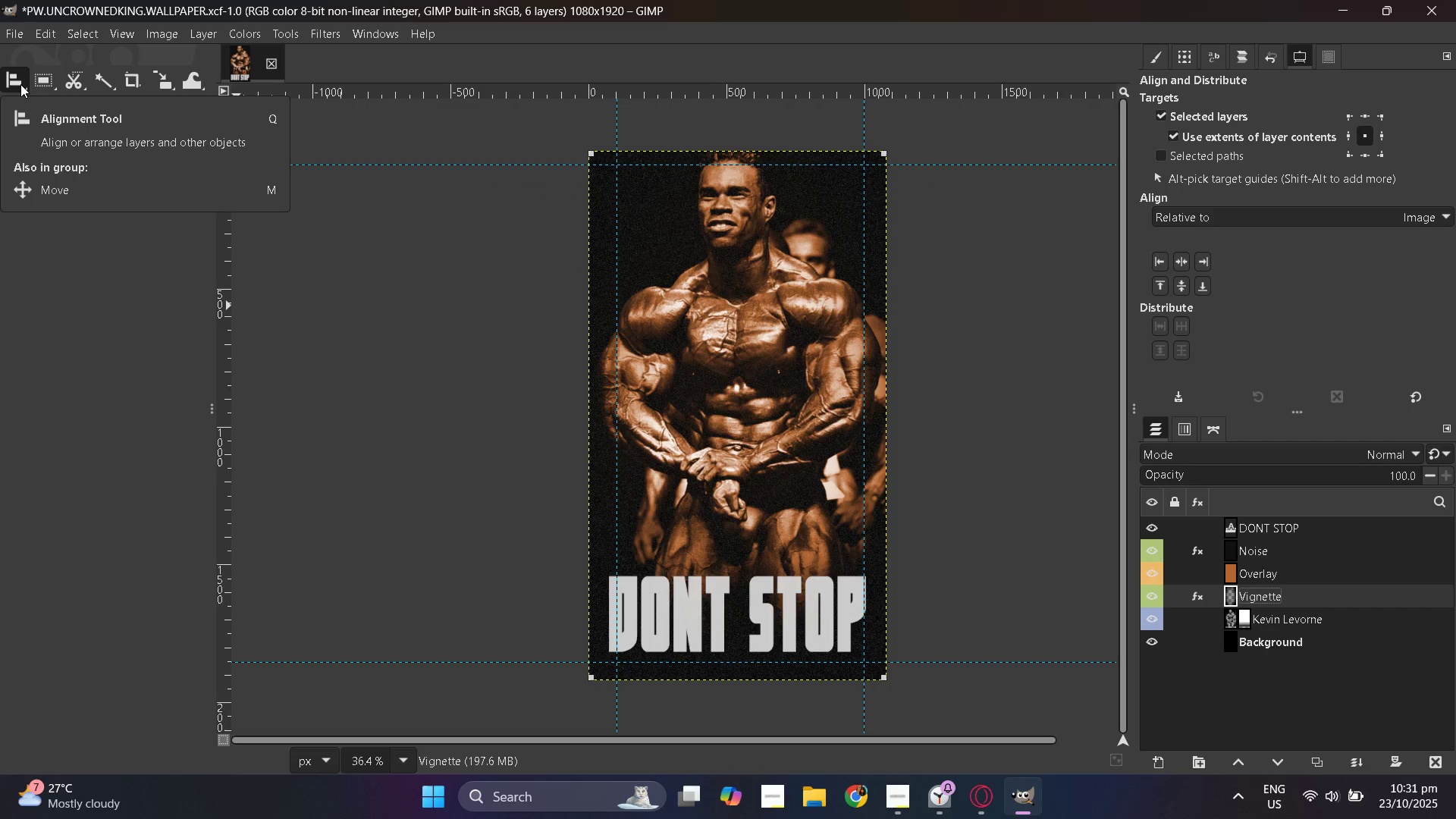 
mouse_move([39, 91])
 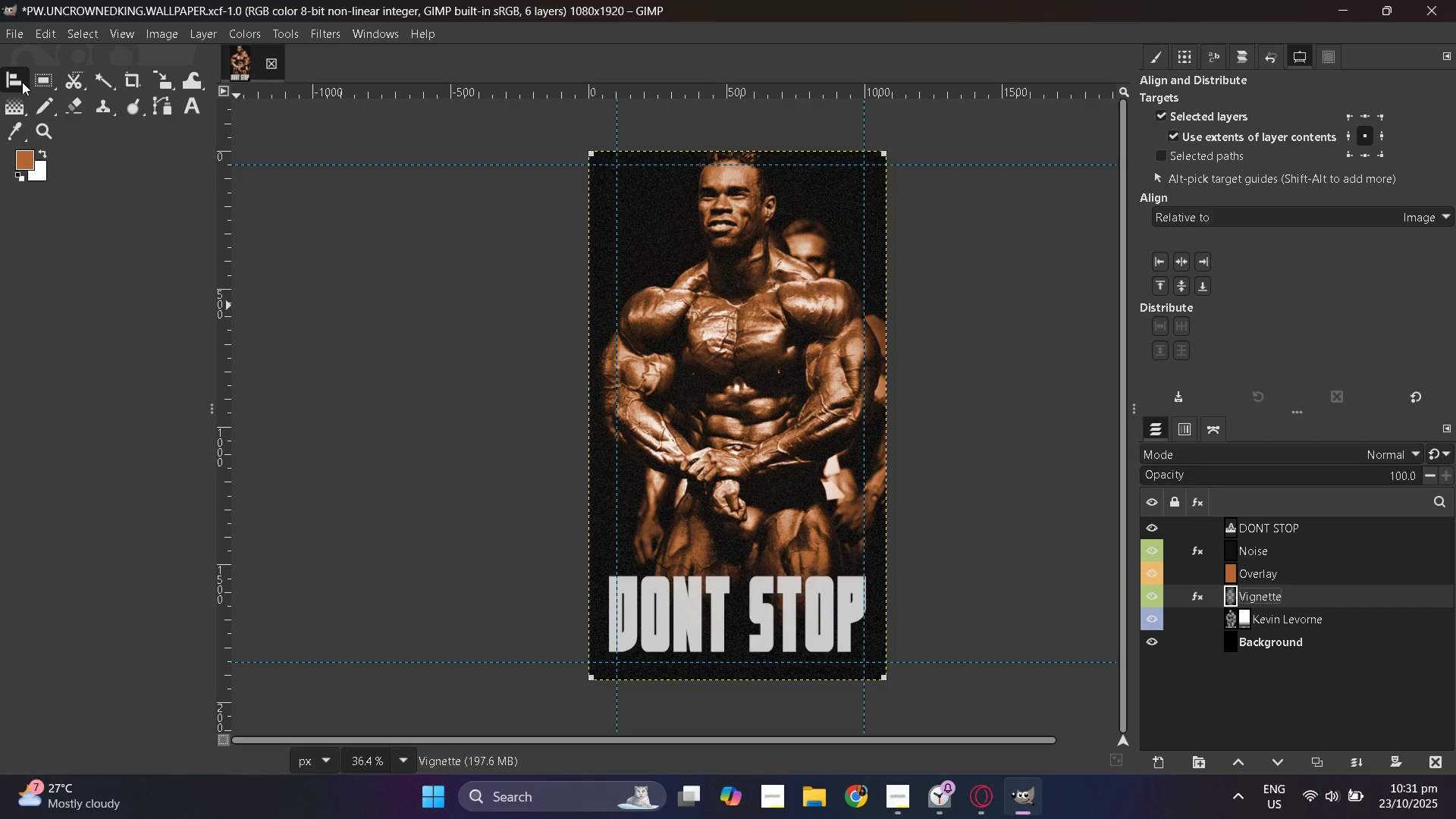 
right_click([20, 82])
 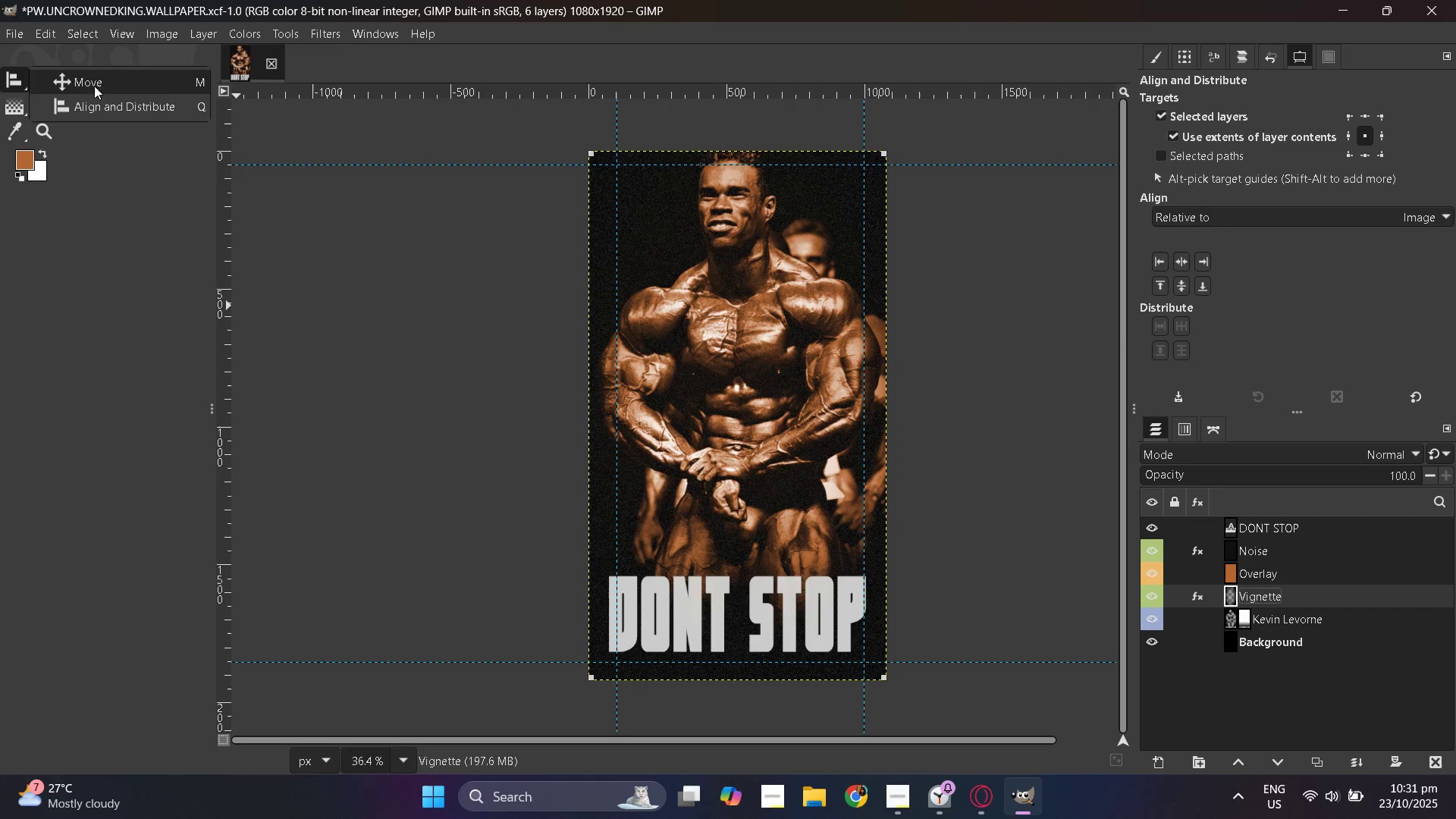 
left_click([94, 86])
 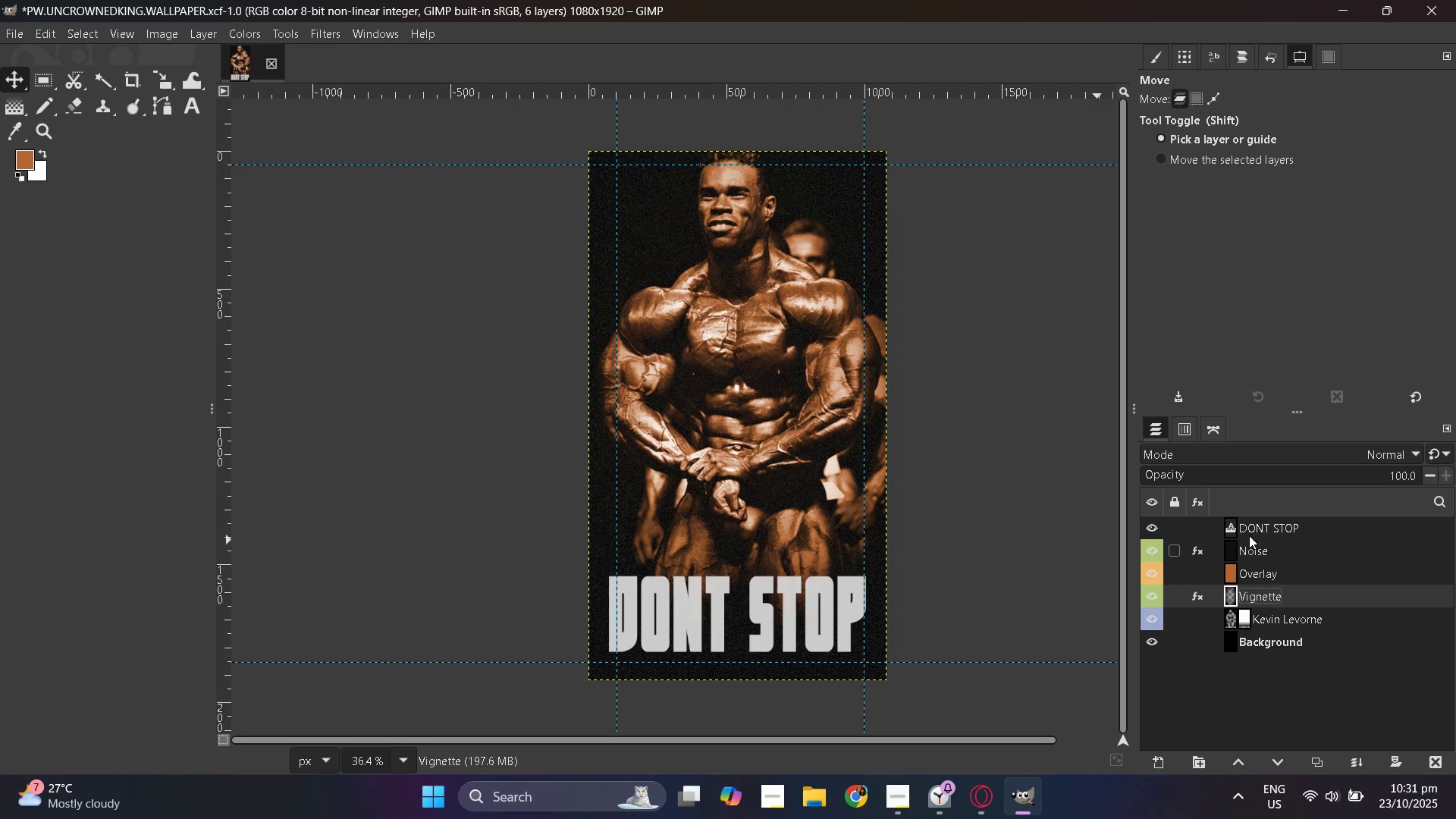 
left_click([1234, 520])
 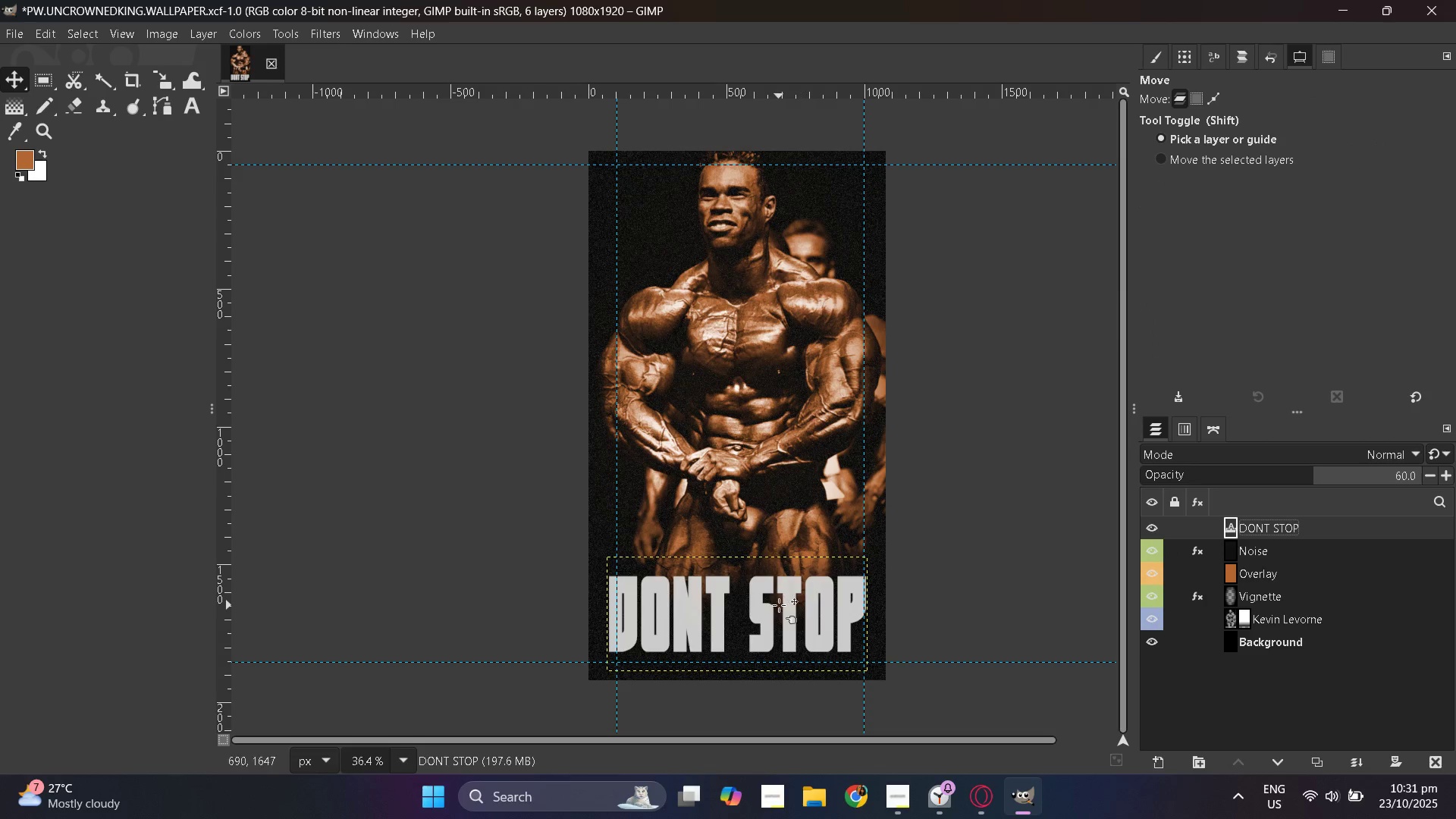 
left_click_drag(start_coordinate=[770, 614], to_coordinate=[773, 545])
 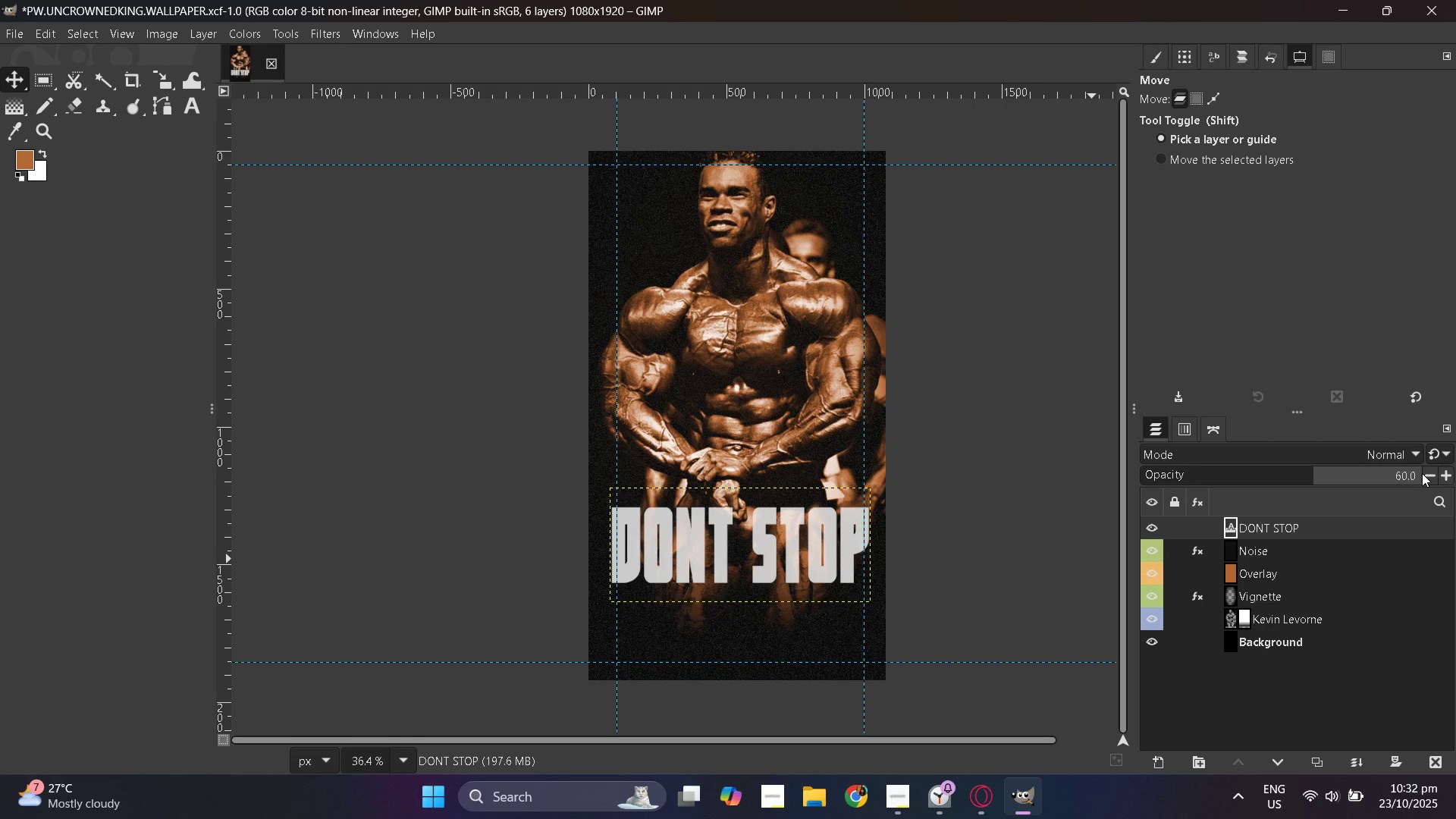 
double_click([1427, 473])
 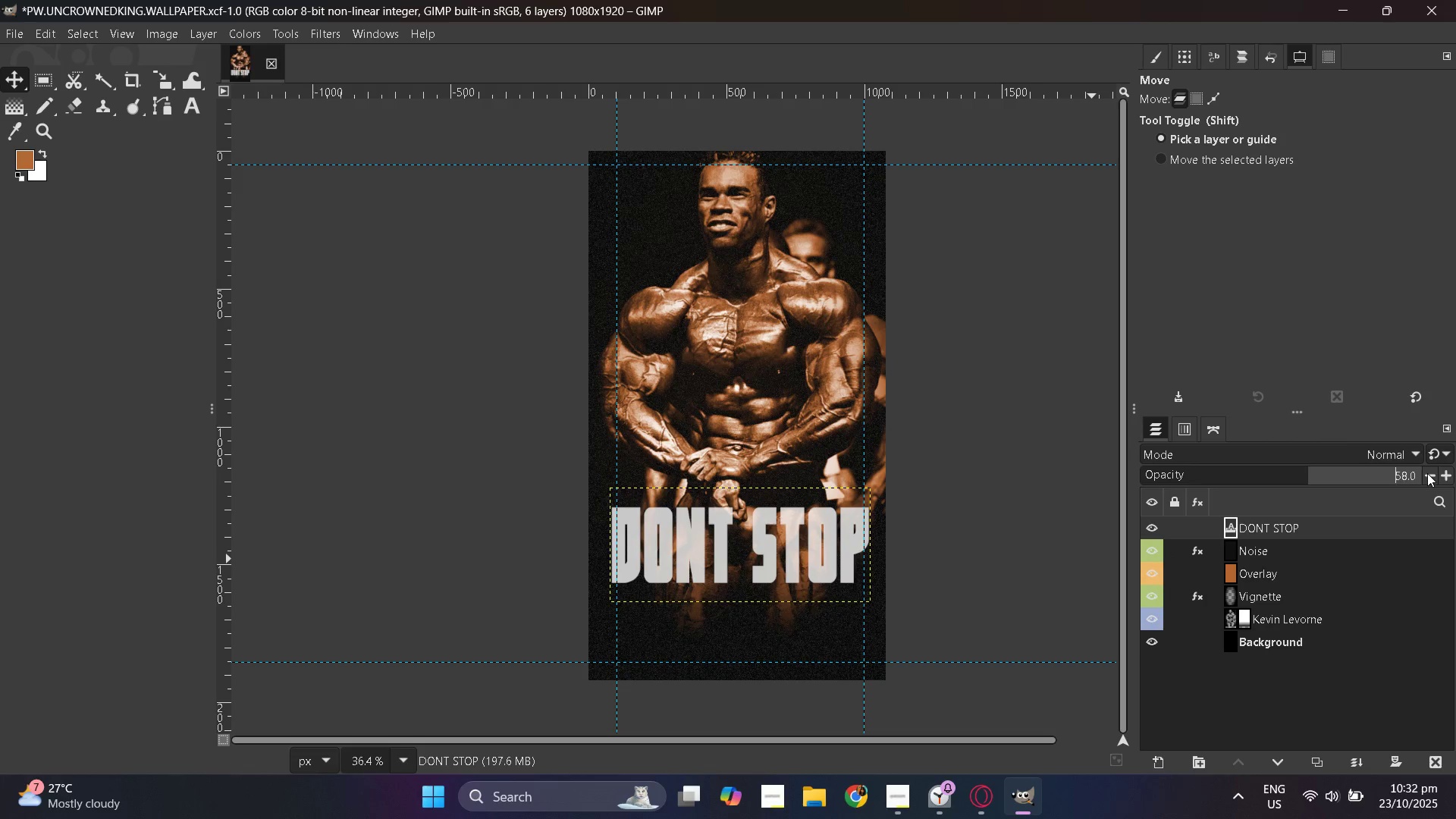 
triple_click([1427, 473])
 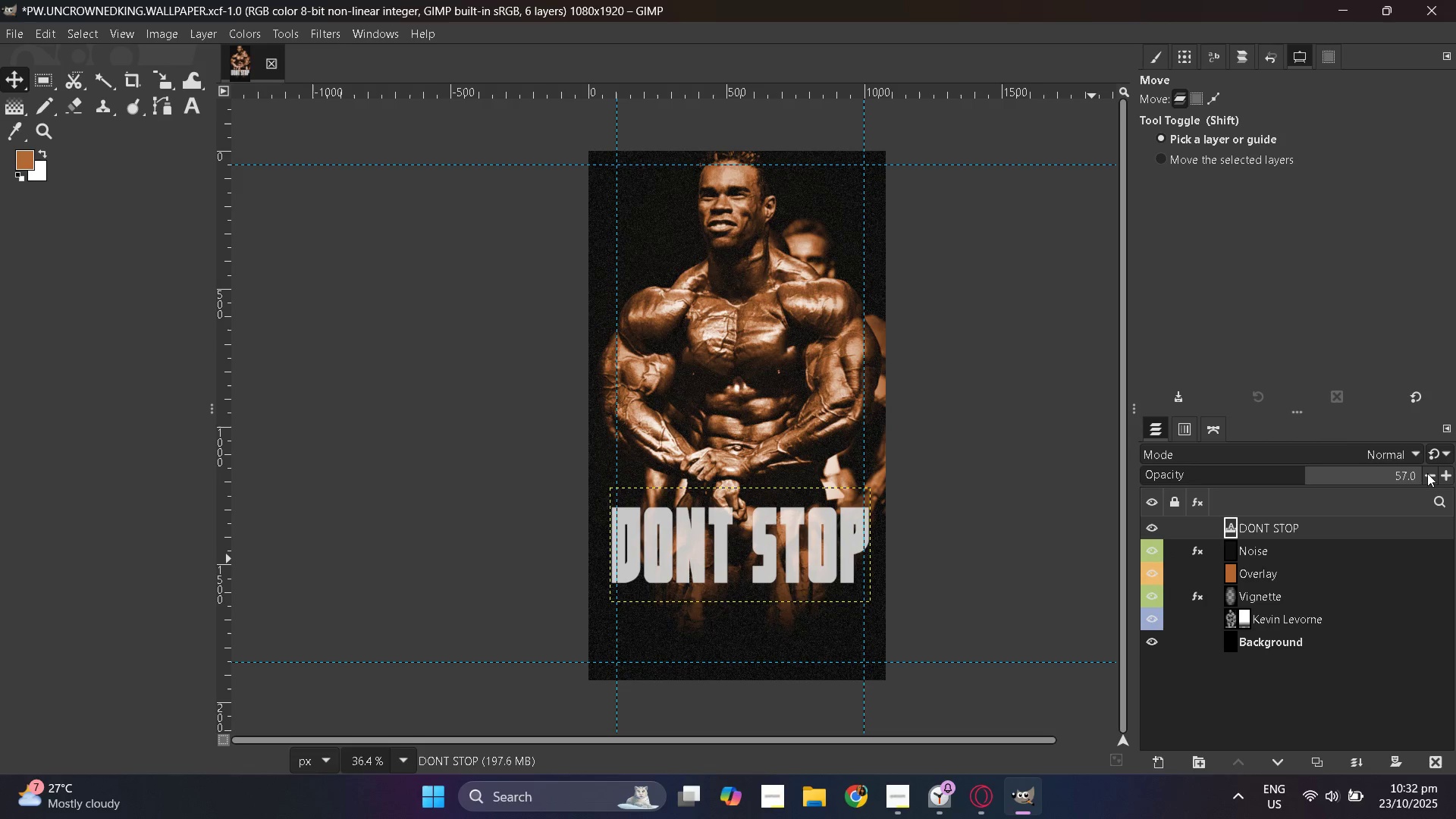 
left_click([1427, 473])
 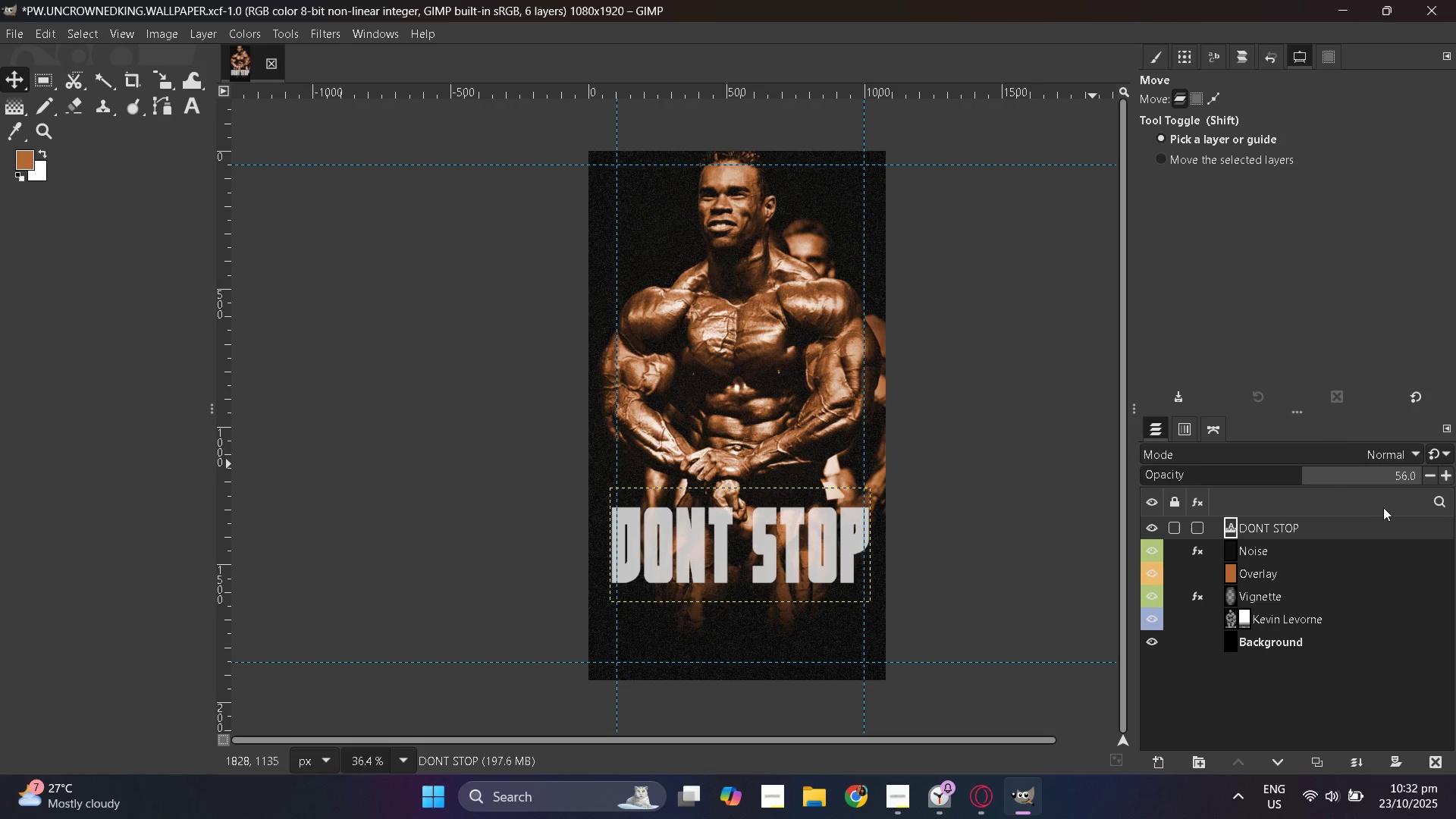 
wait(6.26)
 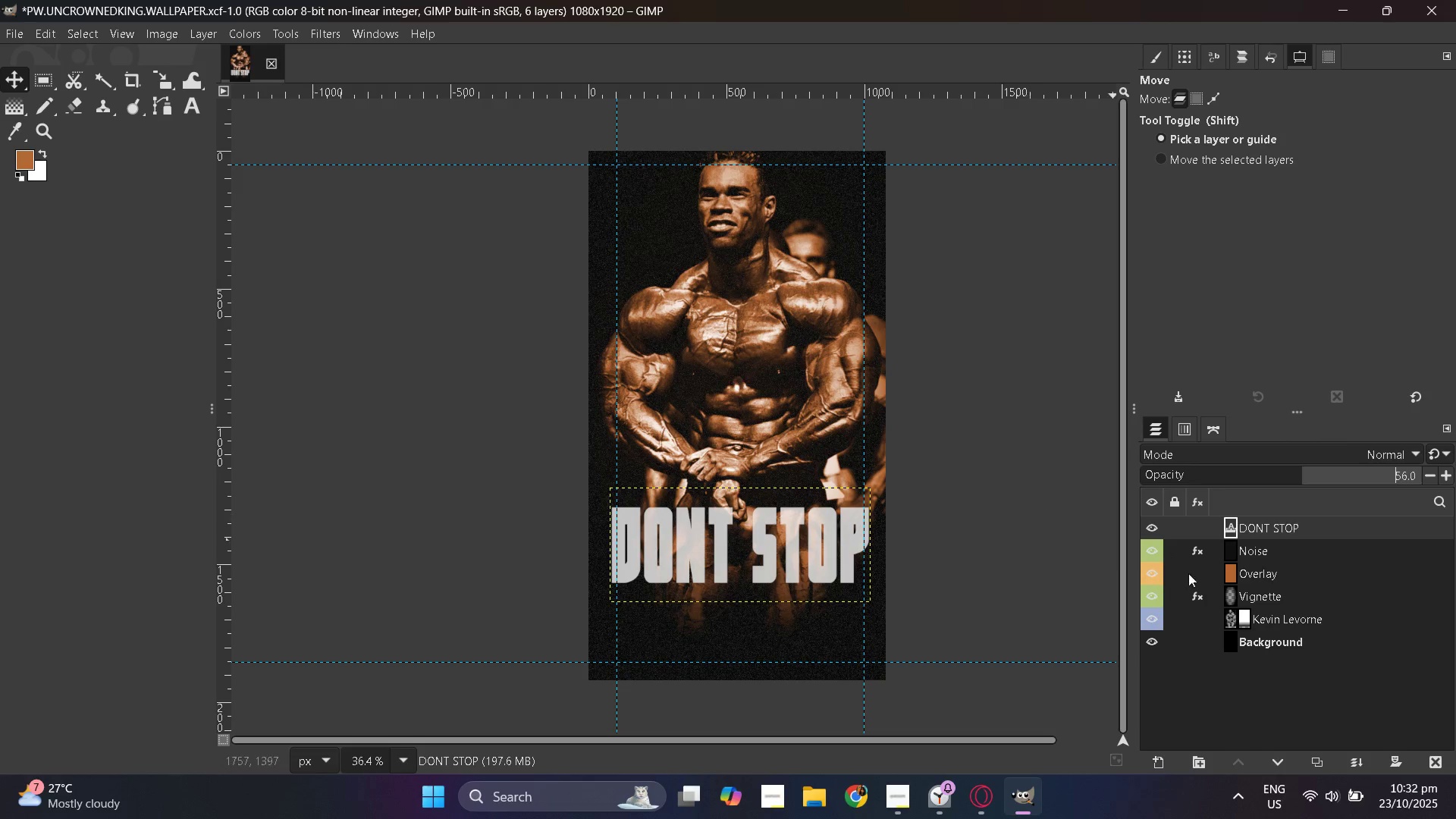 
double_click([1449, 472])
 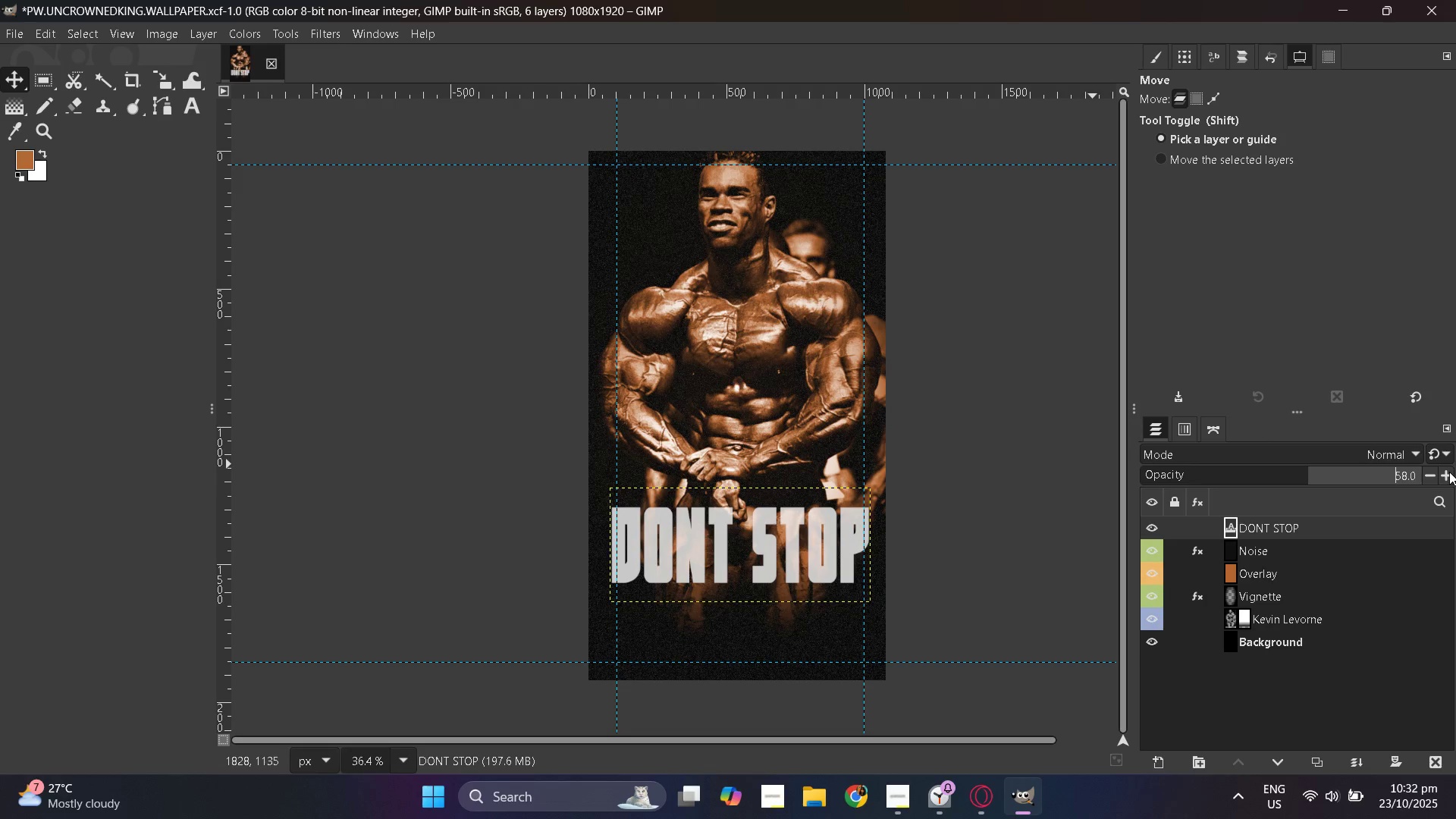 
triple_click([1449, 472])
 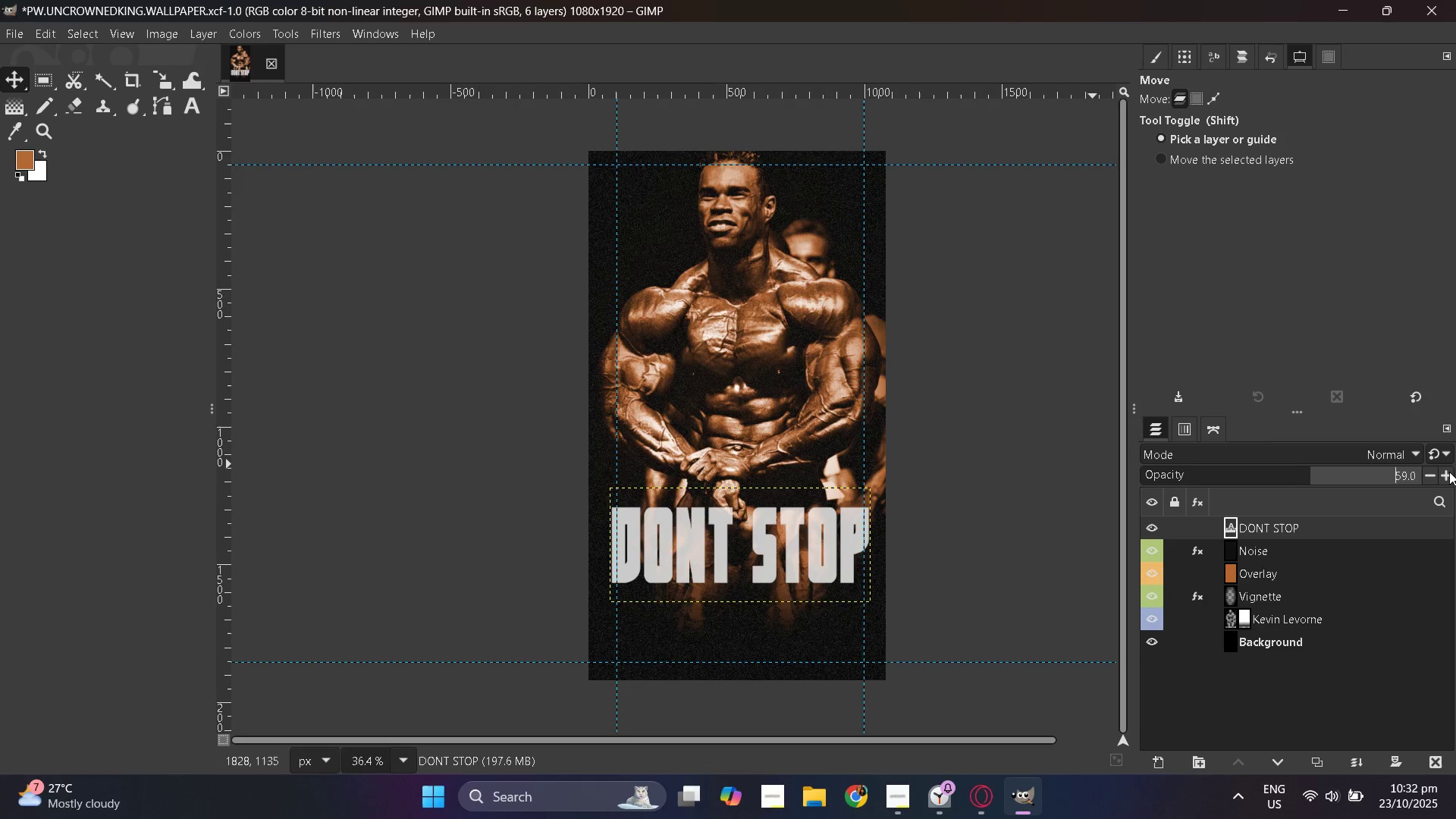 
triple_click([1449, 472])
 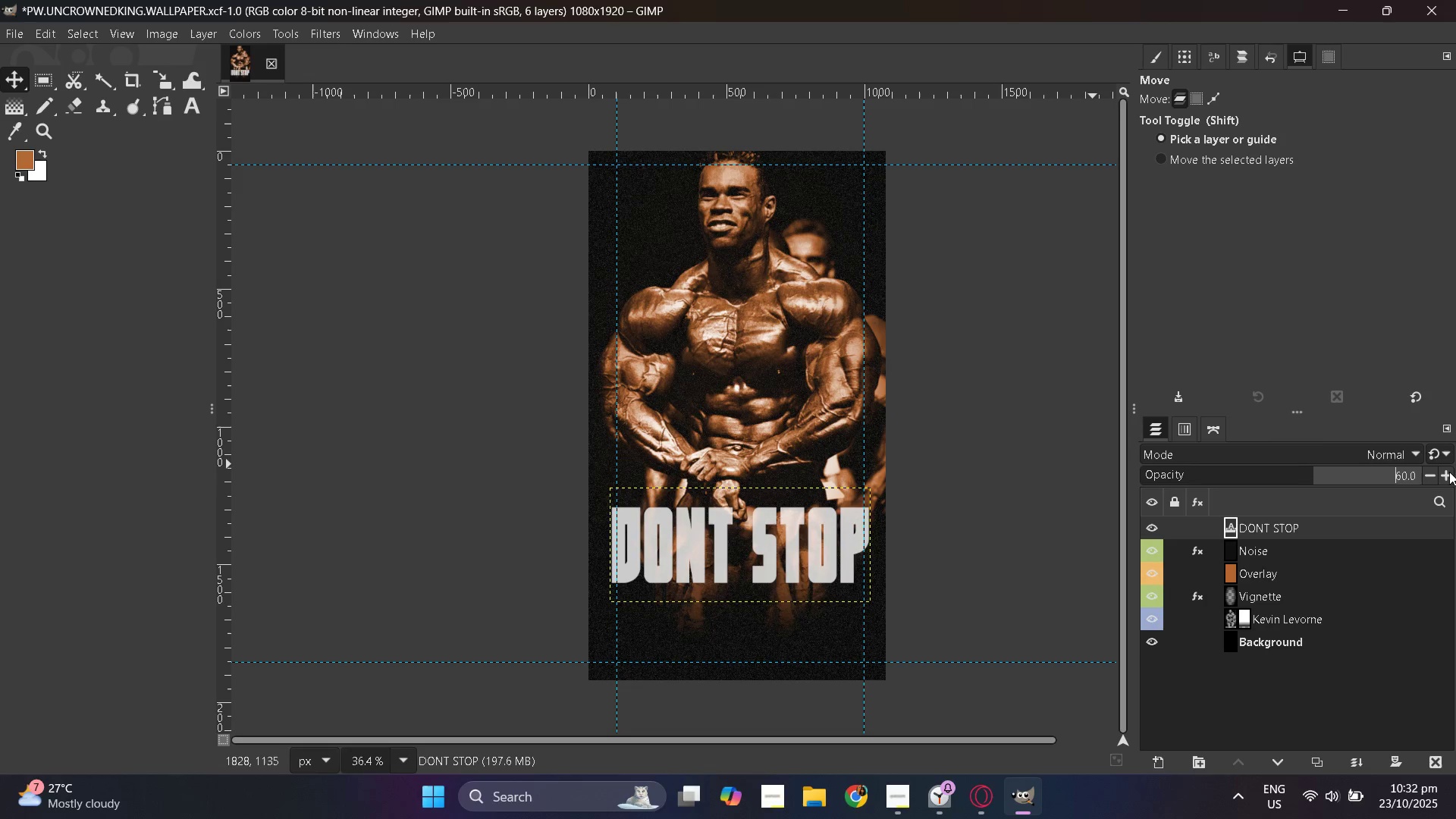 
triple_click([1449, 472])
 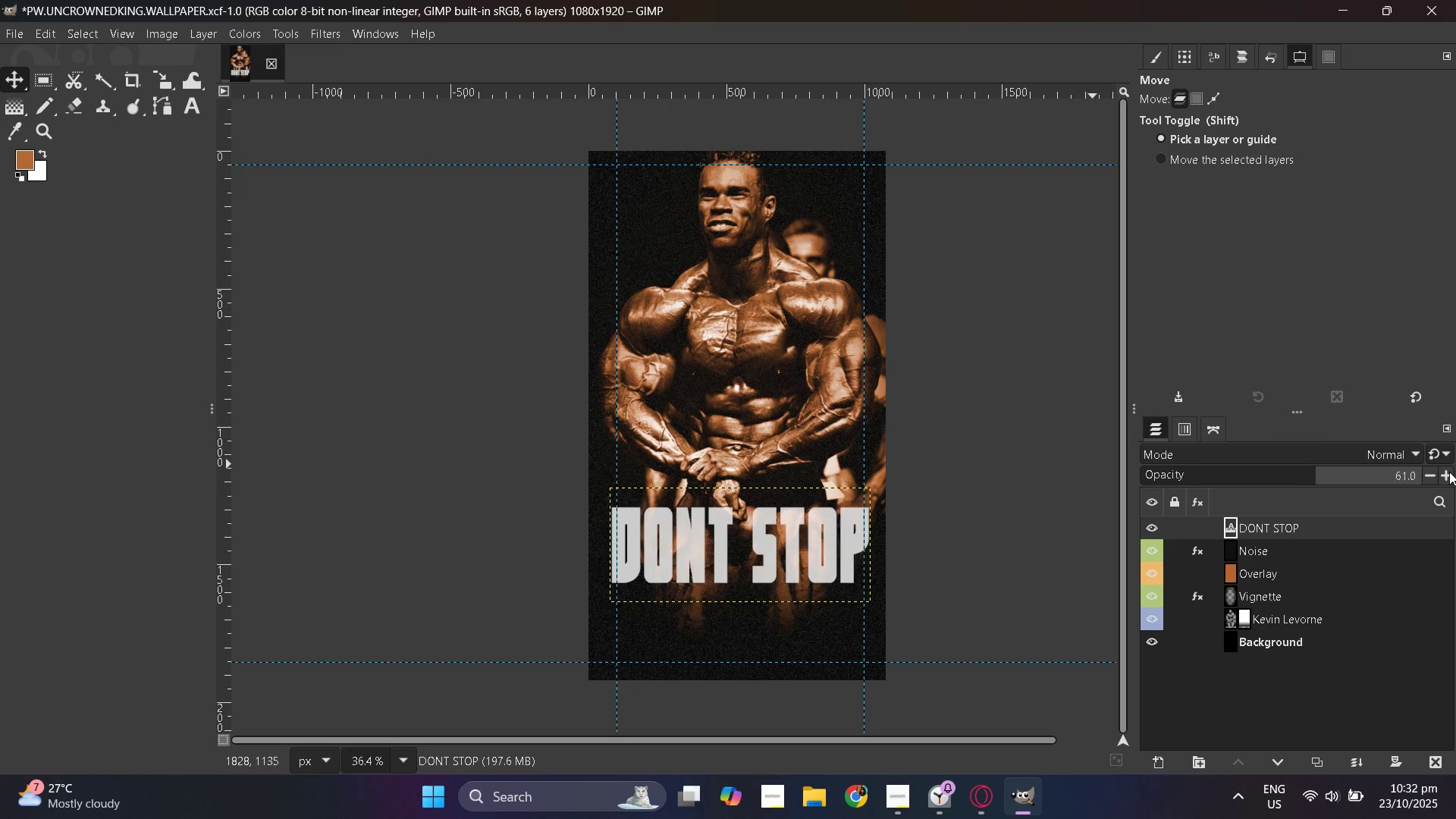 
triple_click([1449, 472])
 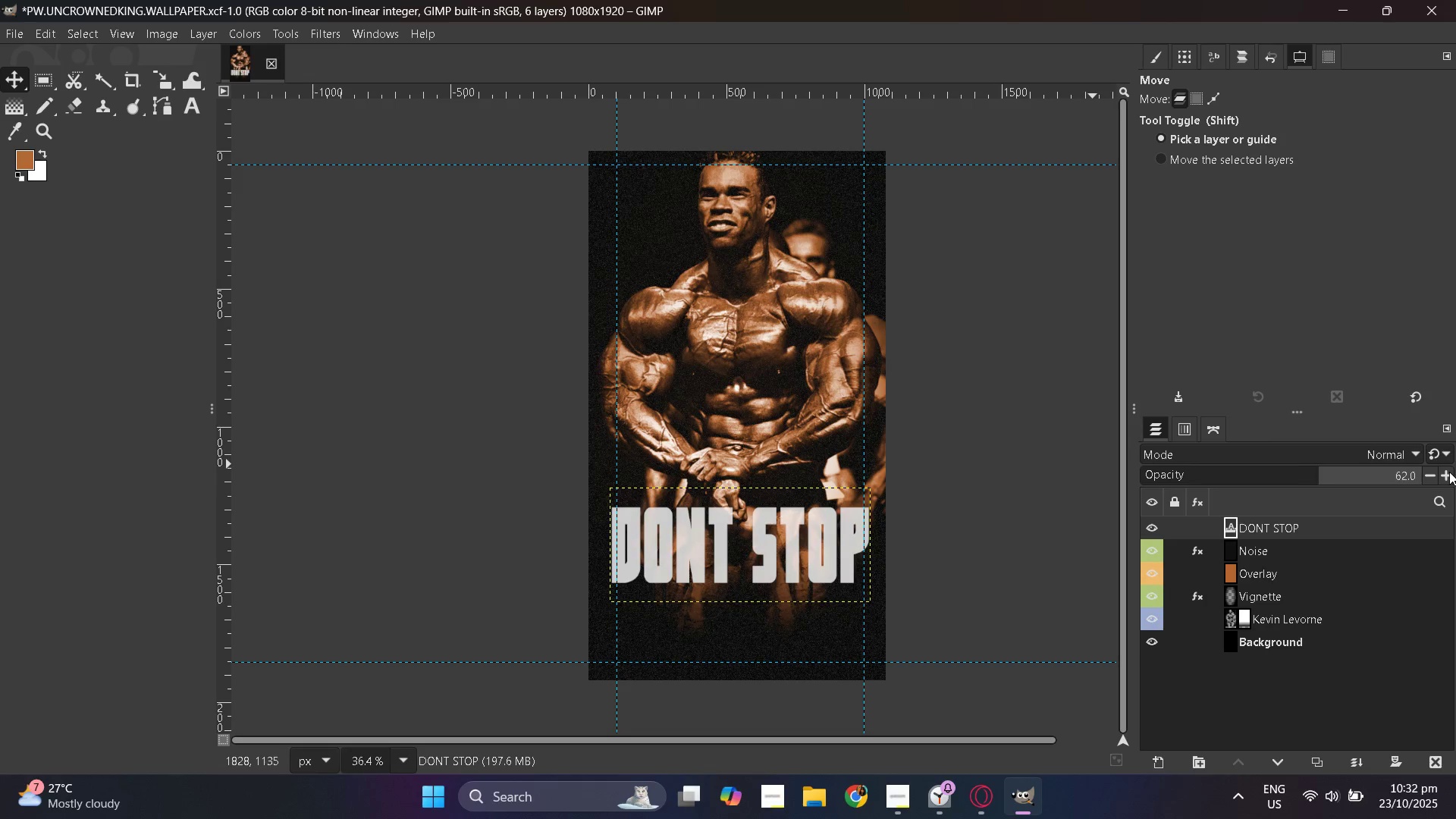 
triple_click([1449, 472])
 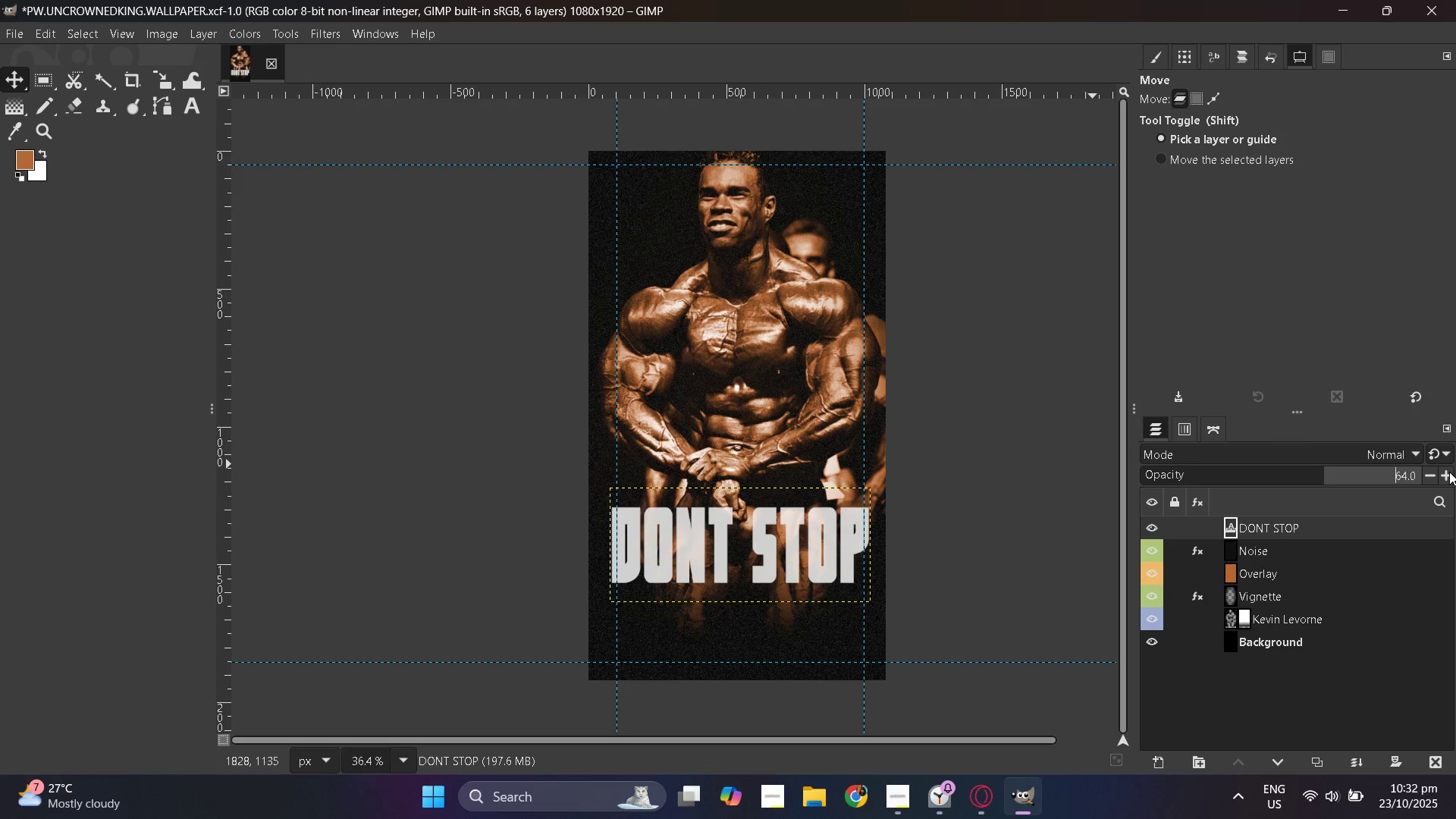 
triple_click([1449, 472])
 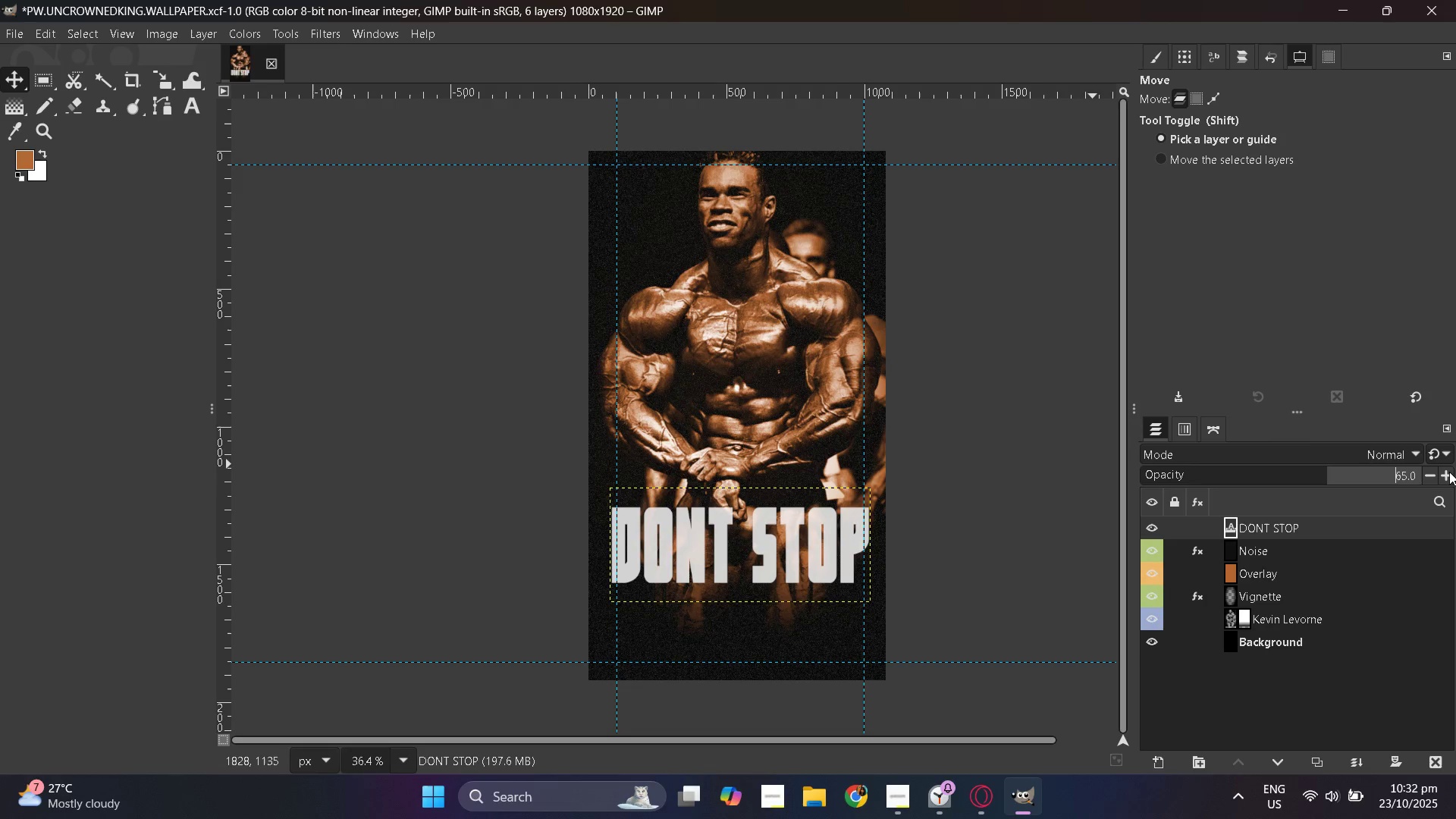 
triple_click([1449, 472])
 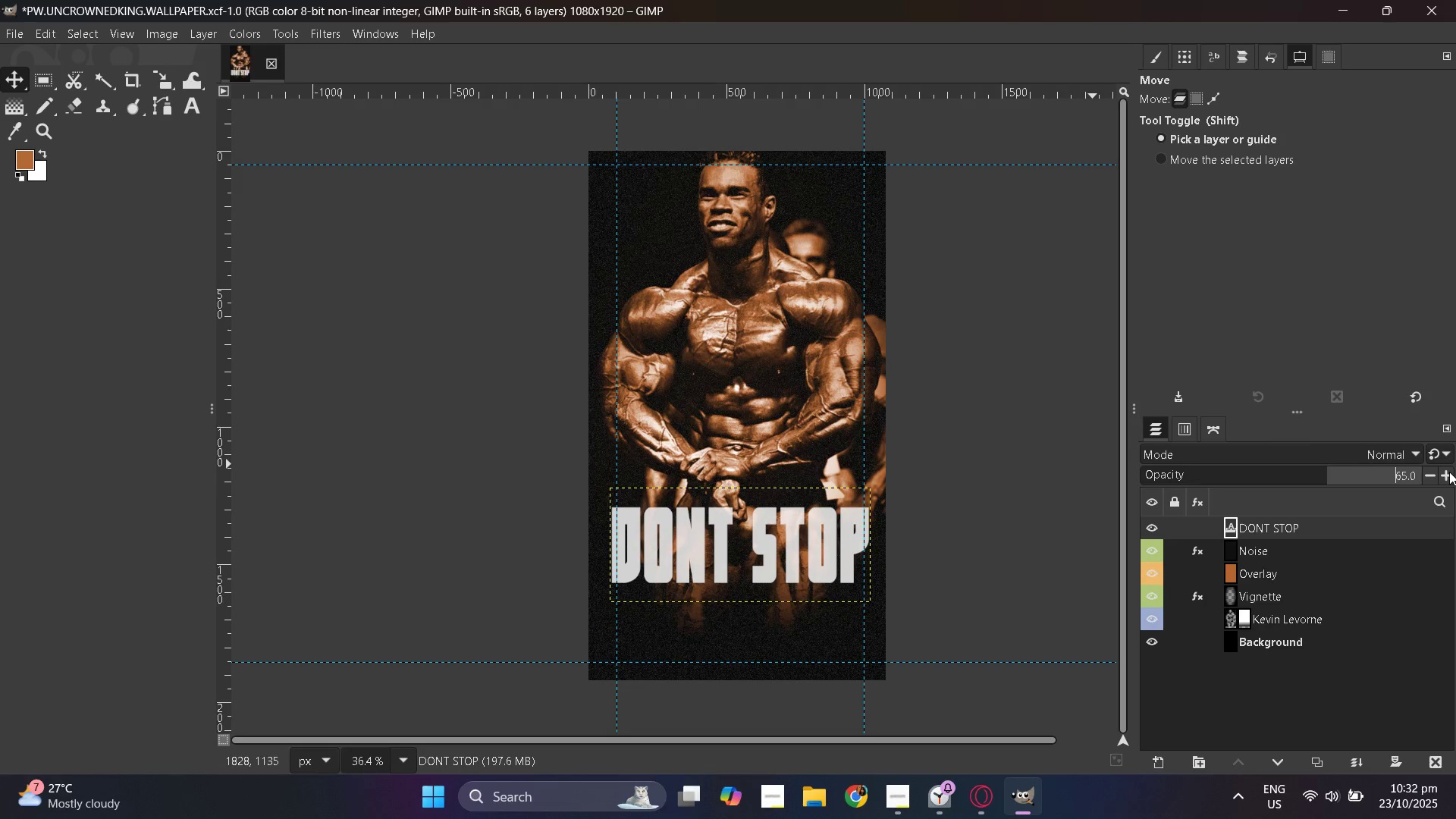 
triple_click([1449, 472])
 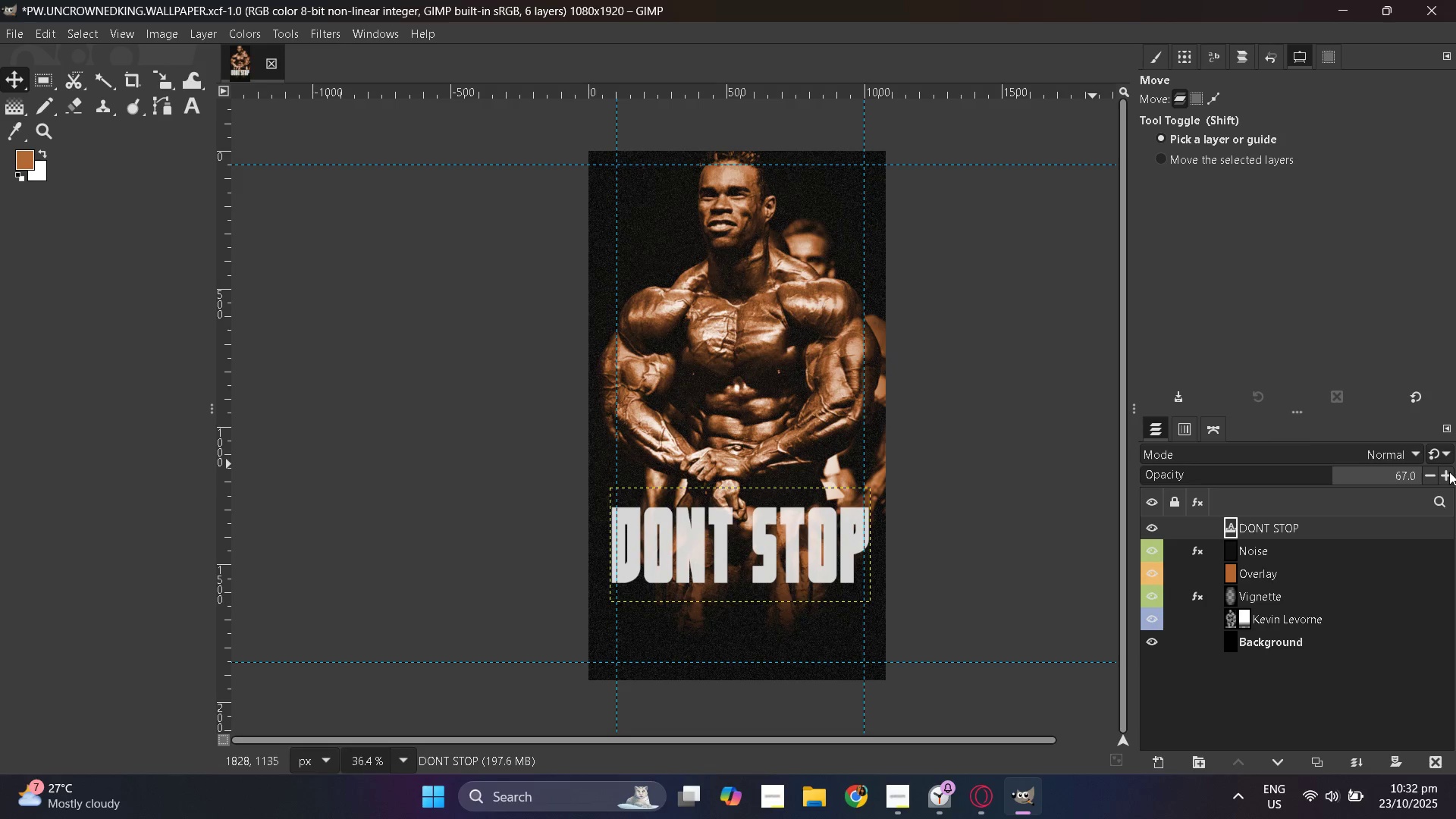 
double_click([1449, 472])
 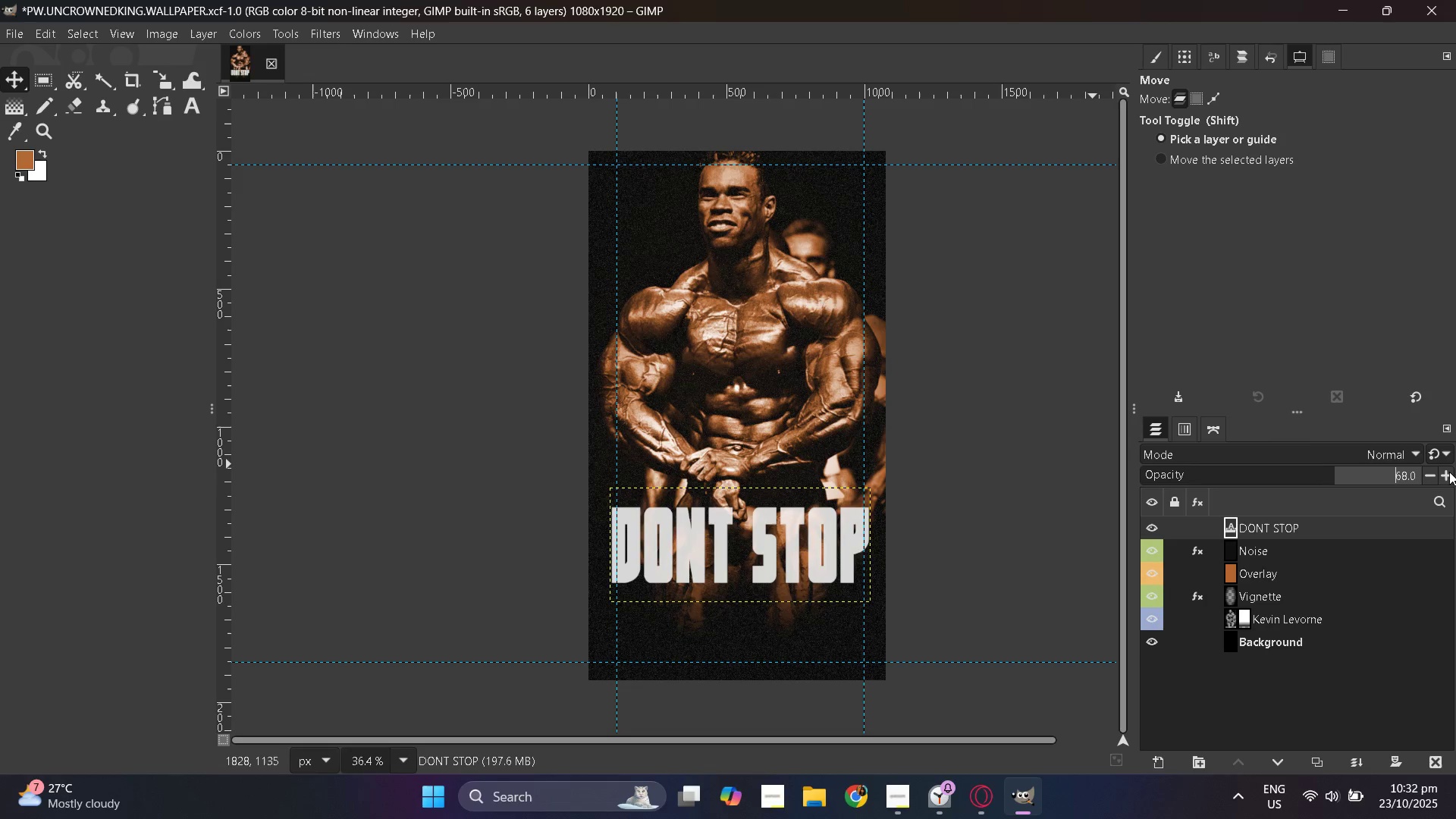 
double_click([1449, 472])
 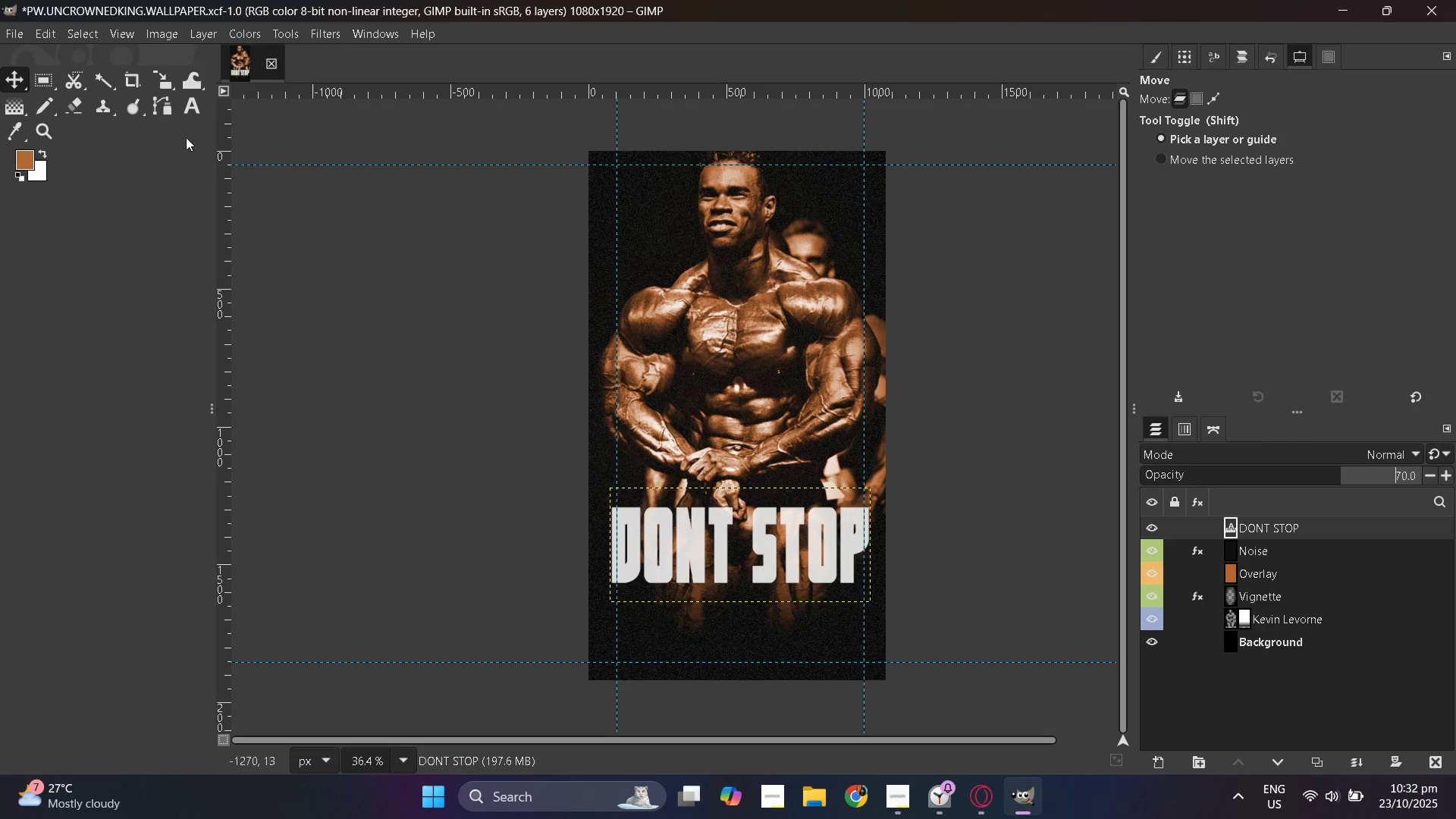 
mouse_move([162, 115])
 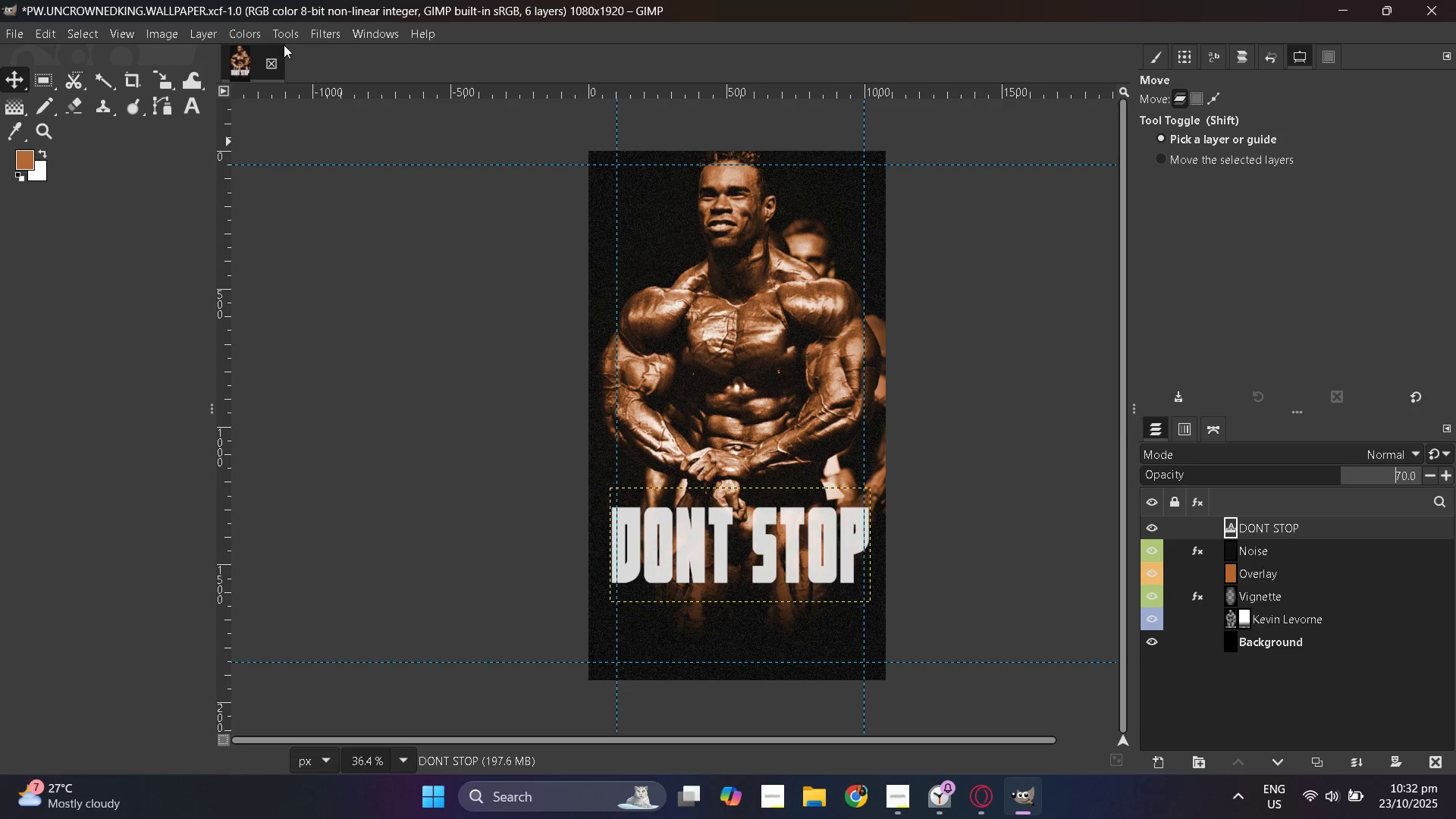 
wait(6.12)
 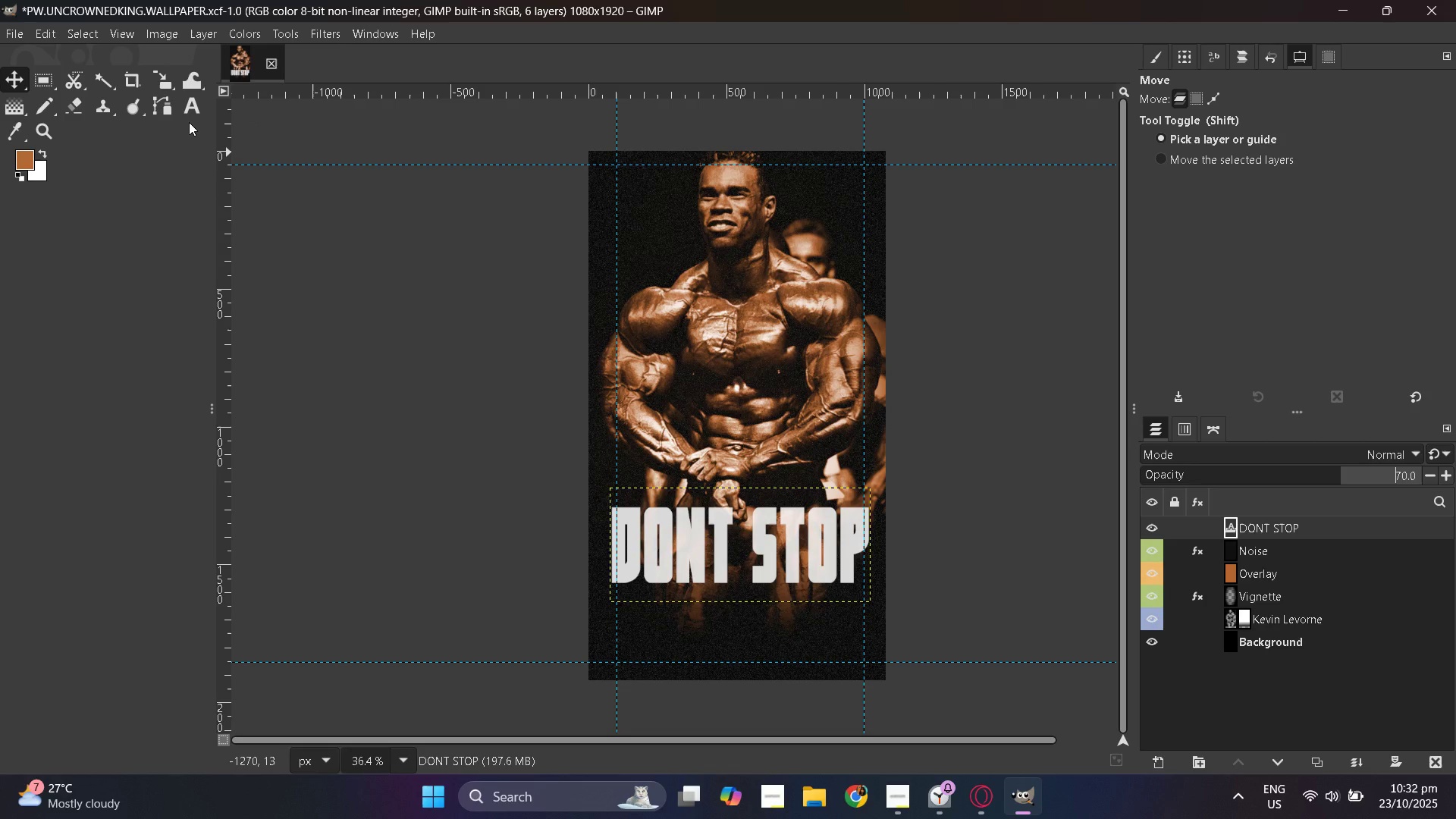 
left_click([331, 32])
 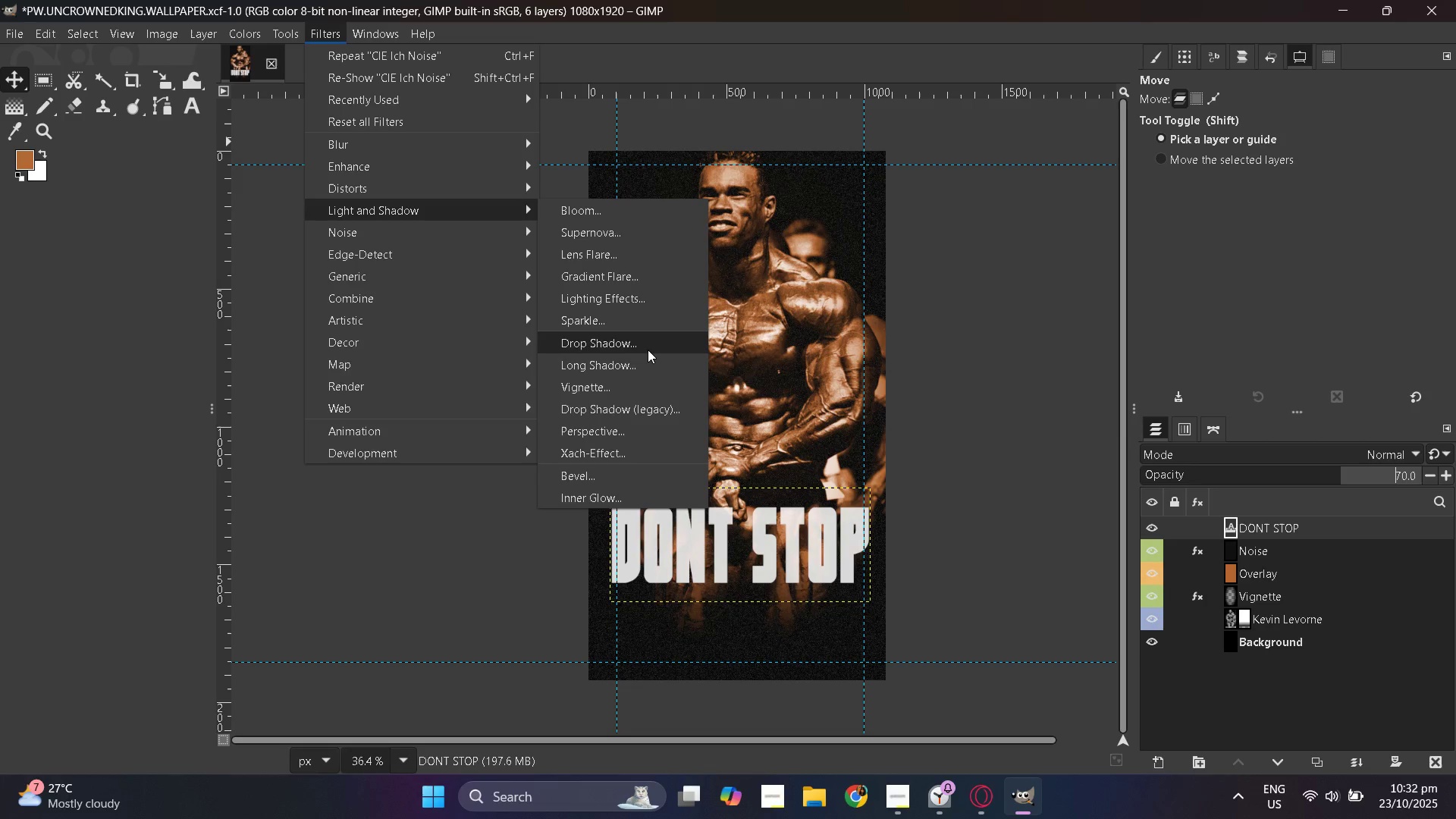 
wait(7.2)
 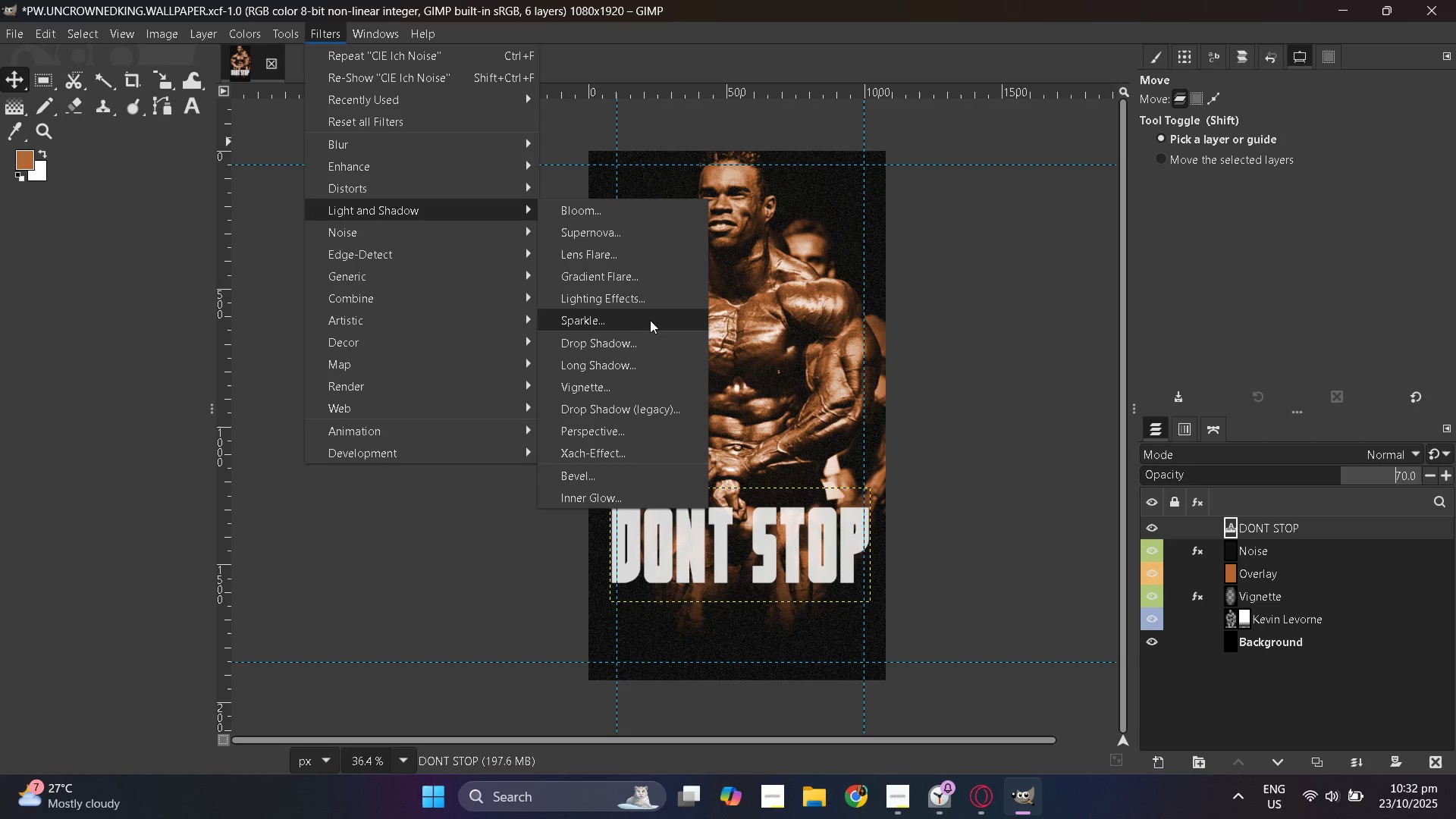 
left_click([648, 350])
 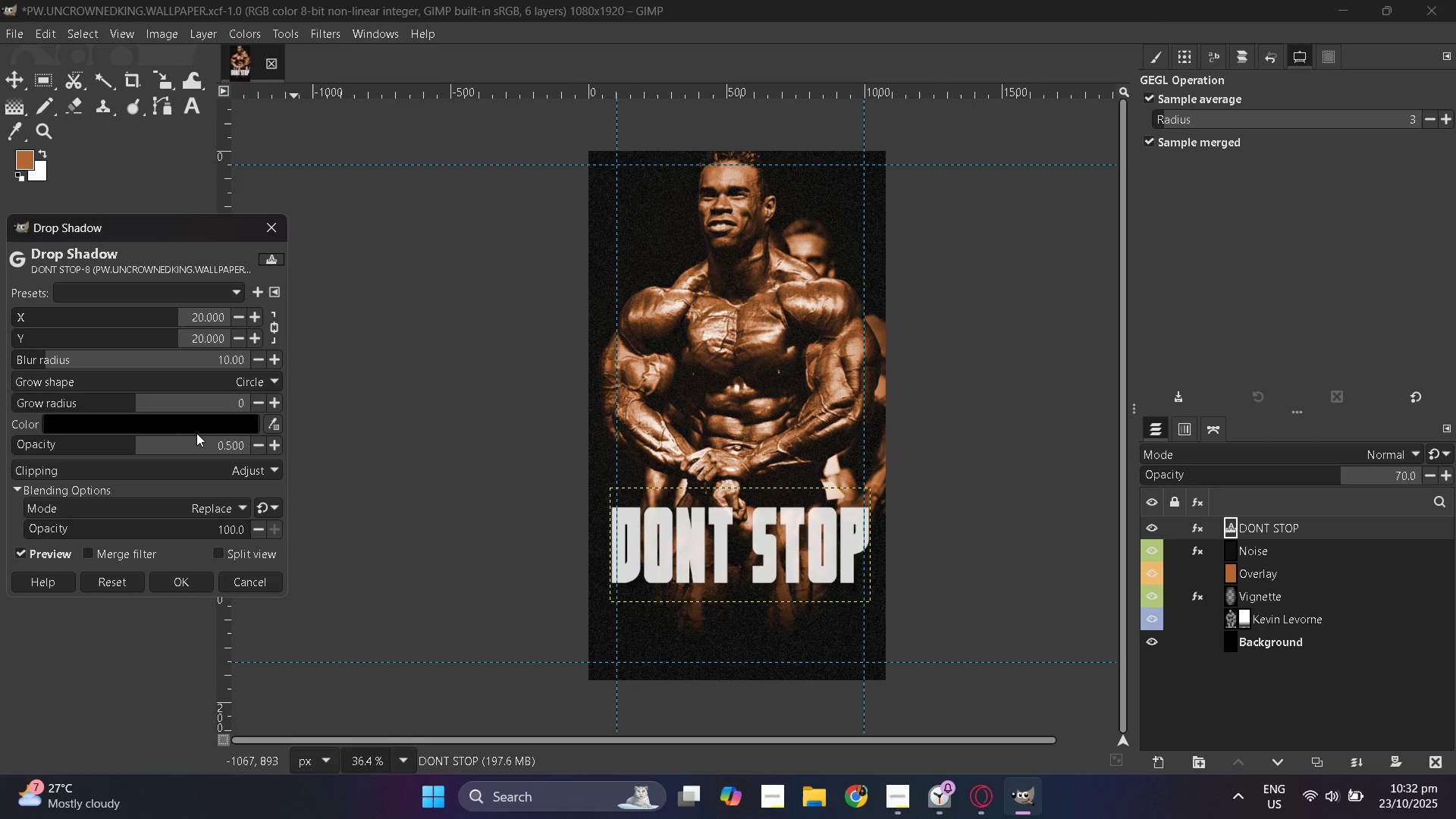 
wait(5.01)
 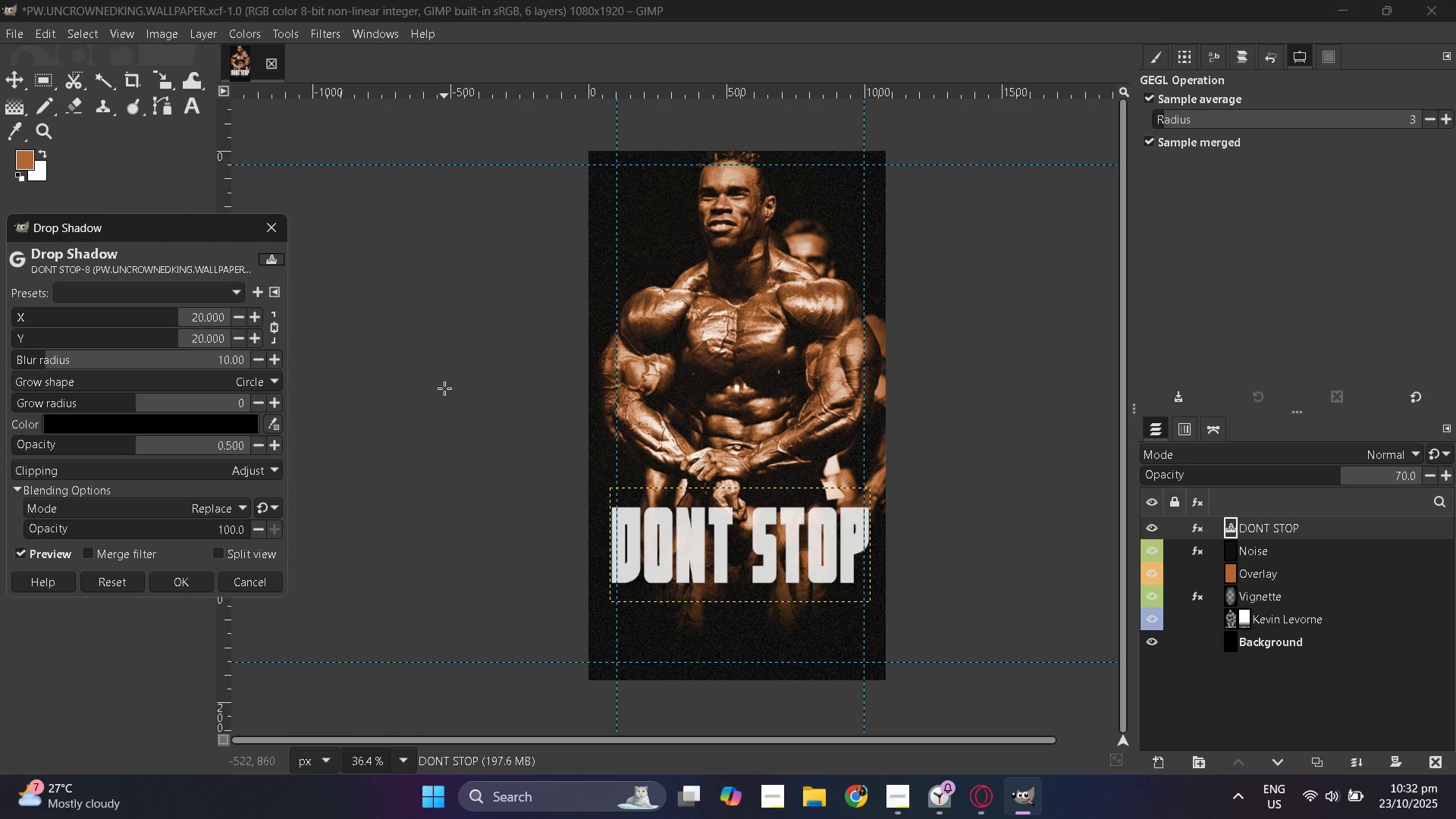 
mouse_move([199, 312])
 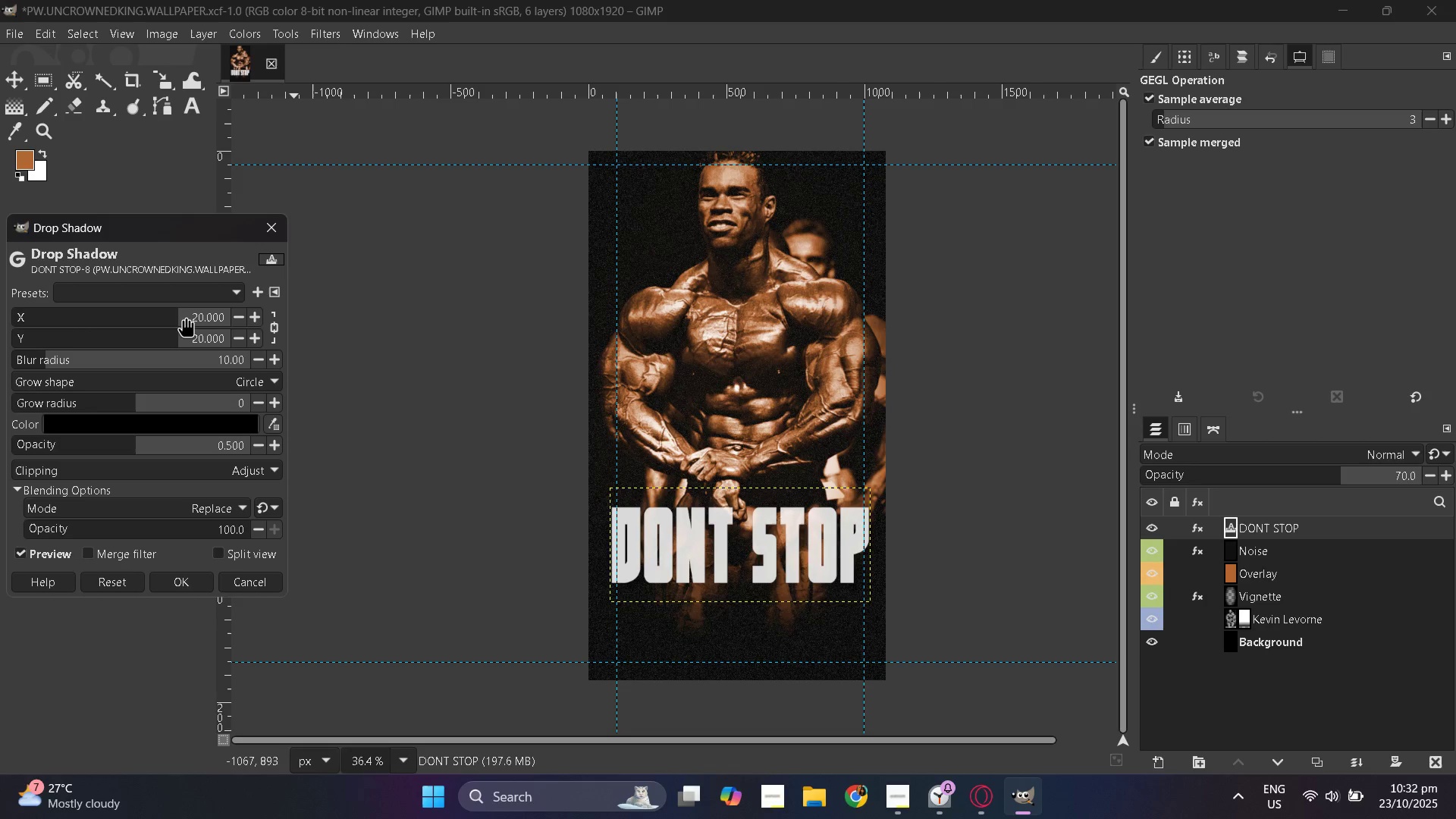 
left_click_drag(start_coordinate=[180, 316], to_coordinate=[204, 315])
 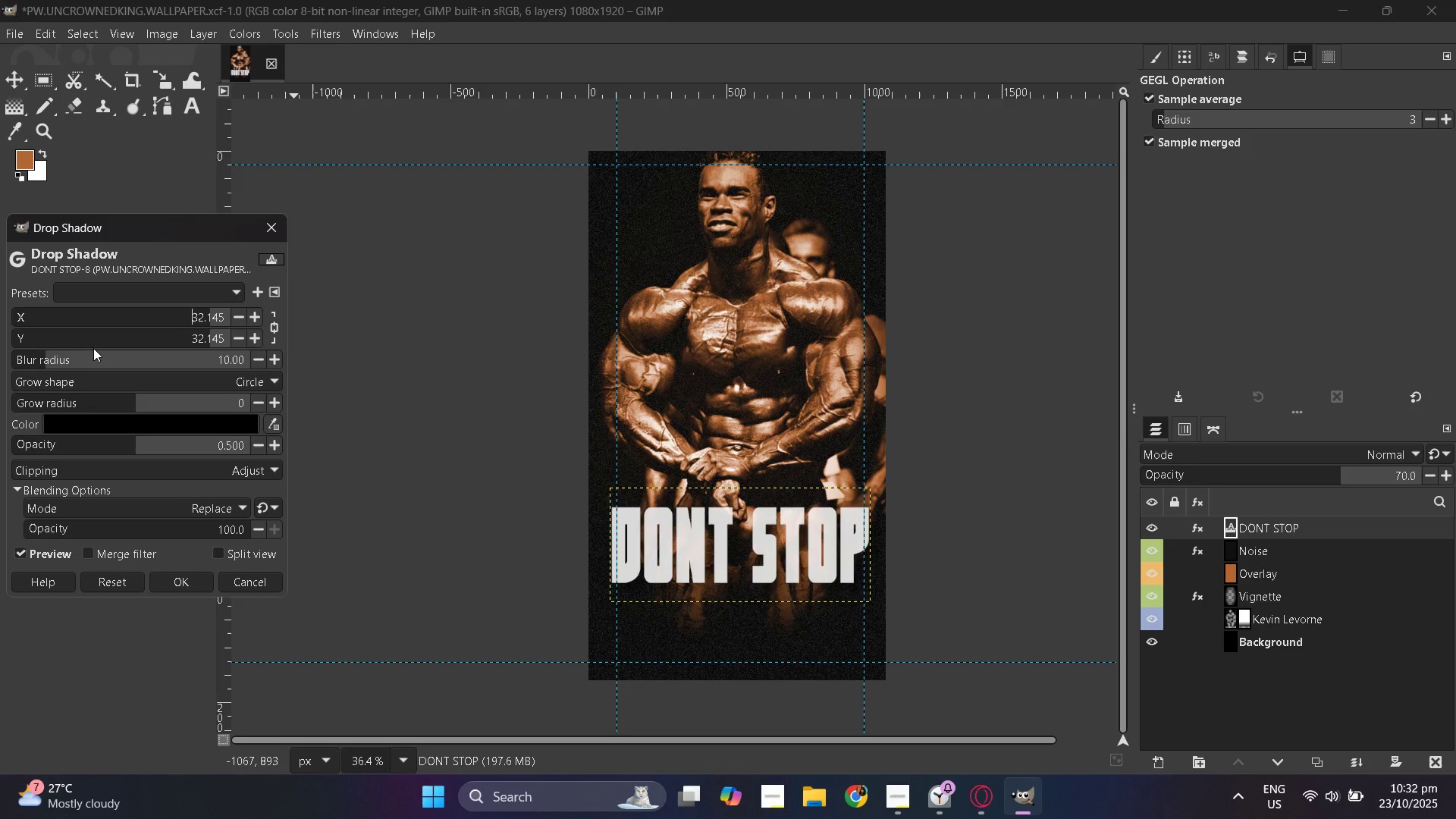 
left_click_drag(start_coordinate=[88, 350], to_coordinate=[196, 357])
 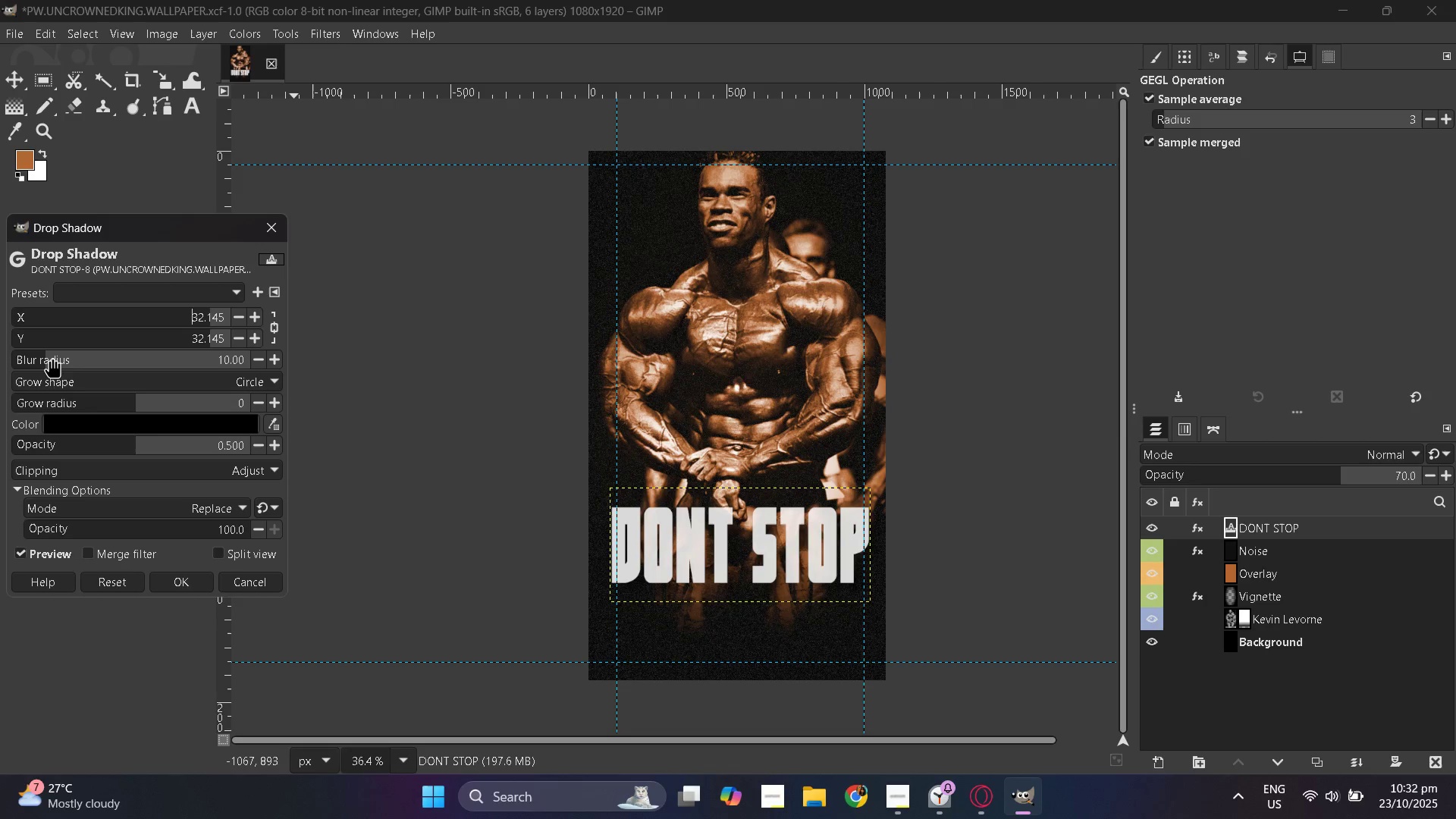 
left_click_drag(start_coordinate=[49, 357], to_coordinate=[0, 357])
 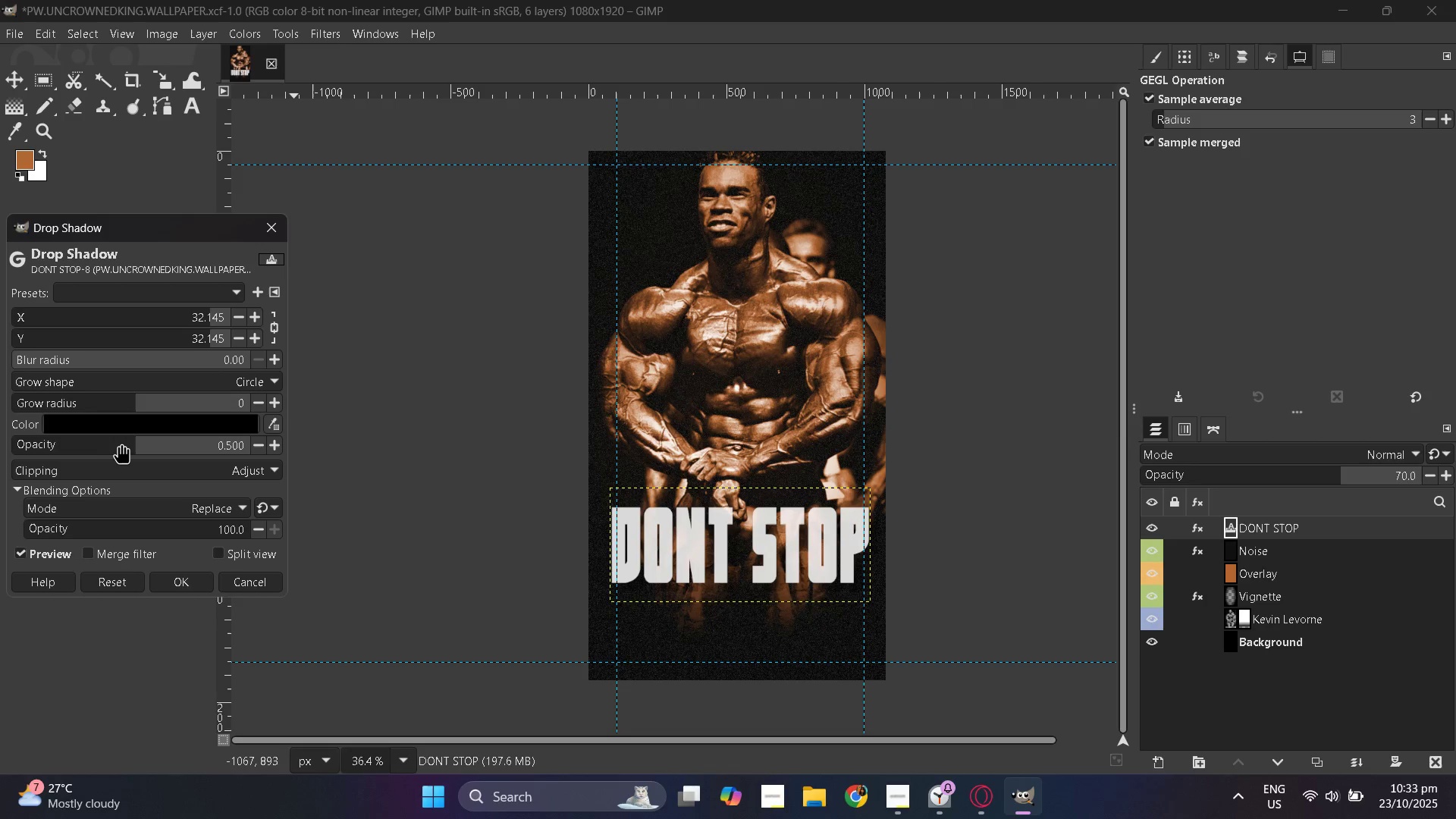 
left_click_drag(start_coordinate=[133, 441], to_coordinate=[315, 444])
 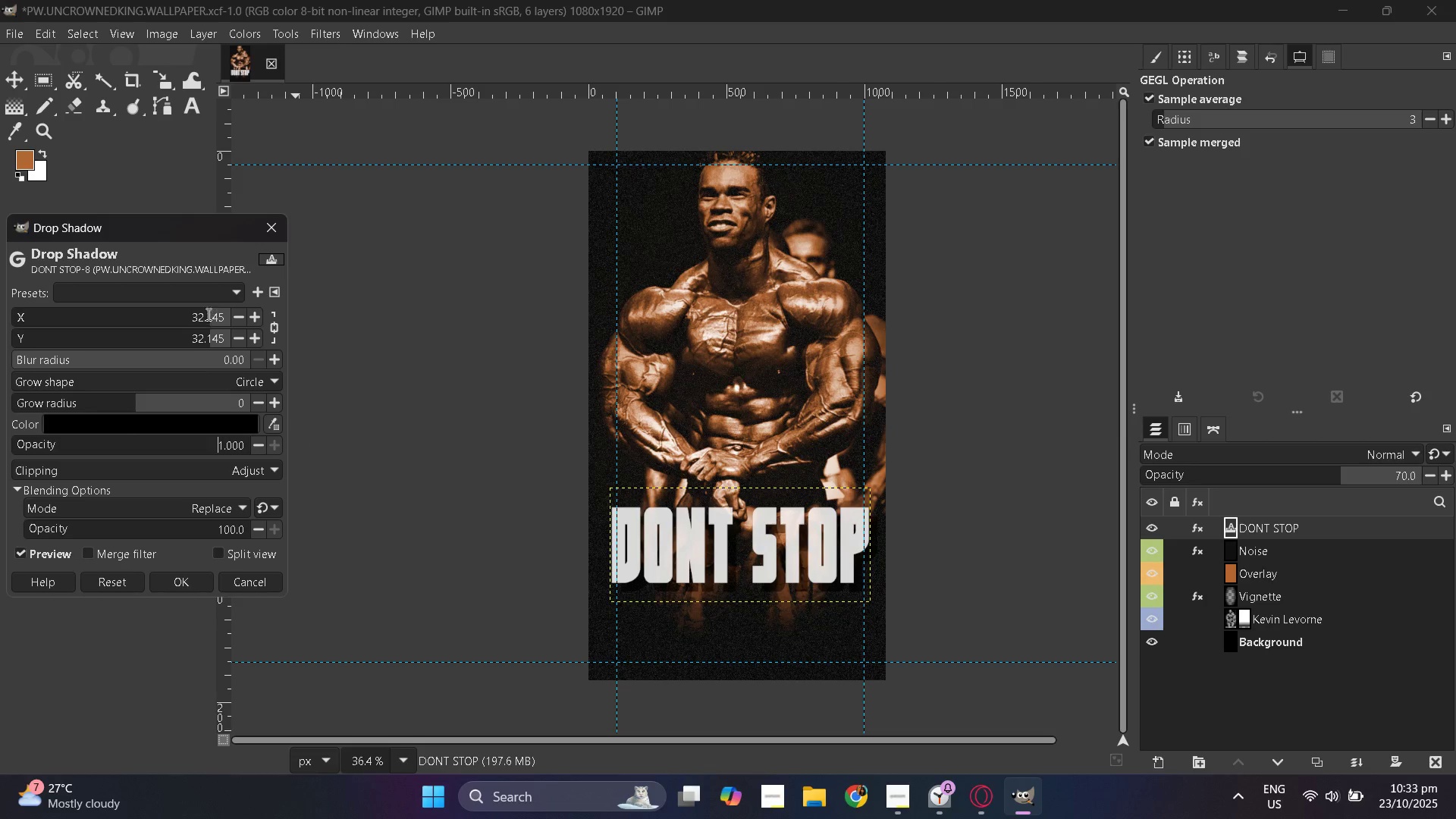 
left_click_drag(start_coordinate=[205, 312], to_coordinate=[287, 314])
 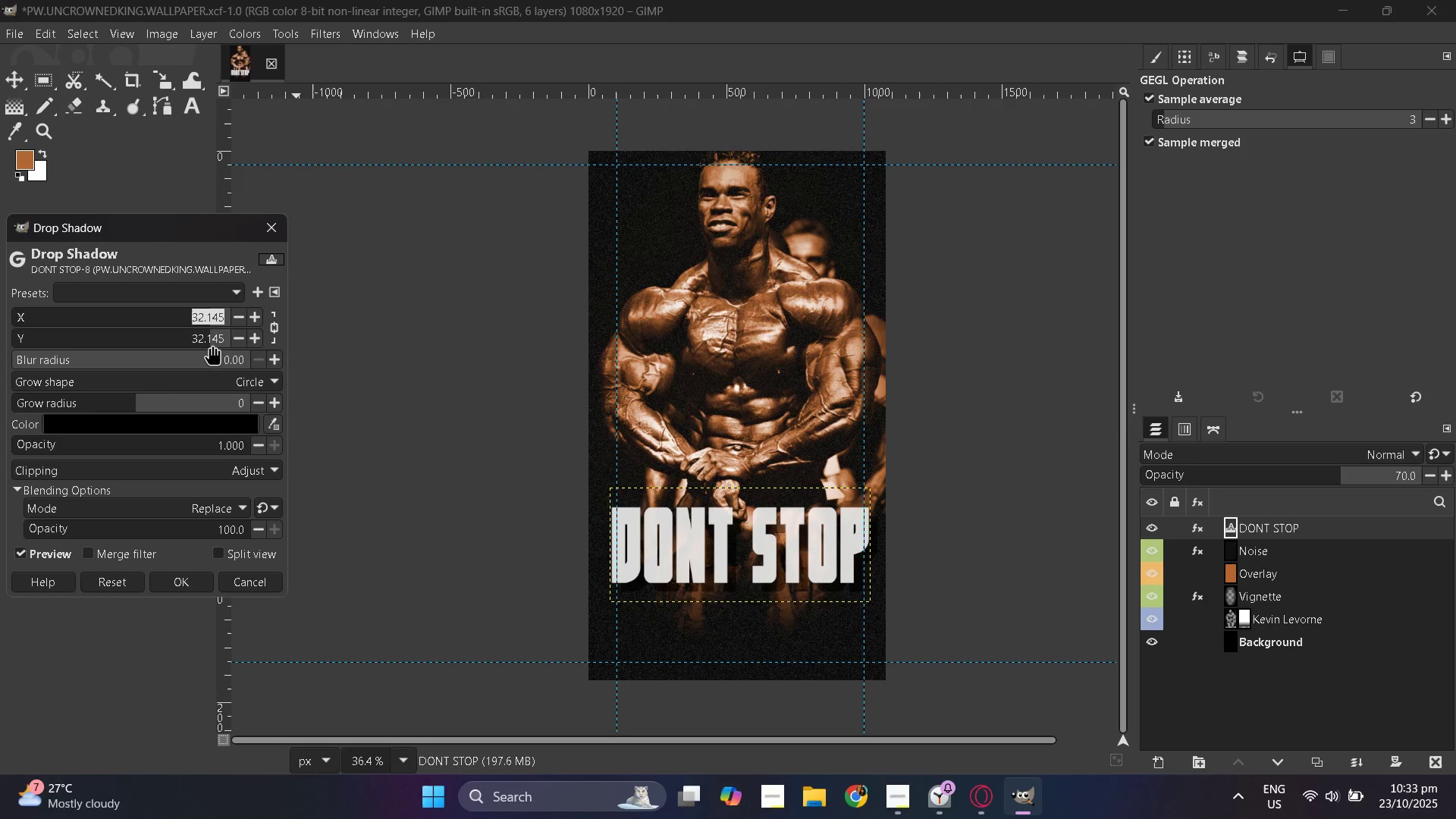 
left_click([175, 315])
 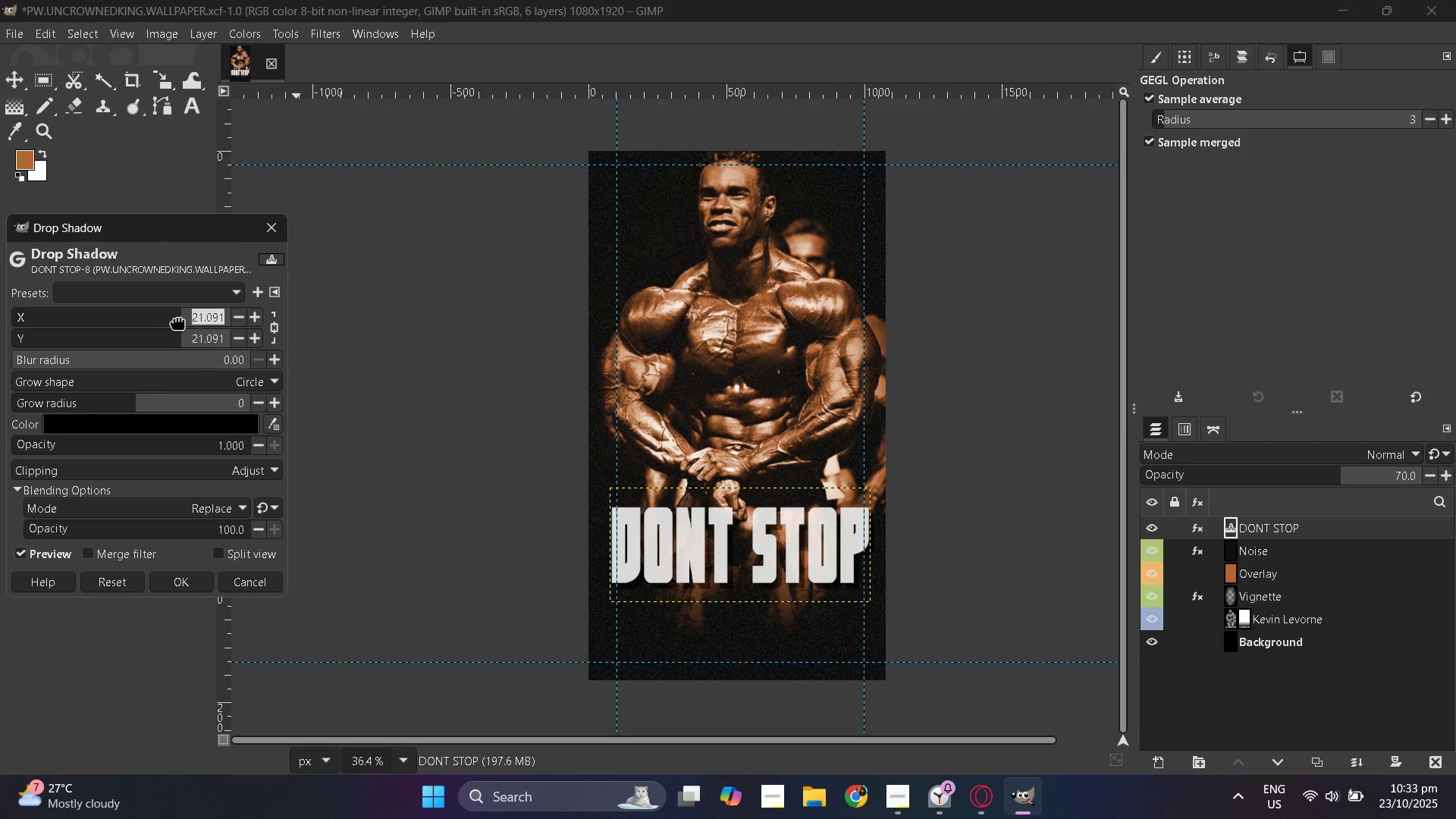 
left_click_drag(start_coordinate=[175, 315], to_coordinate=[171, 320])
 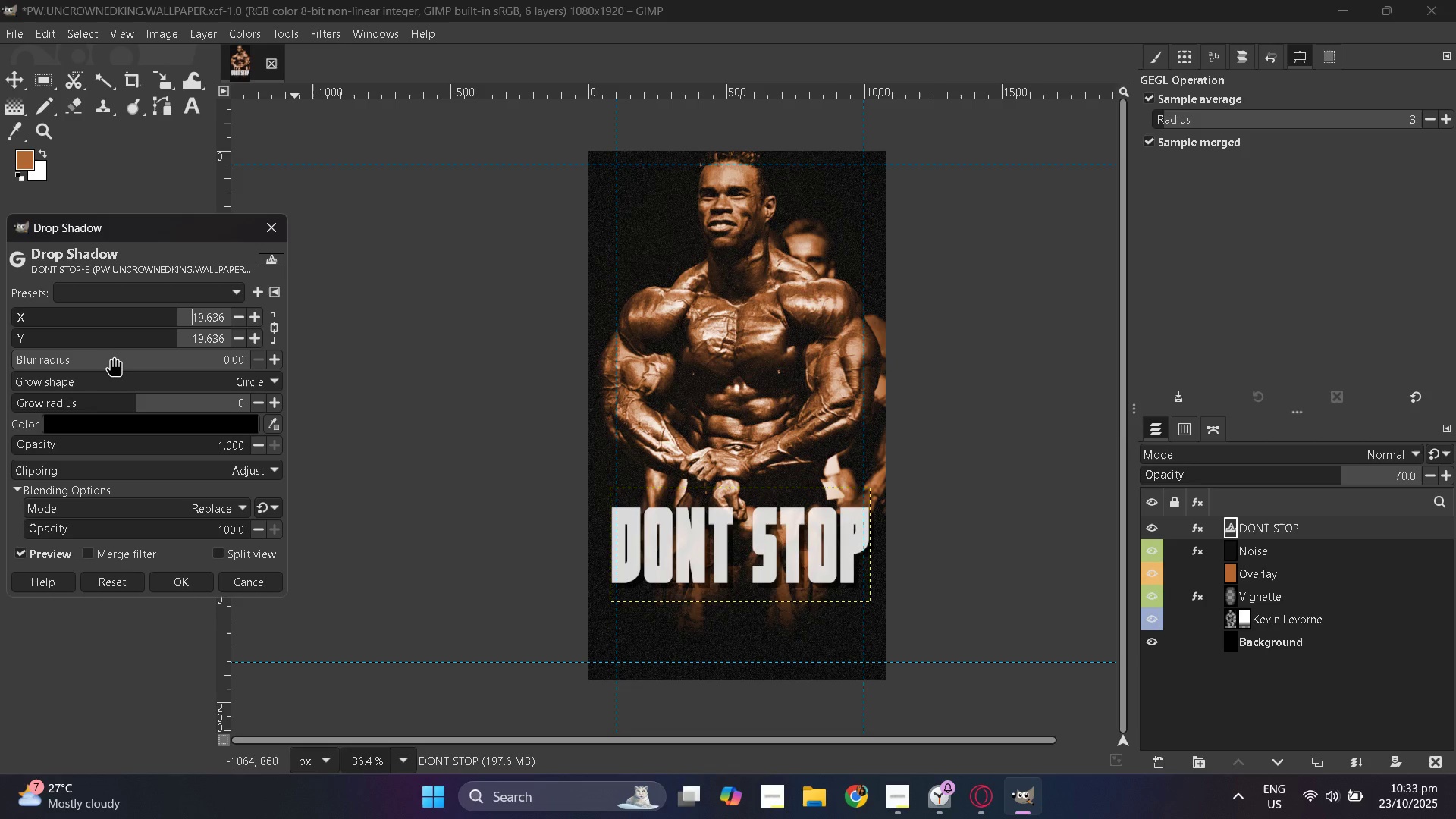 
left_click_drag(start_coordinate=[113, 357], to_coordinate=[41, 362])
 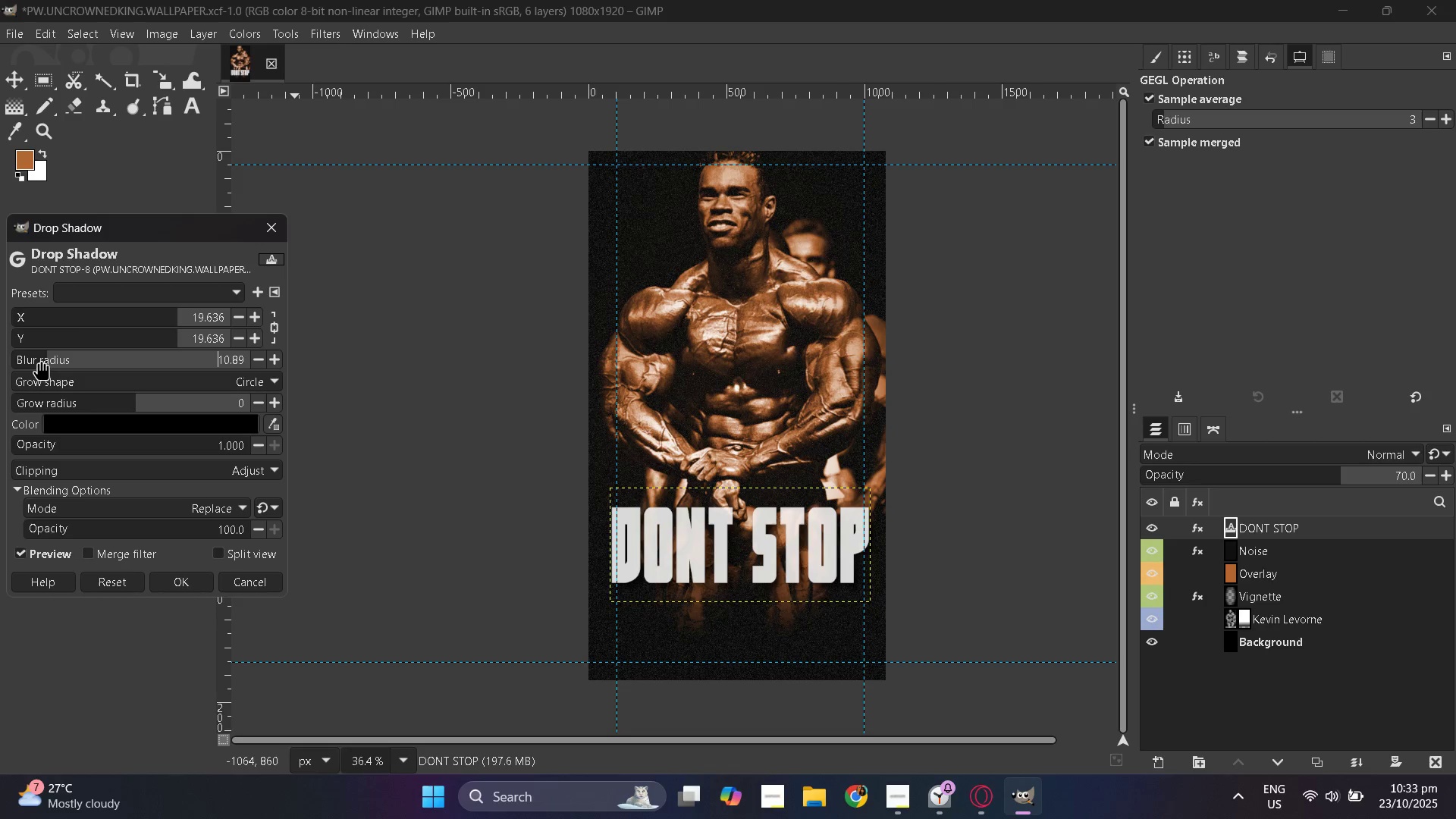 
left_click_drag(start_coordinate=[35, 355], to_coordinate=[19, 358])
 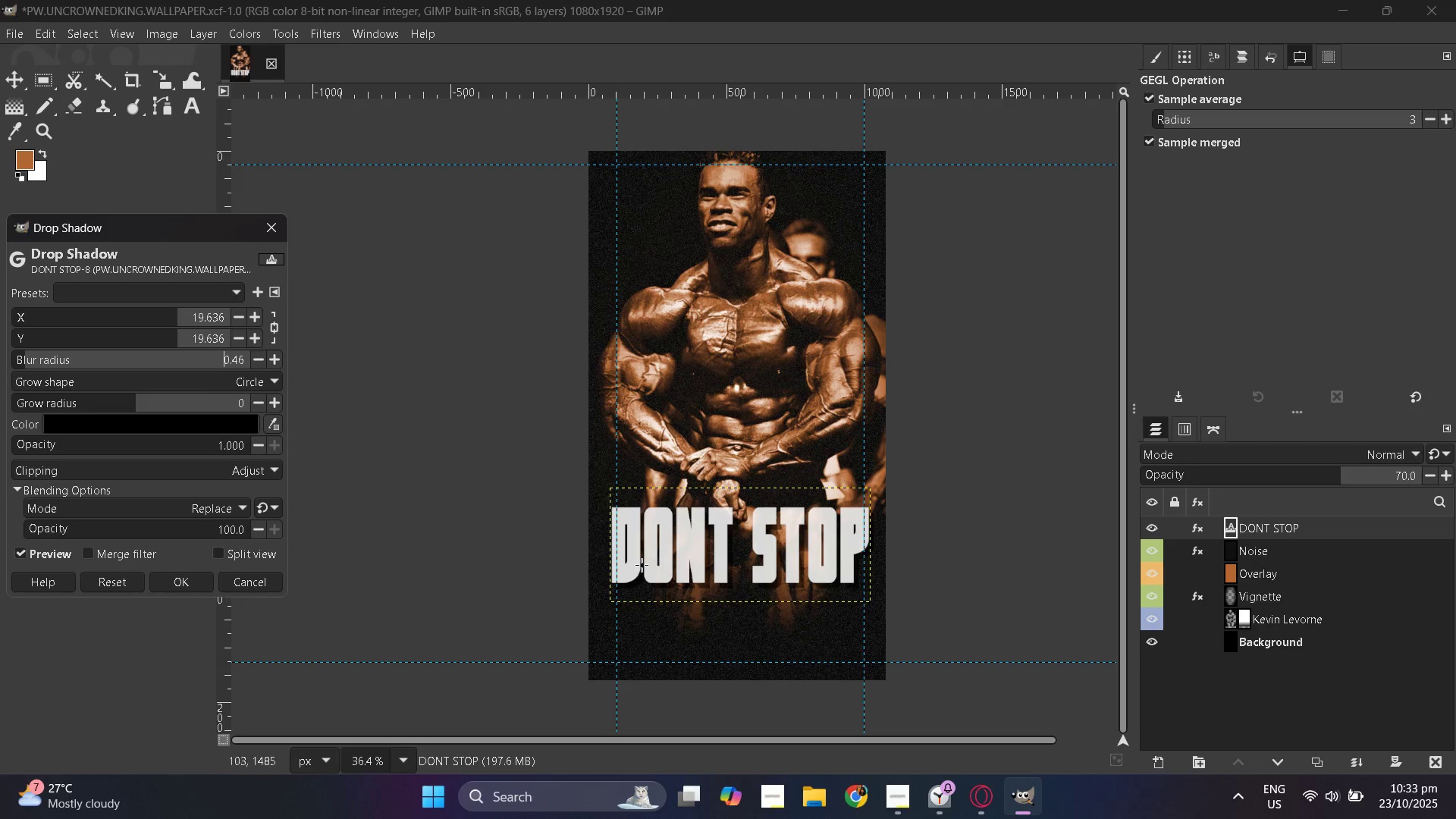 
hold_key(key=ControlLeft, duration=1.44)
scroll: coordinate [715, 589], scroll_direction: up, amount: 11.0
 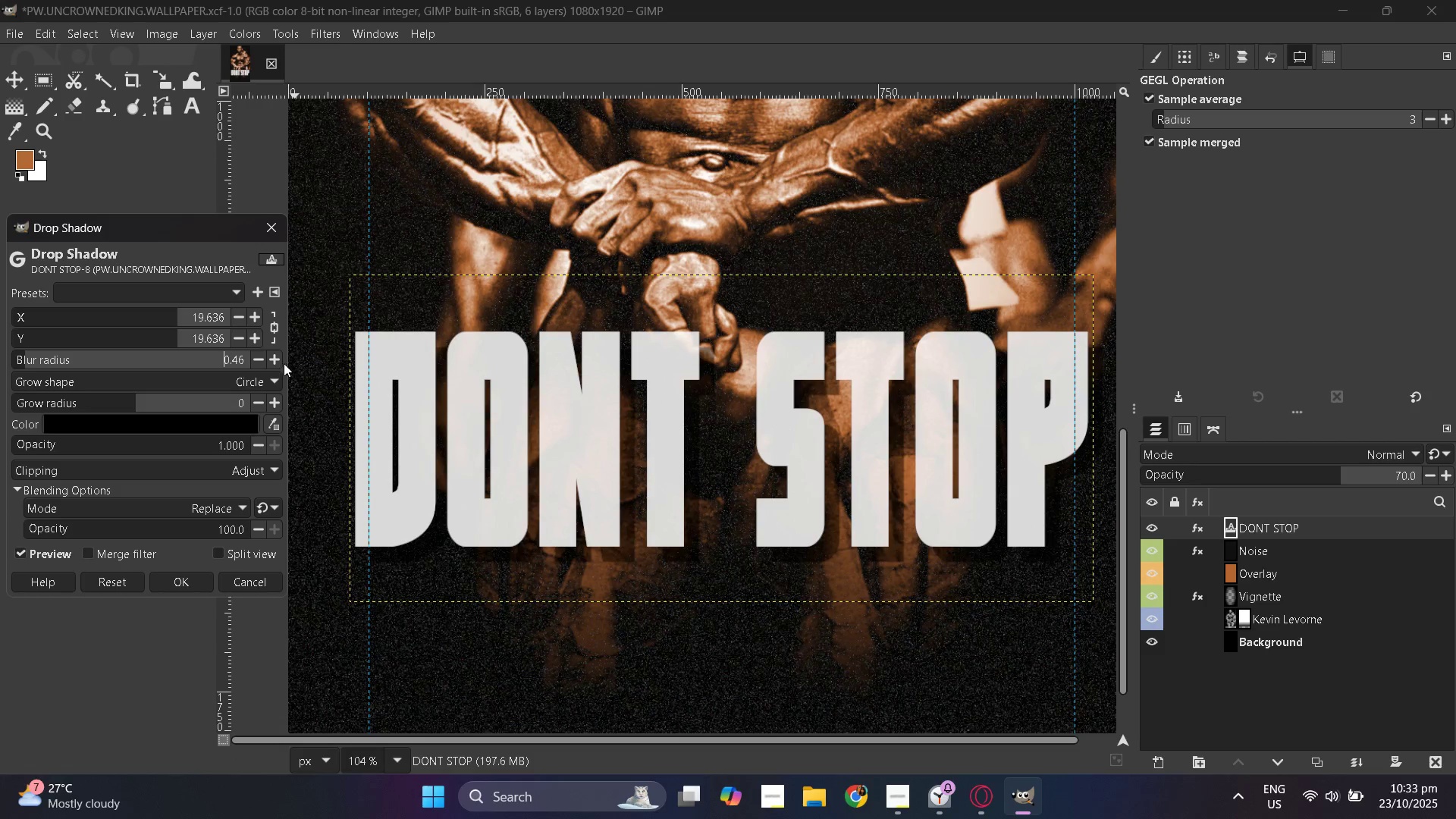 
double_click([277, 361])
 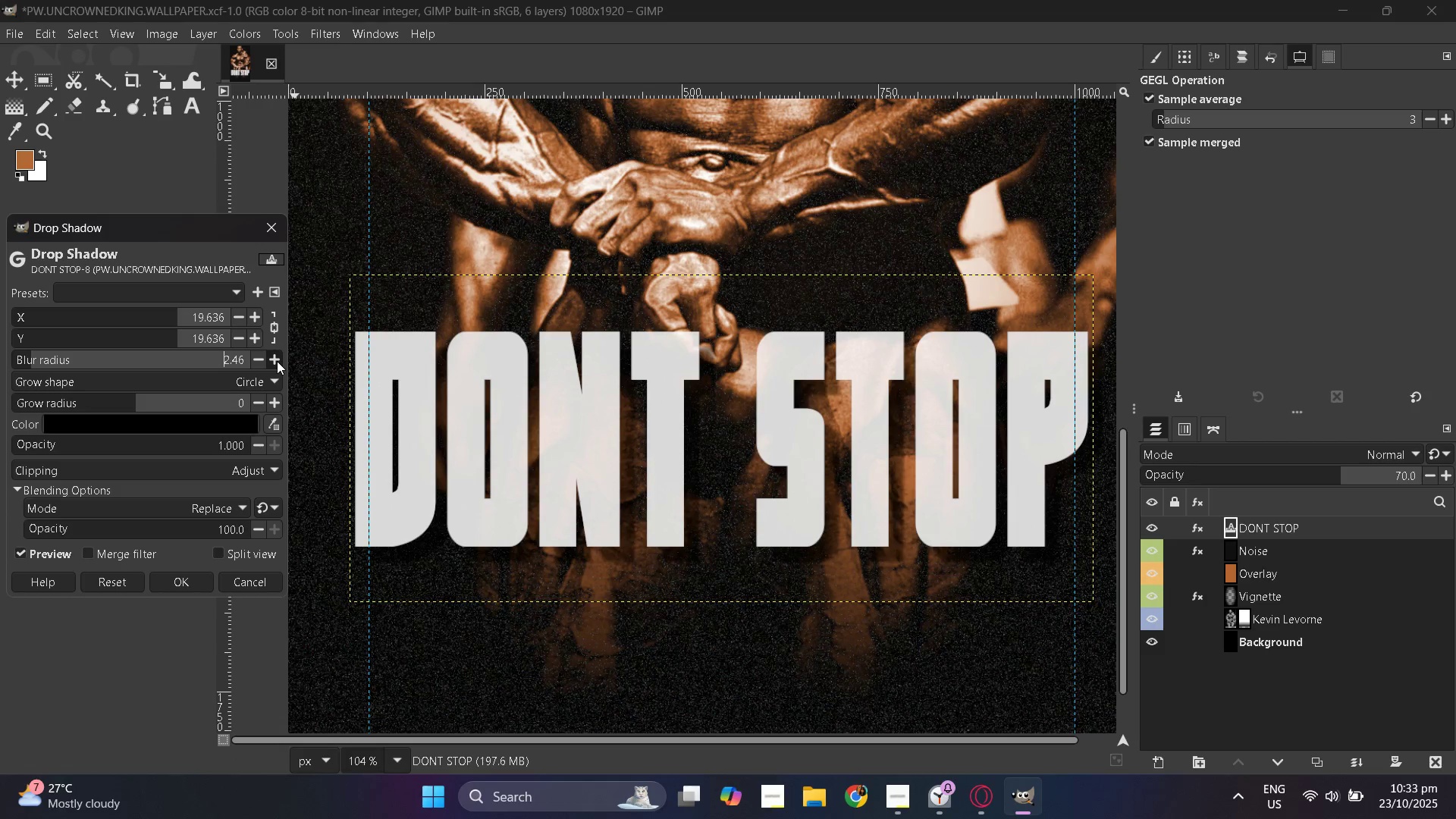 
triple_click([277, 361])
 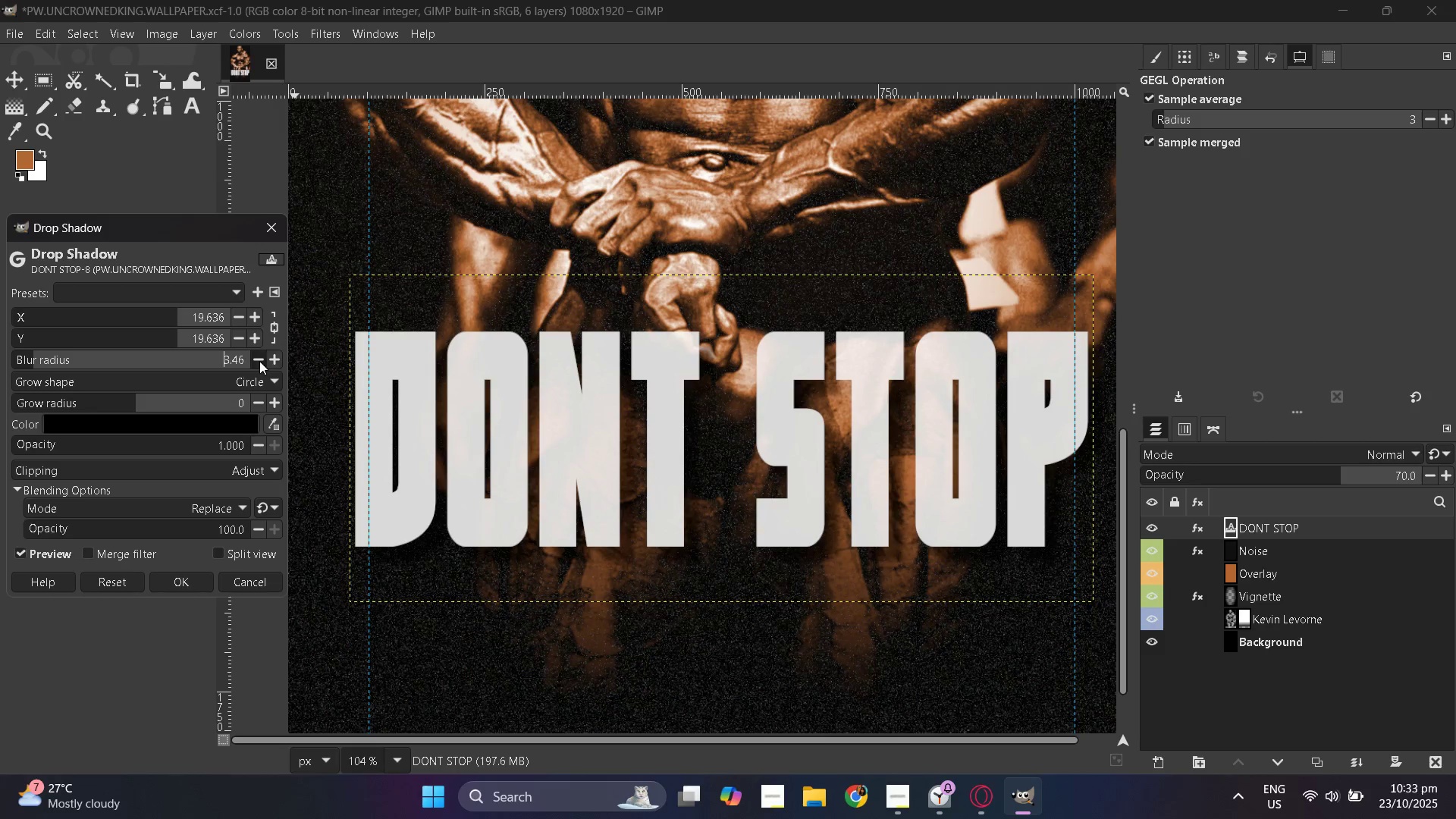 
left_click([259, 361])
 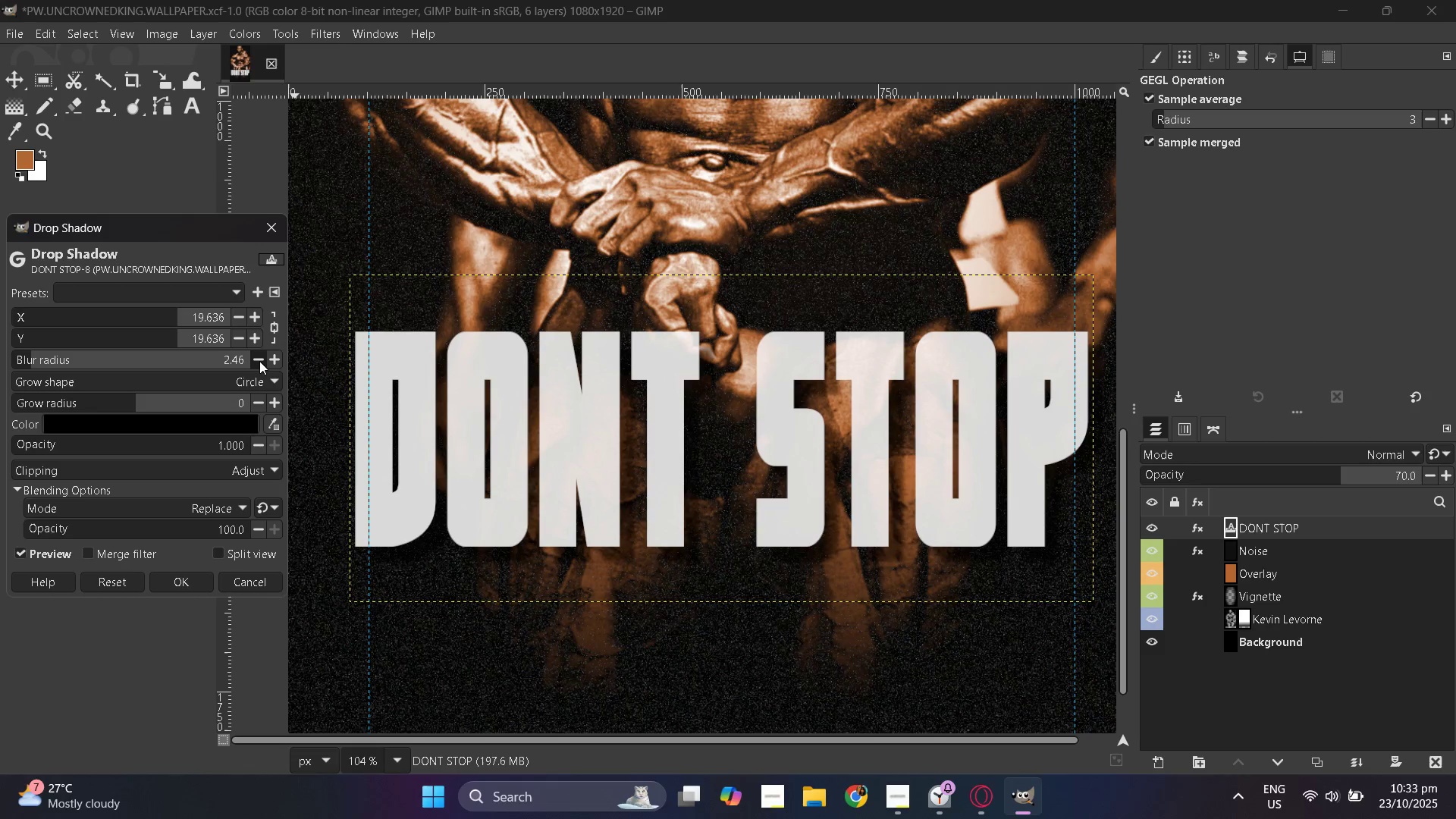 
left_click([259, 361])
 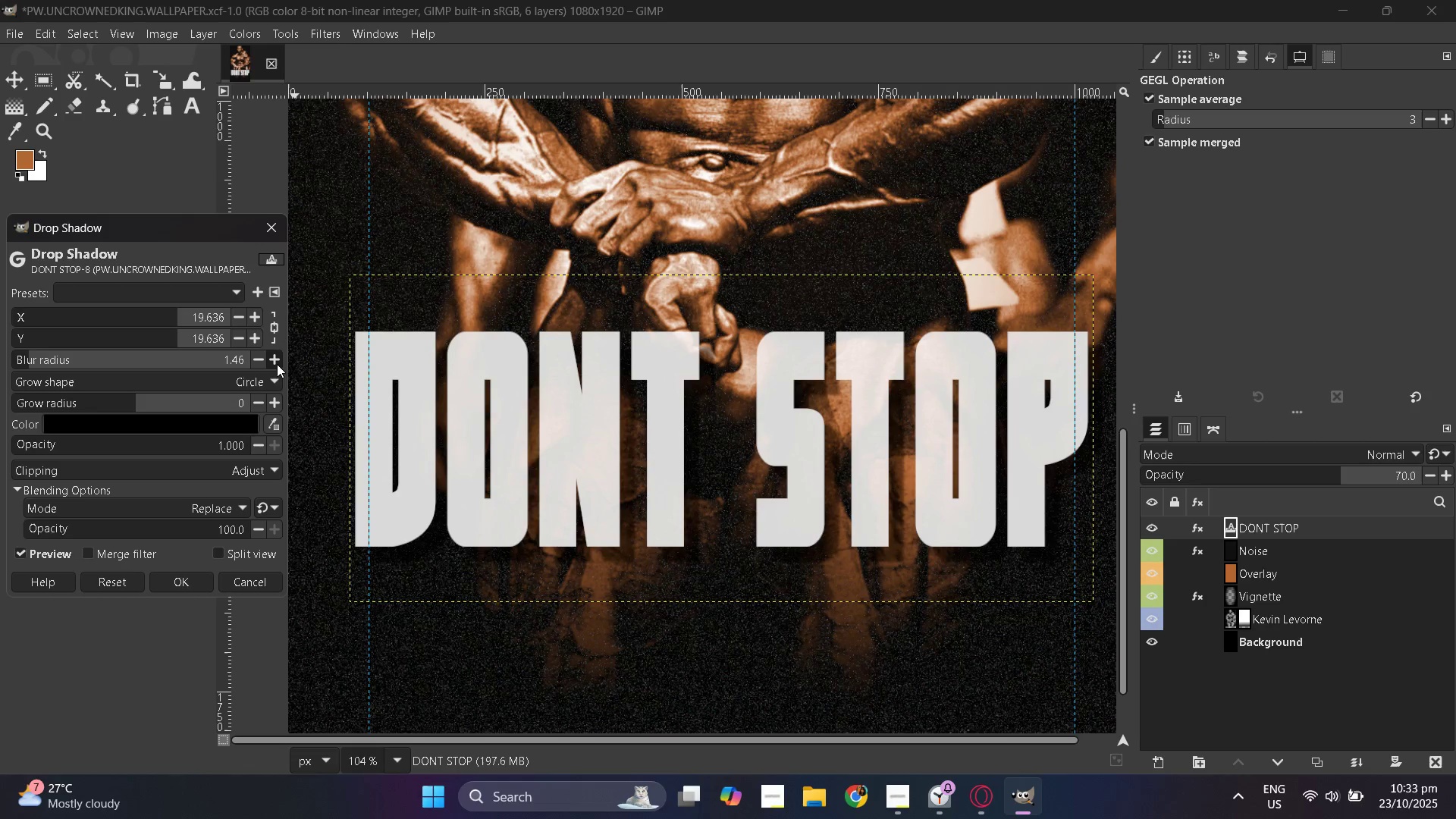 
left_click([279, 364])
 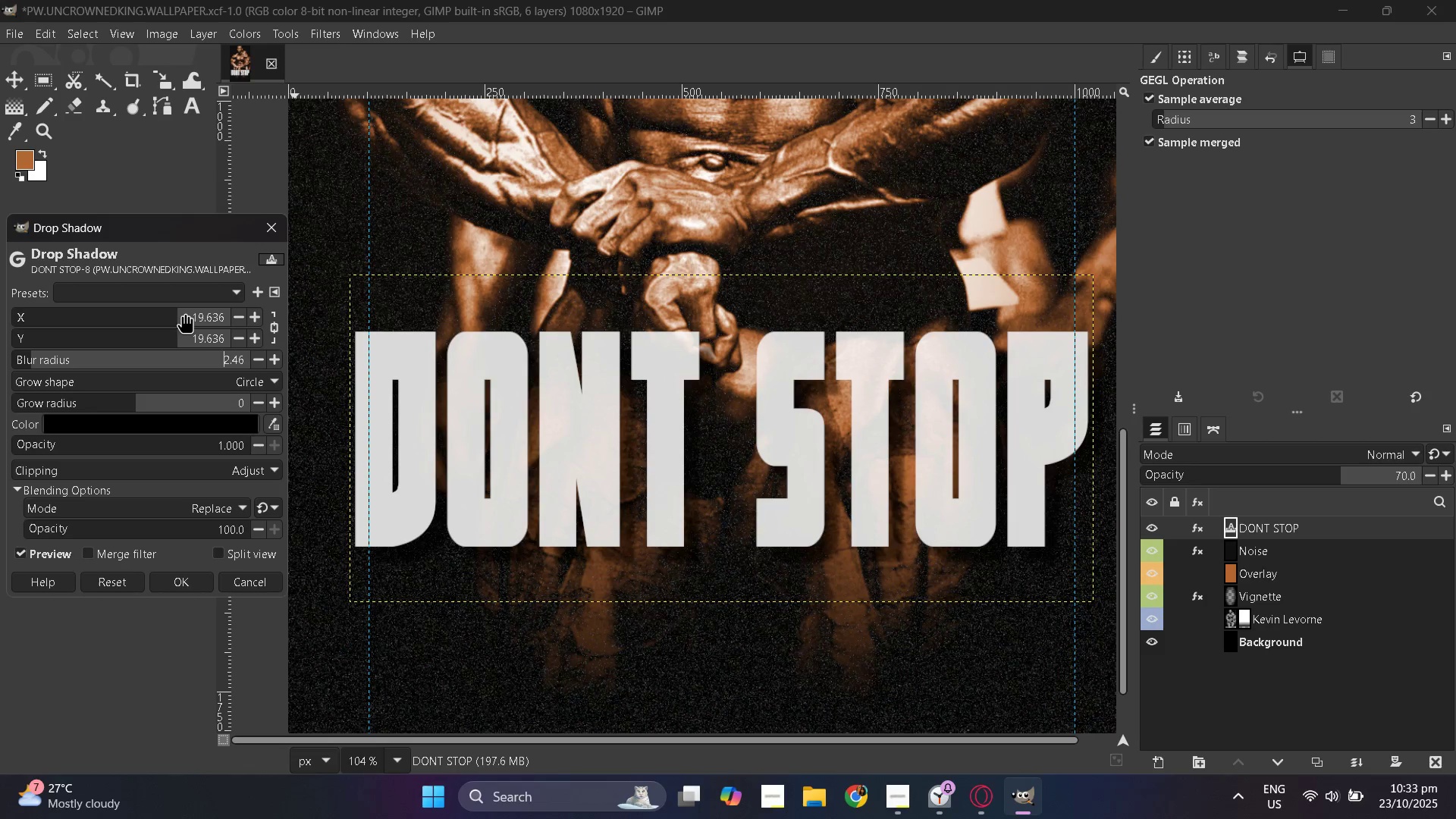 
left_click_drag(start_coordinate=[184, 312], to_coordinate=[168, 318])
 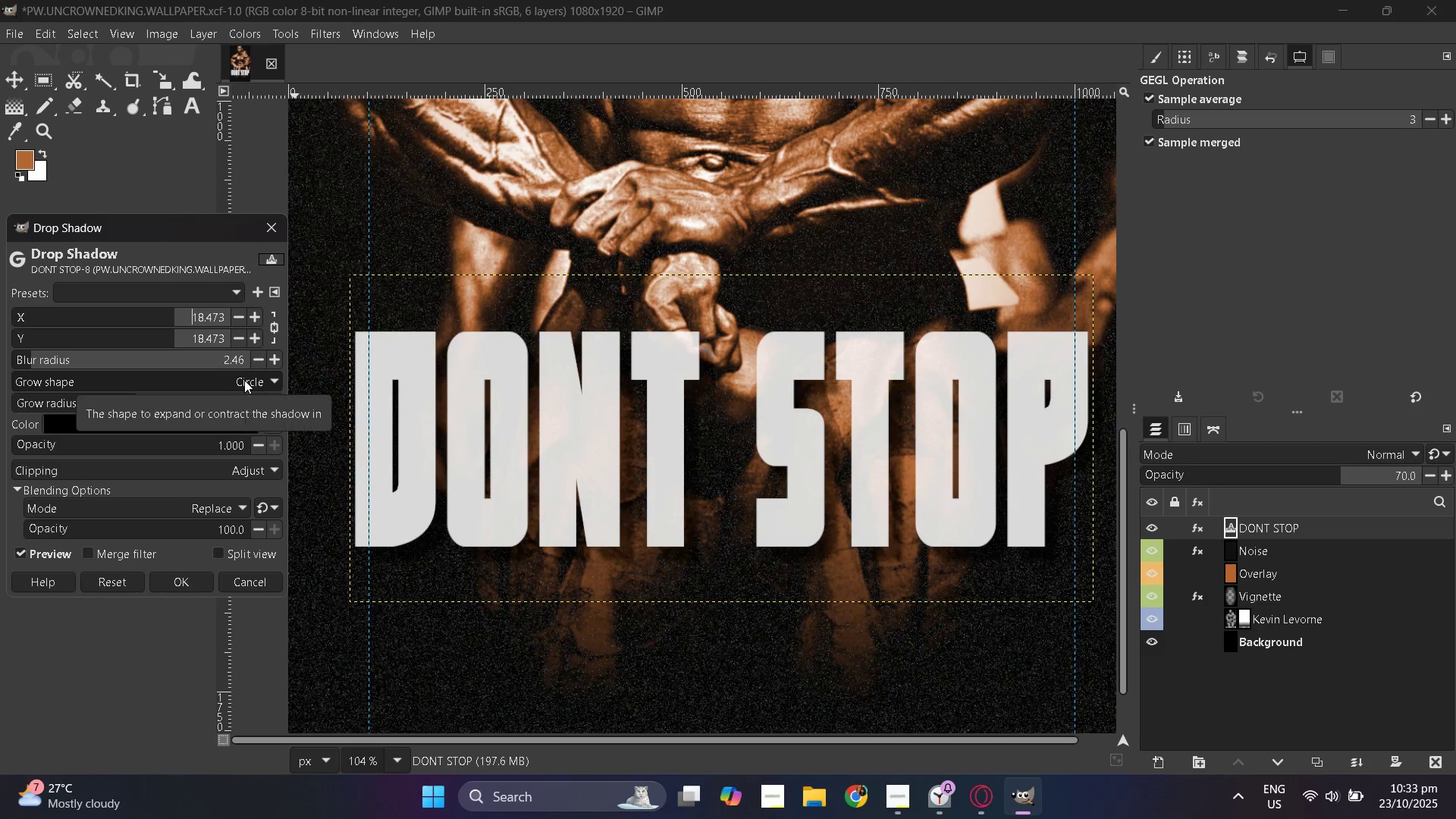 
left_click([248, 380])
 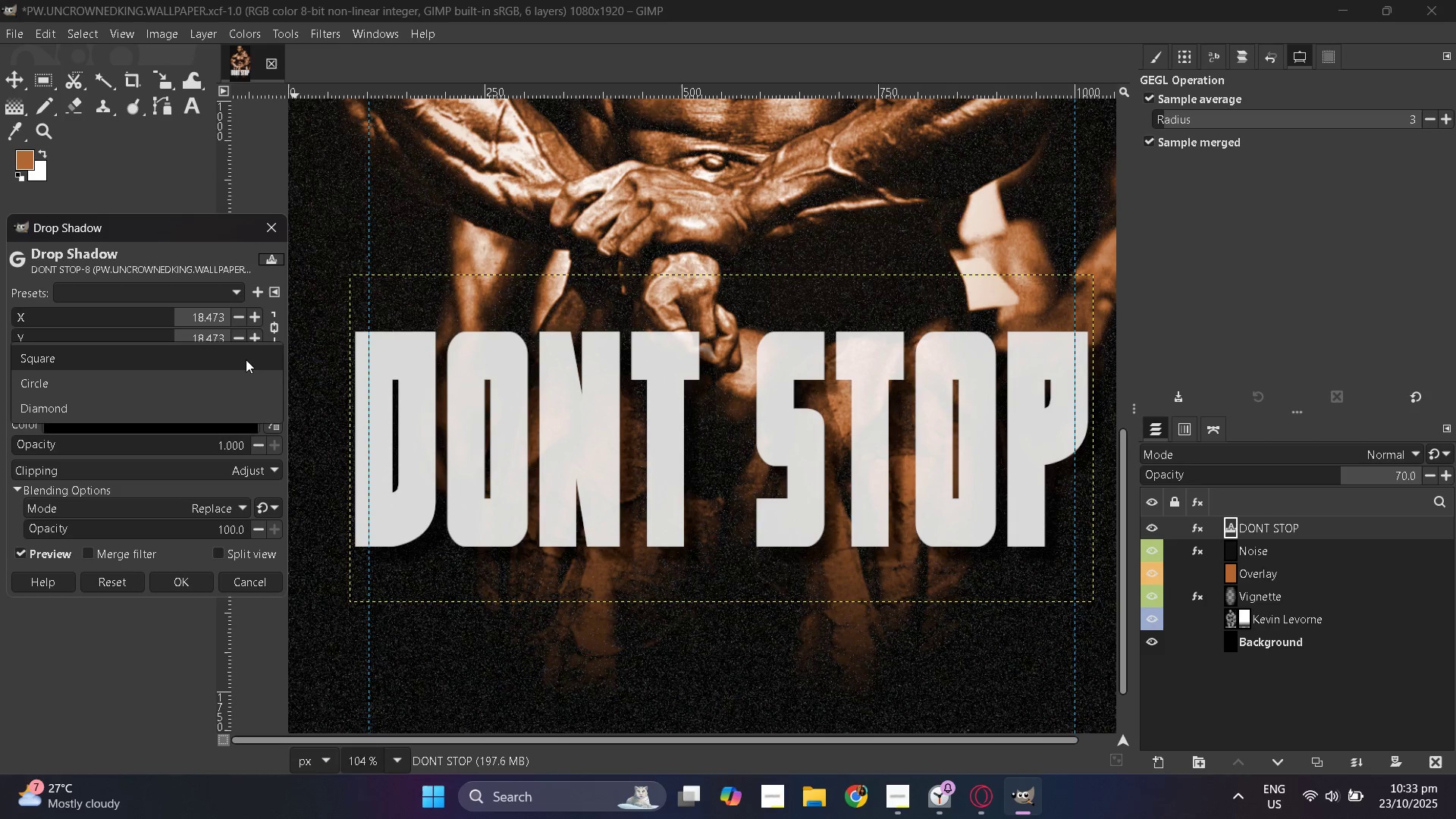 
left_click([245, 359])
 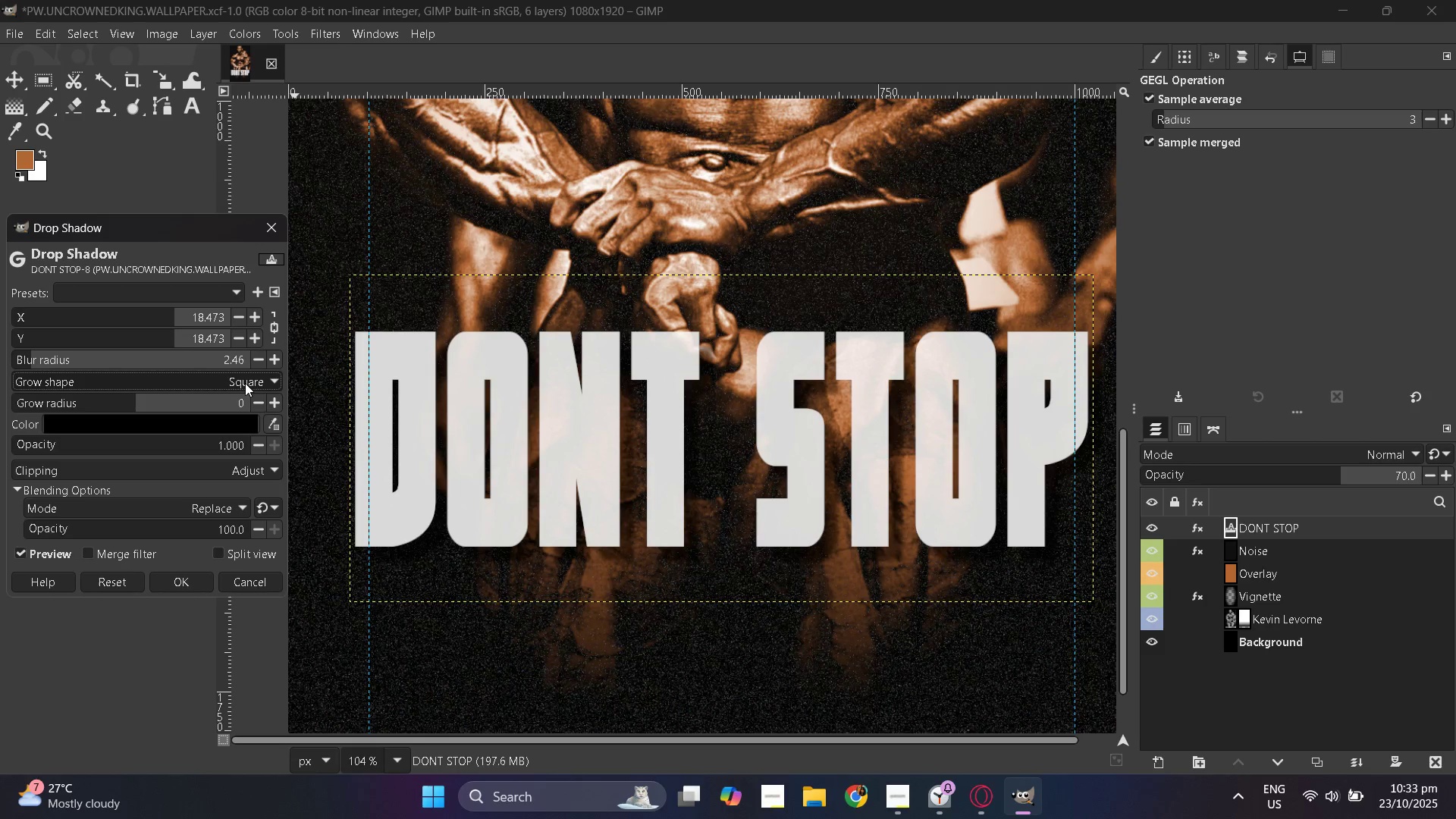 
left_click([245, 383])
 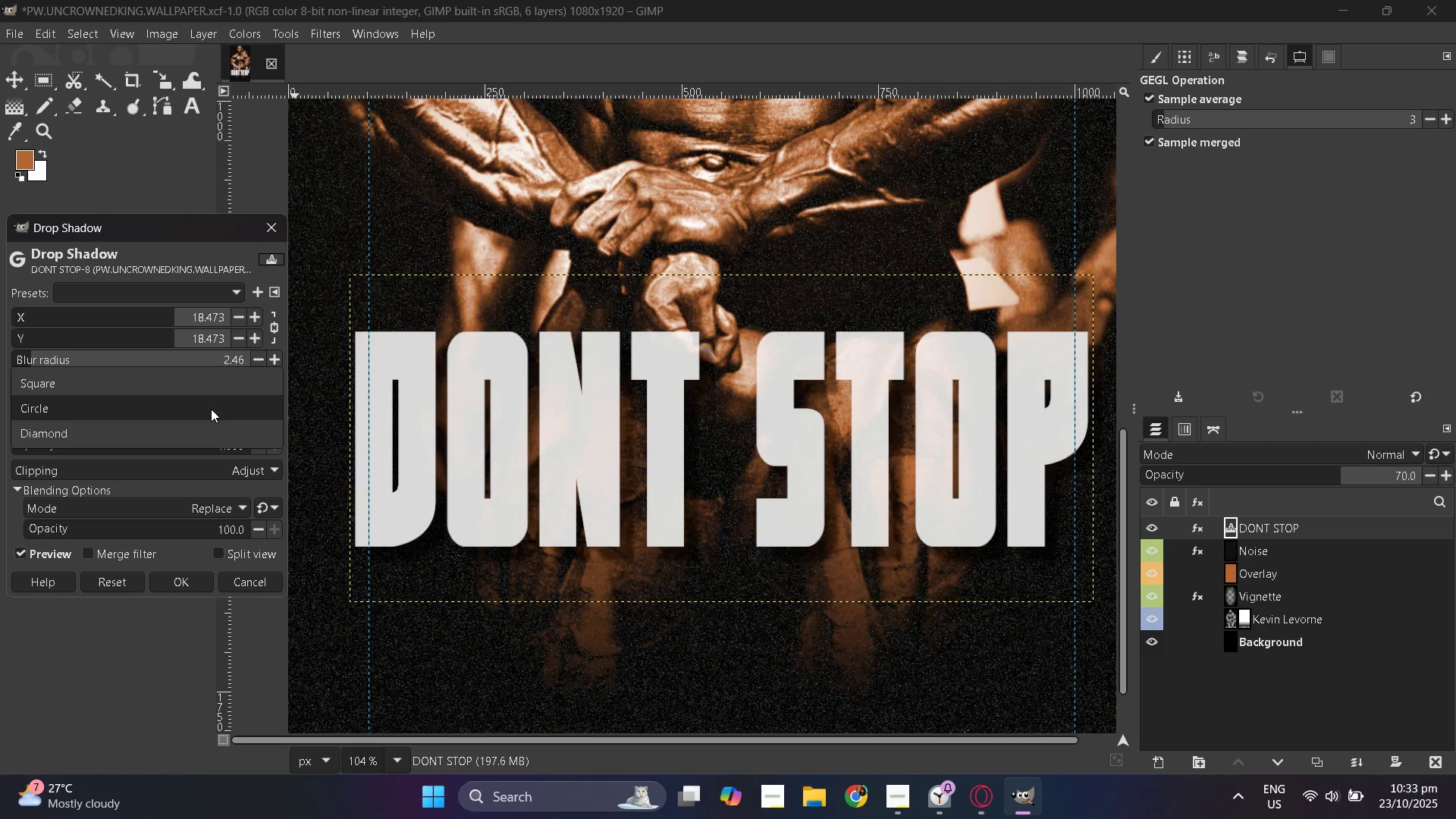 
left_click([207, 426])
 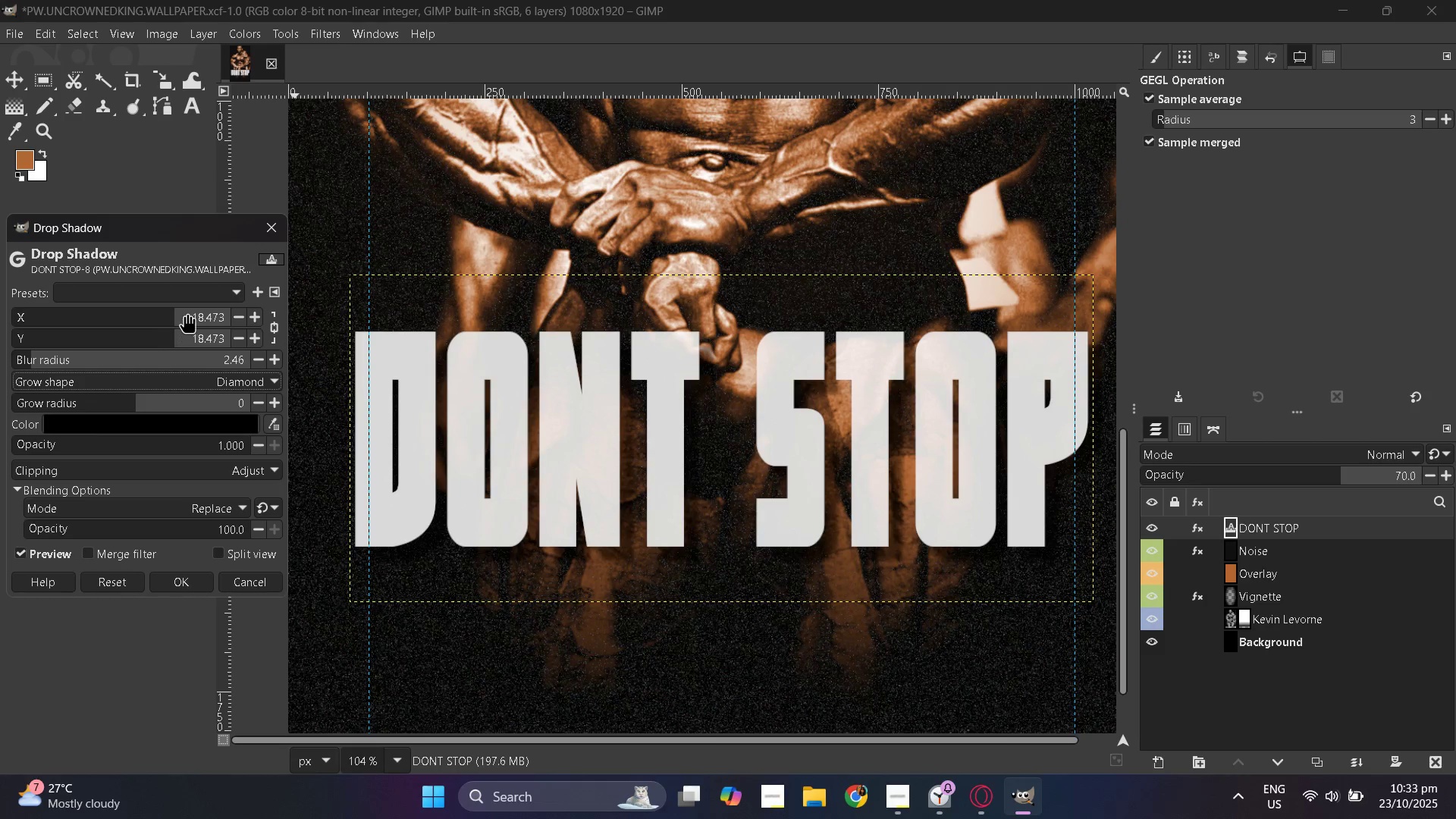 
left_click_drag(start_coordinate=[186, 310], to_coordinate=[163, 327])
 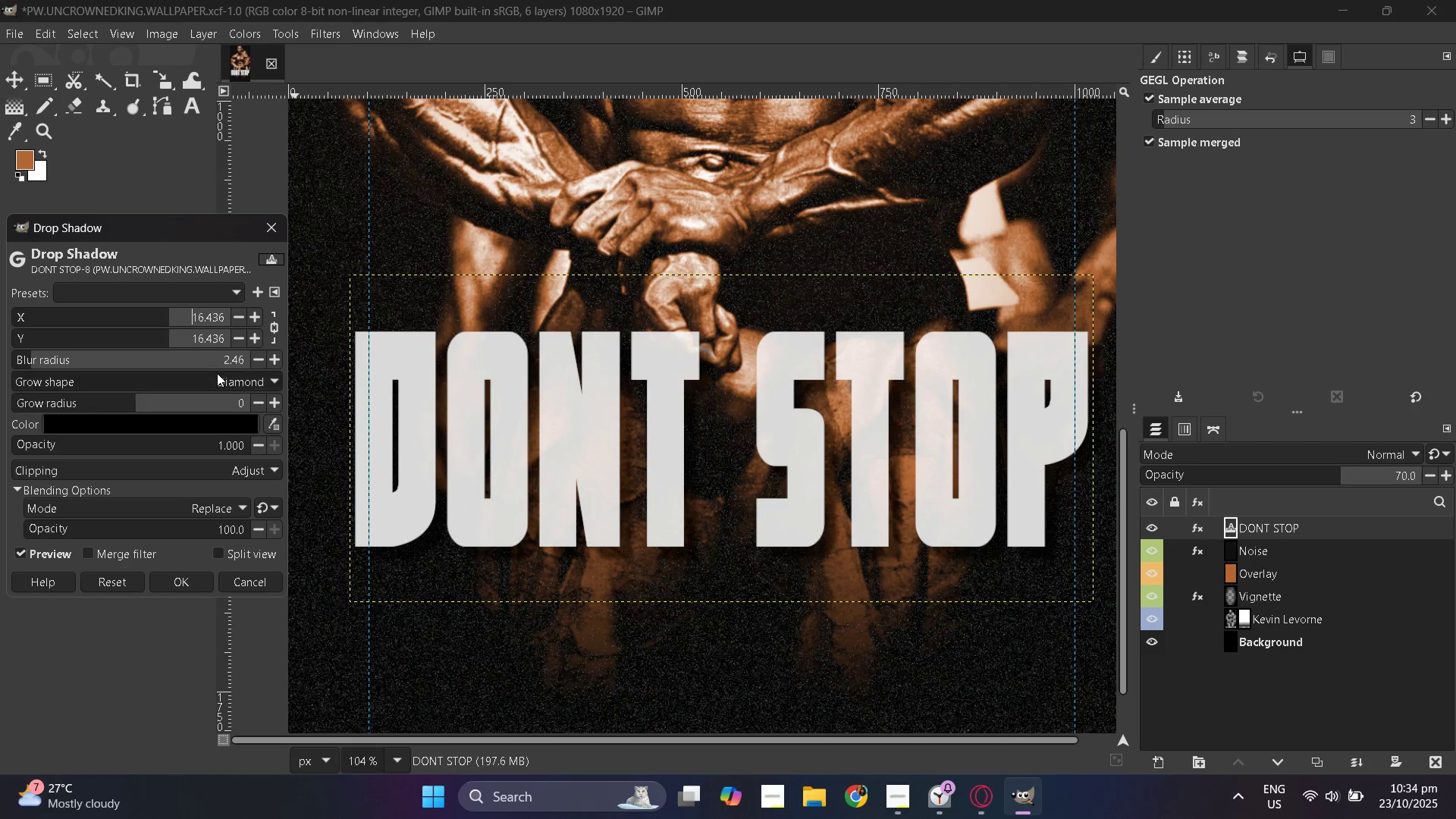 
left_click([217, 373])
 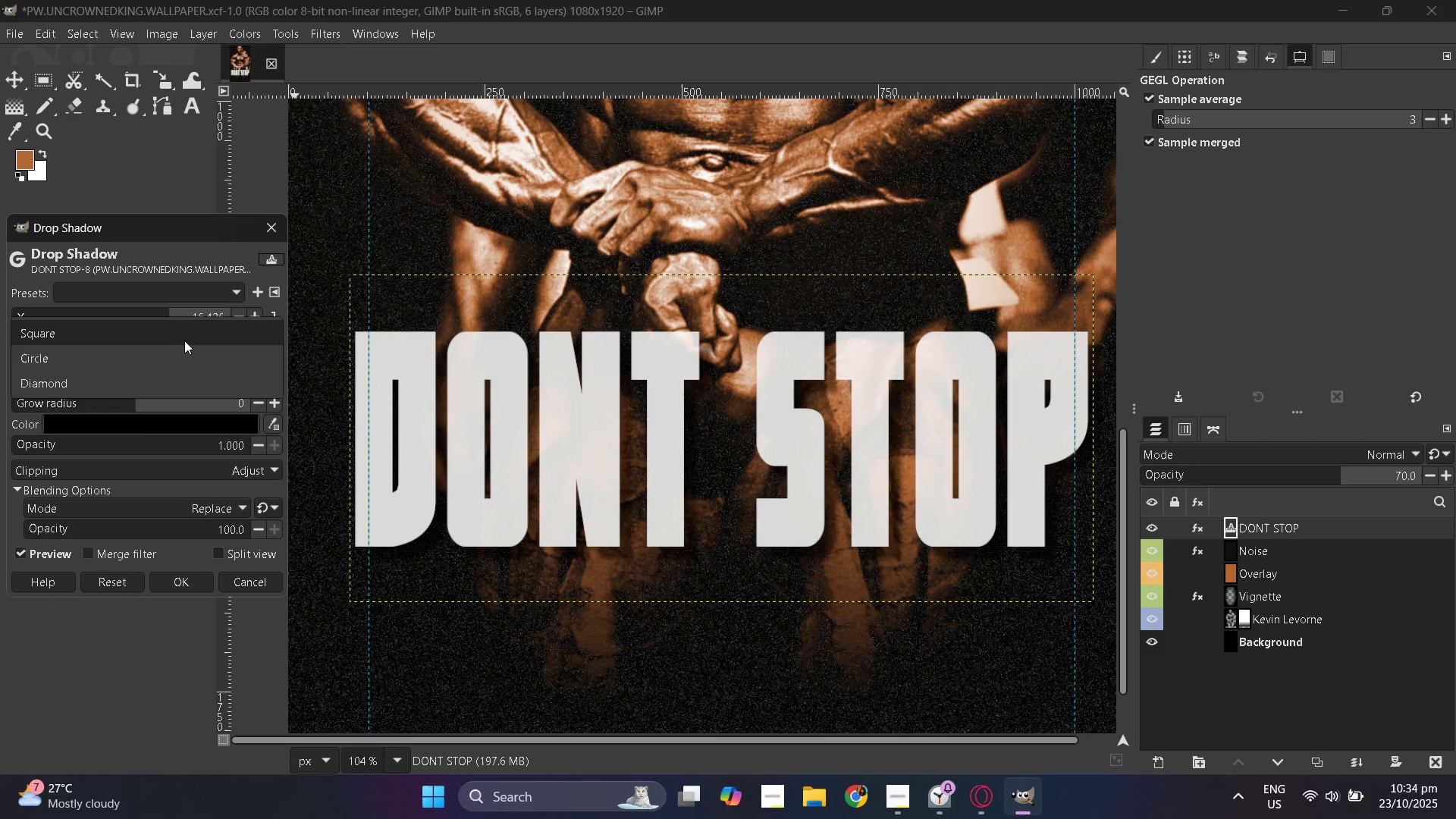 
left_click([178, 354])
 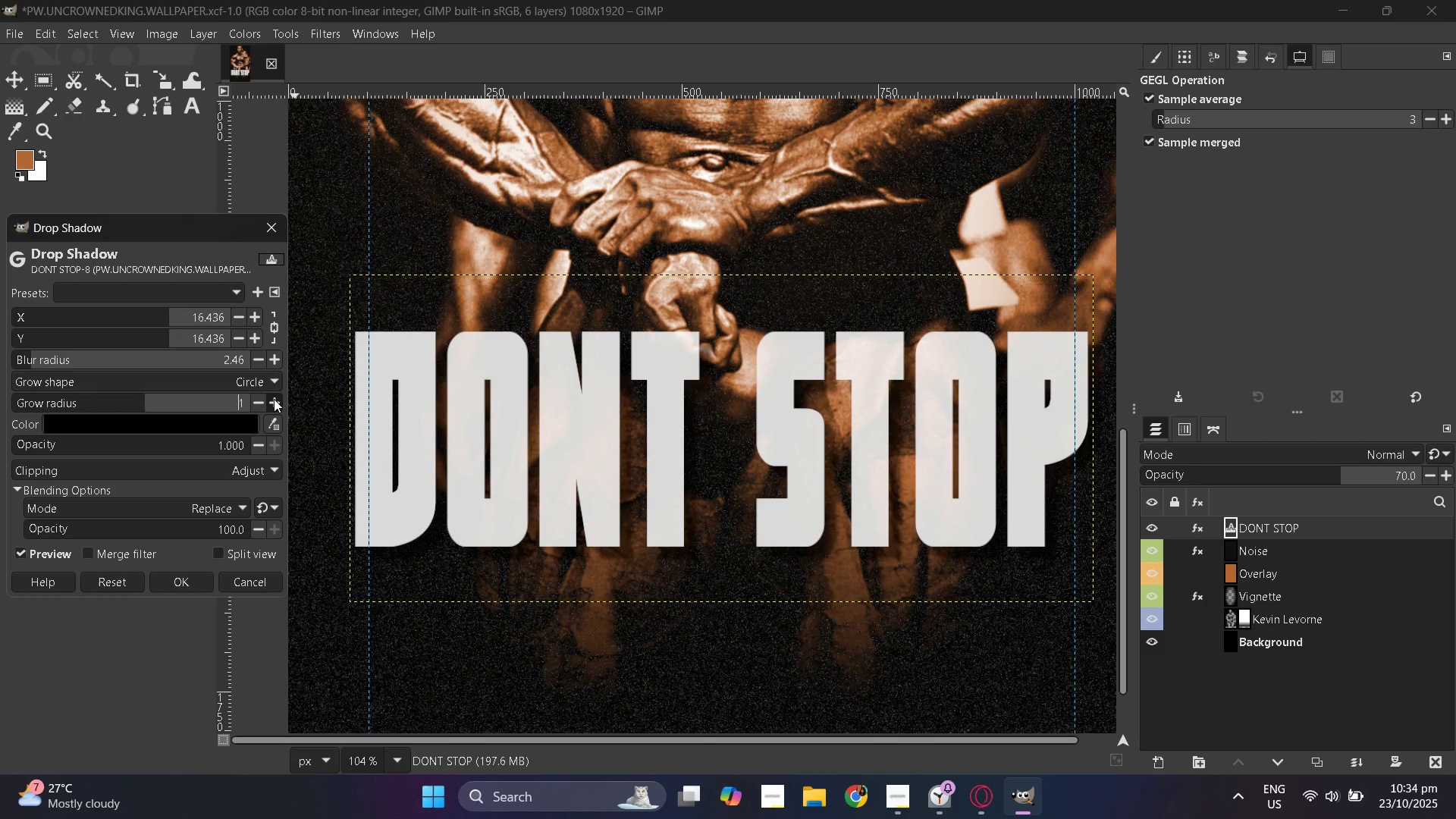 
double_click([274, 399])
 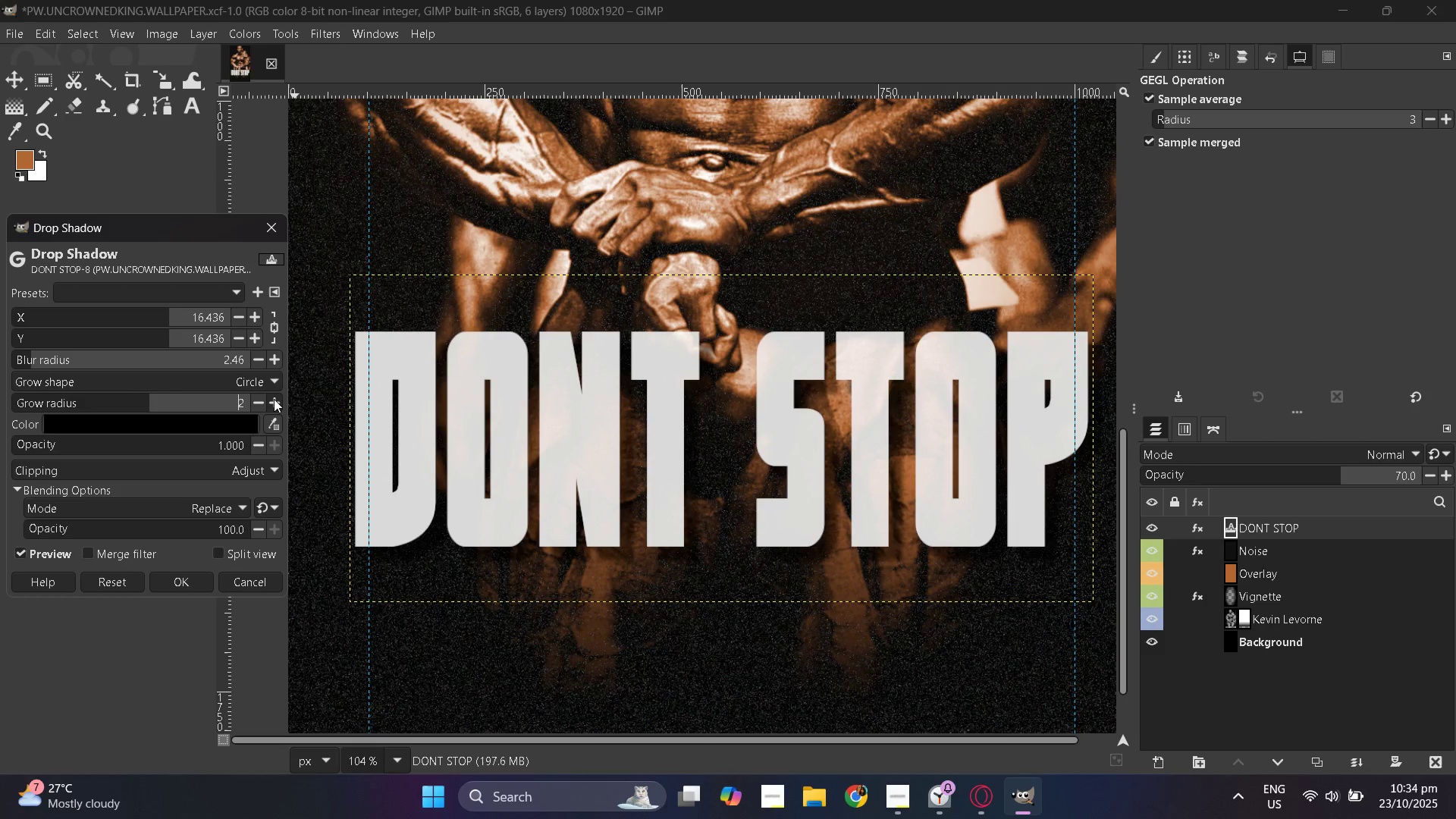 
triple_click([274, 399])
 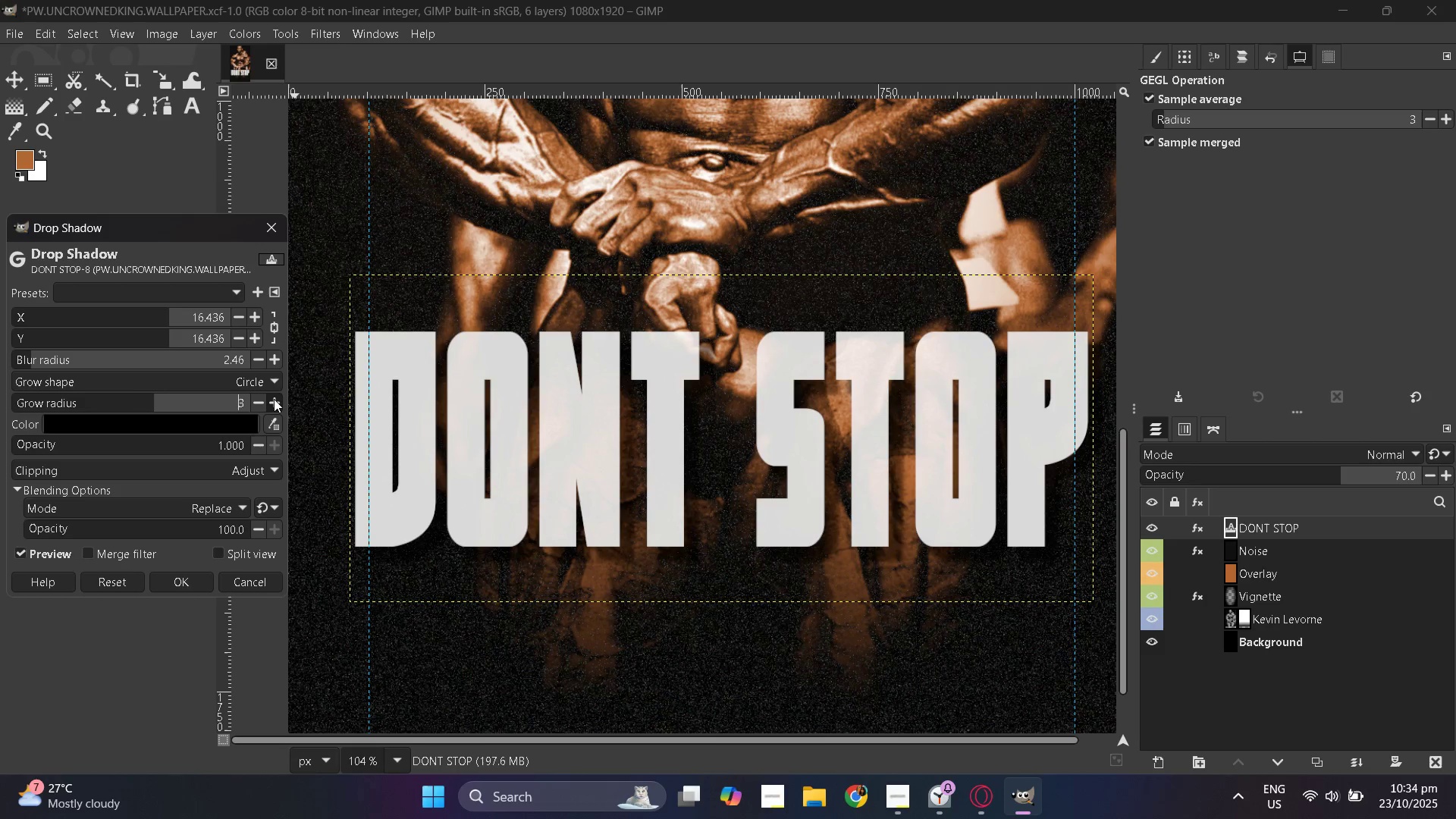 
triple_click([274, 399])
 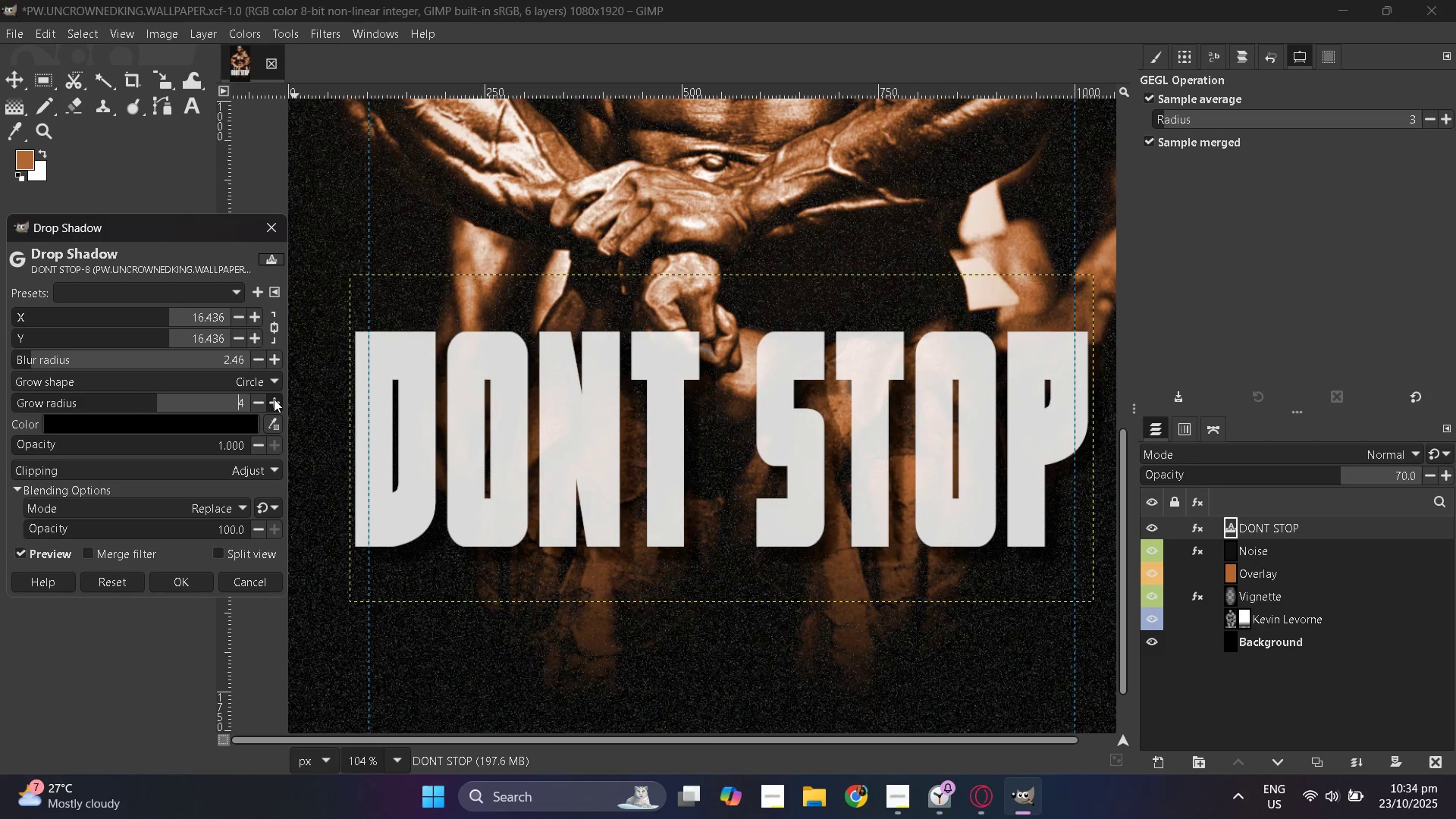 
triple_click([274, 399])
 